 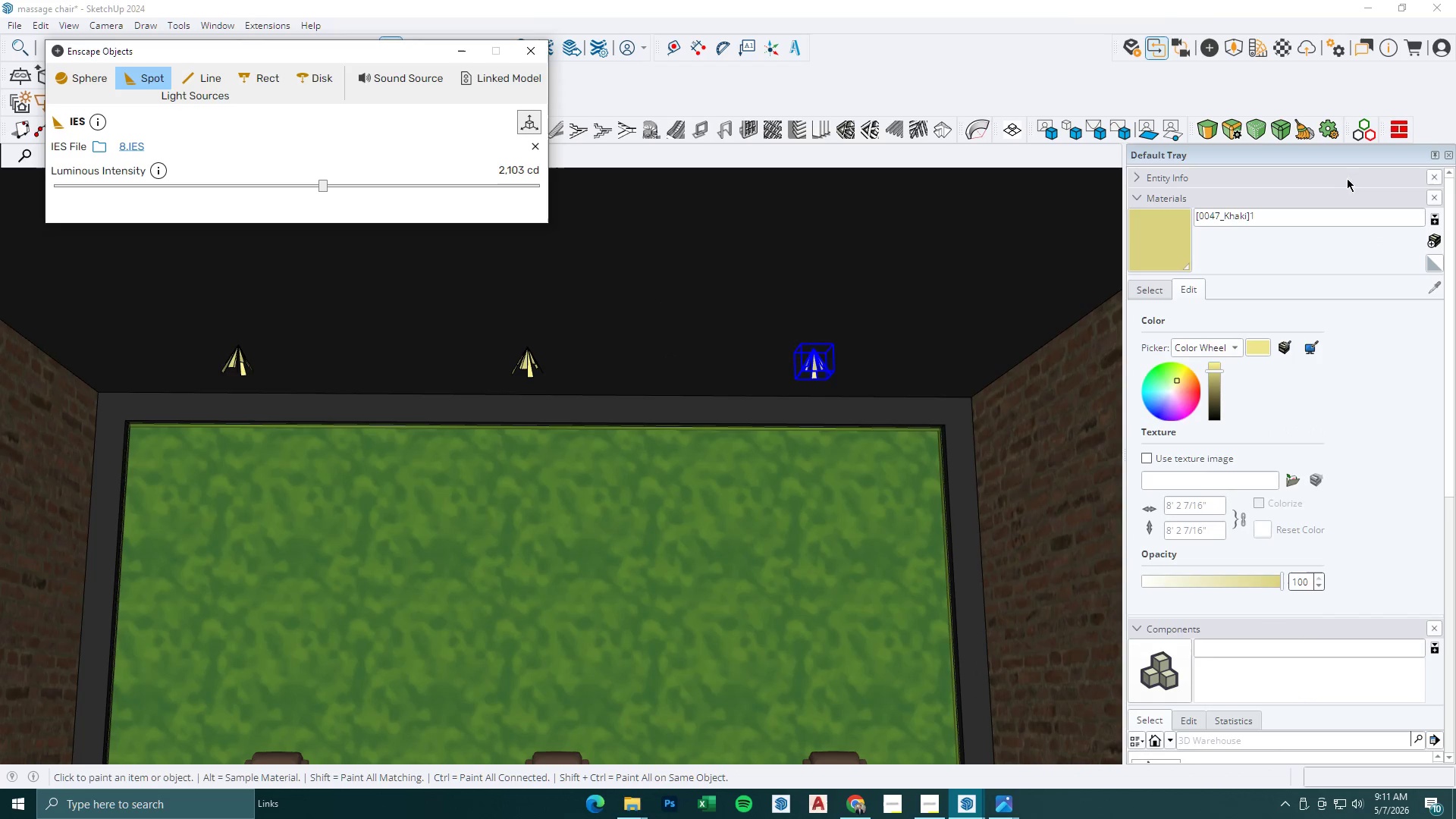 
double_click([1435, 286])
 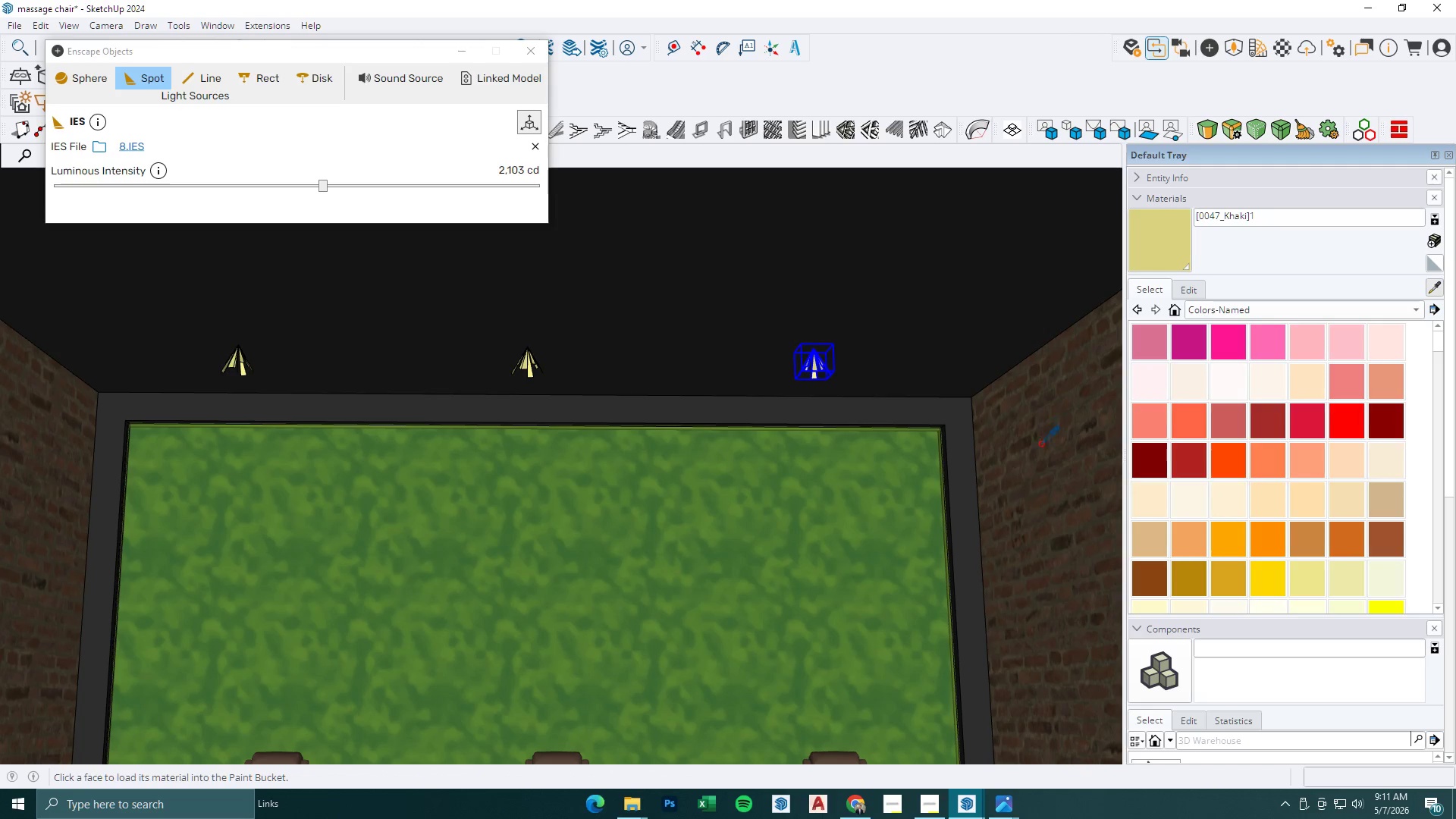 
left_click([1058, 435])
 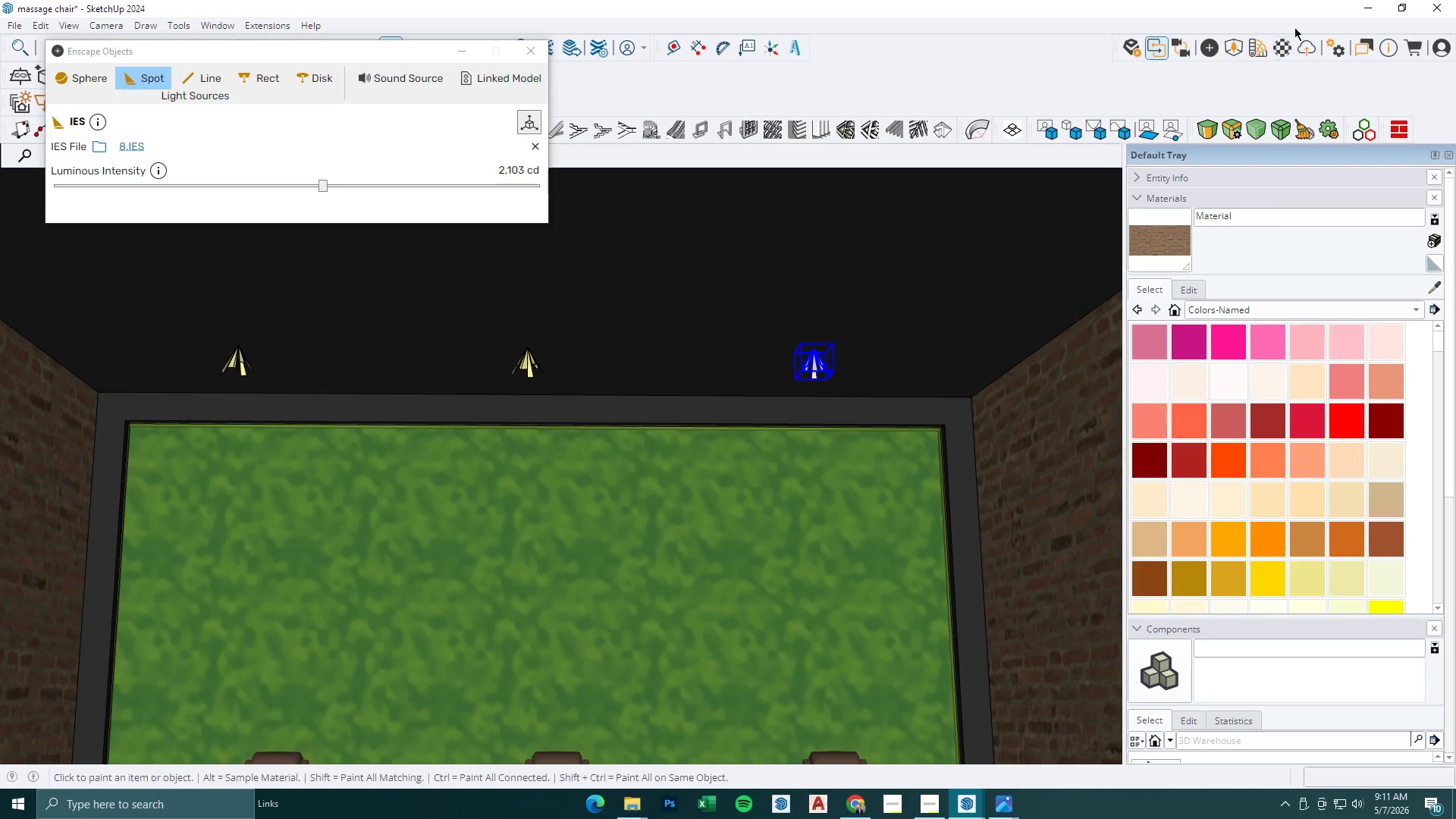 
left_click([1276, 47])
 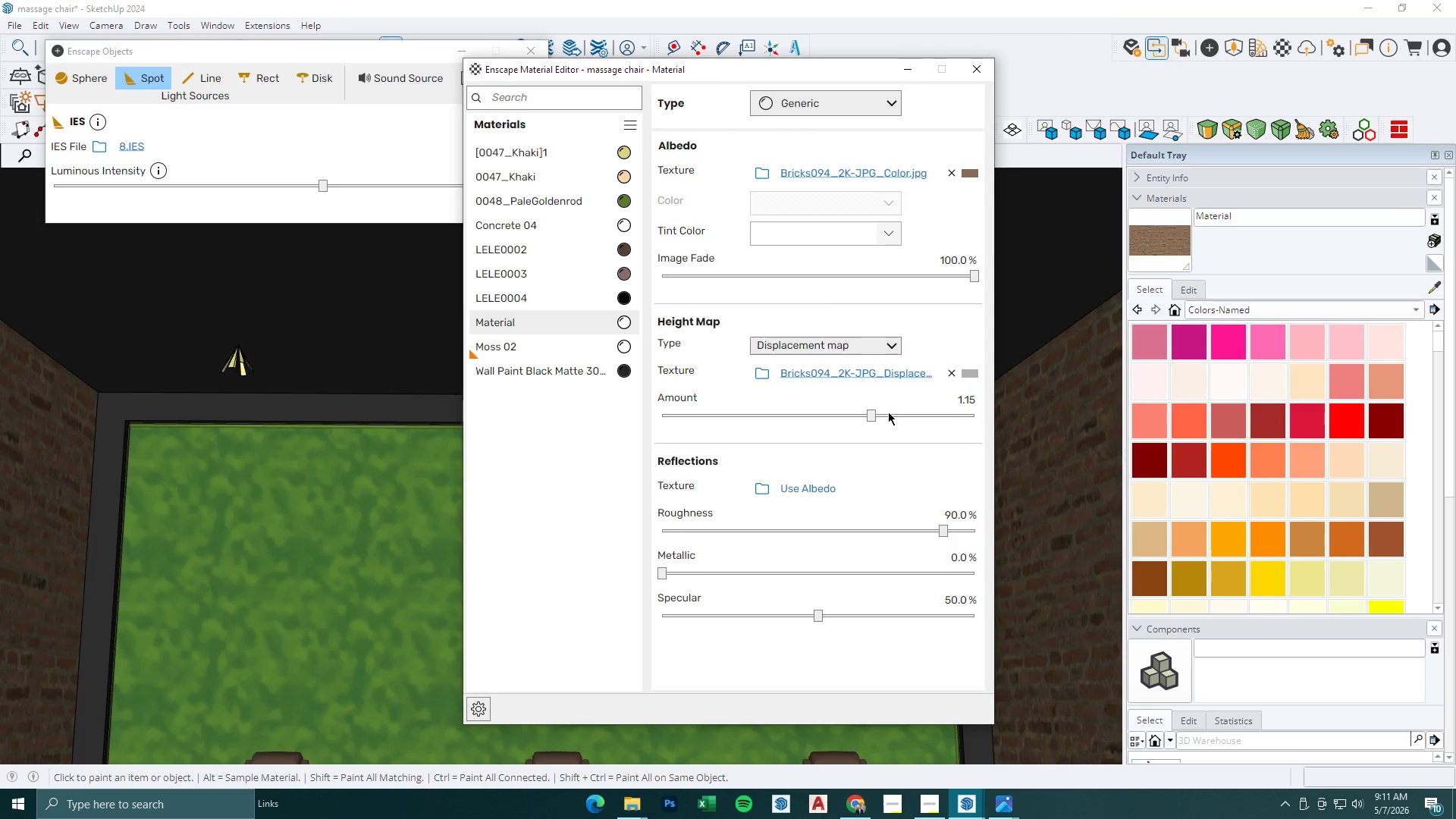 
left_click_drag(start_coordinate=[870, 414], to_coordinate=[877, 416])
 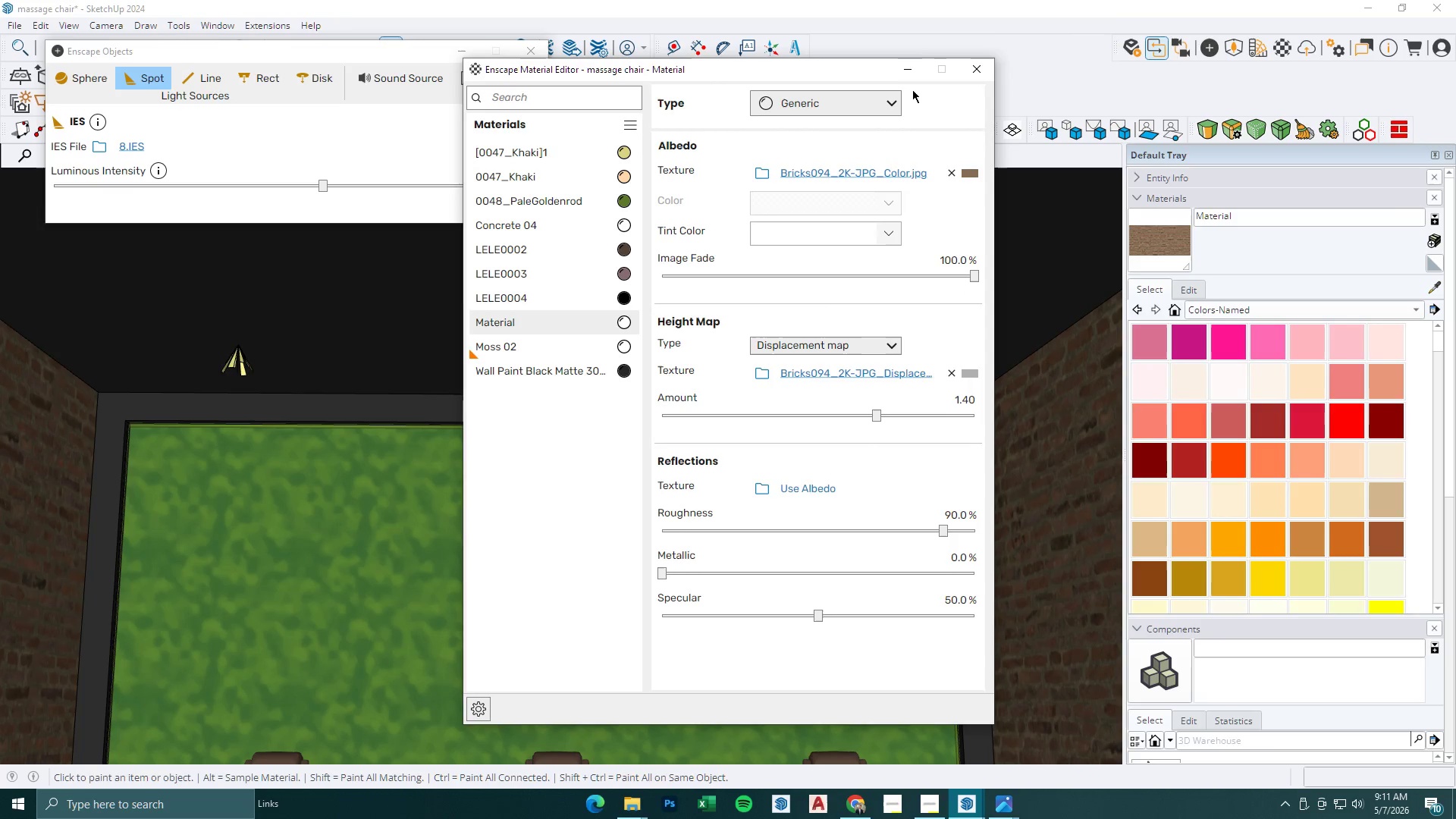 
left_click([912, 73])
 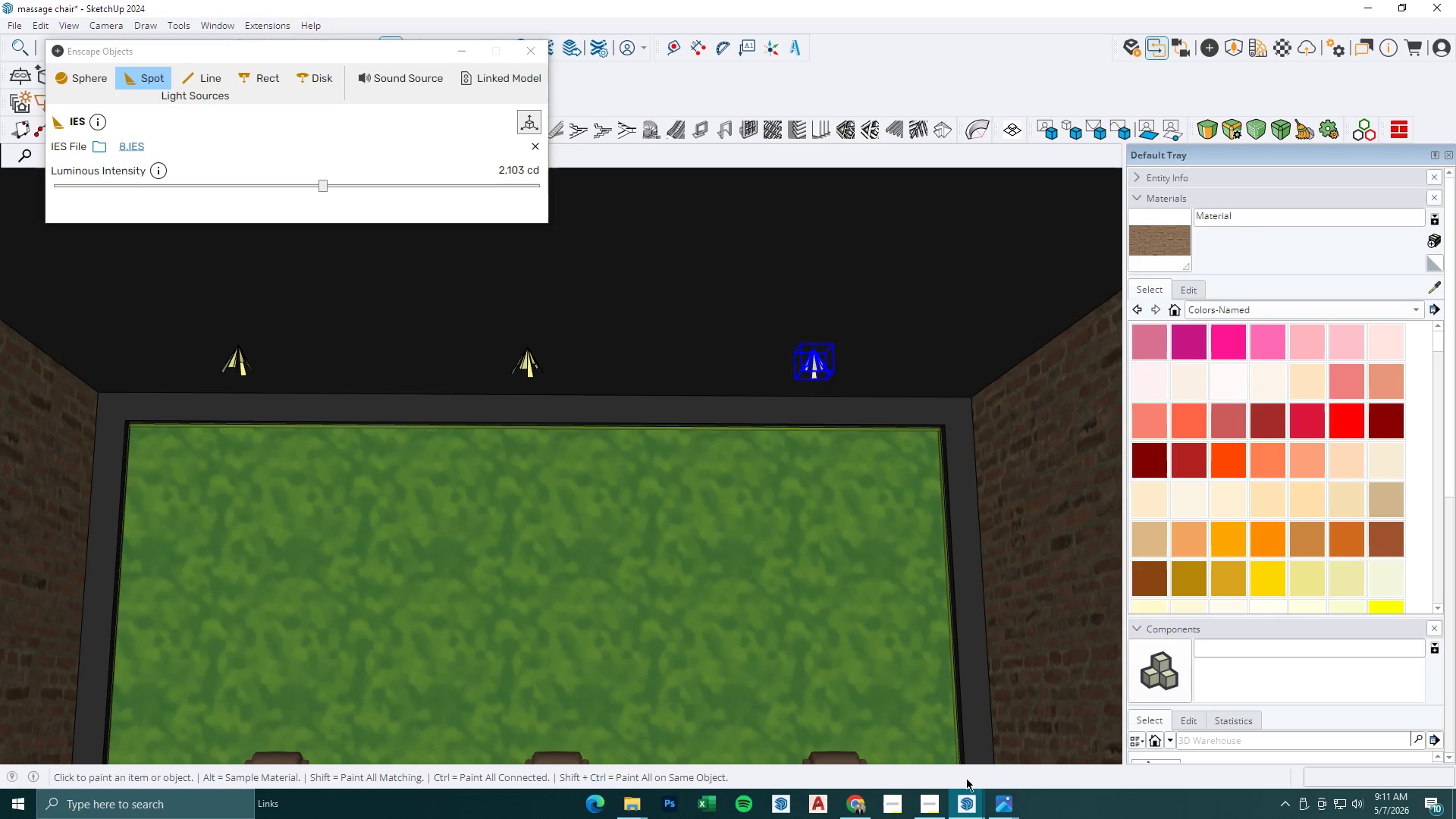 
left_click([968, 801])
 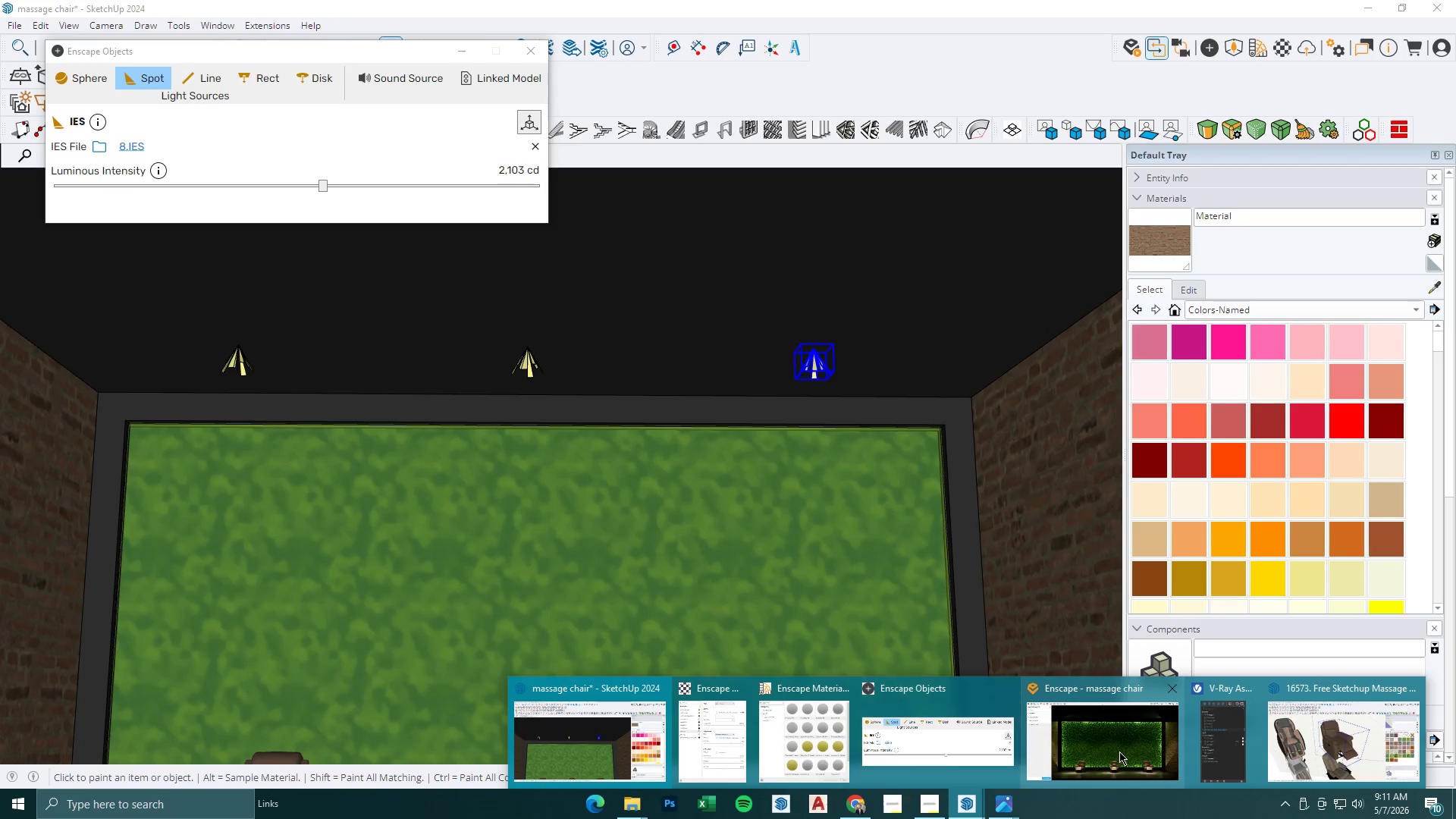 
left_click([1123, 751])
 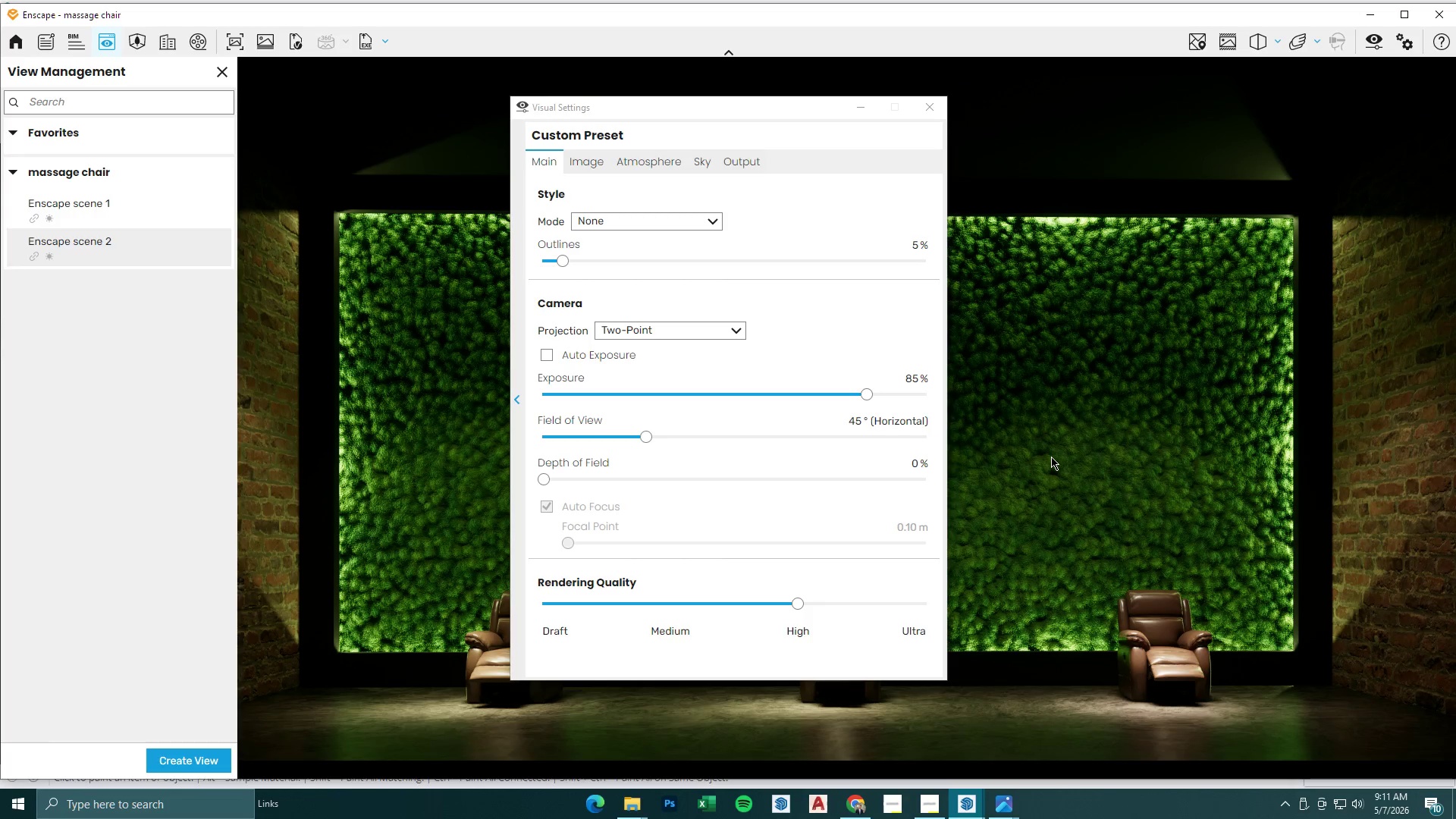 
wait(5.22)
 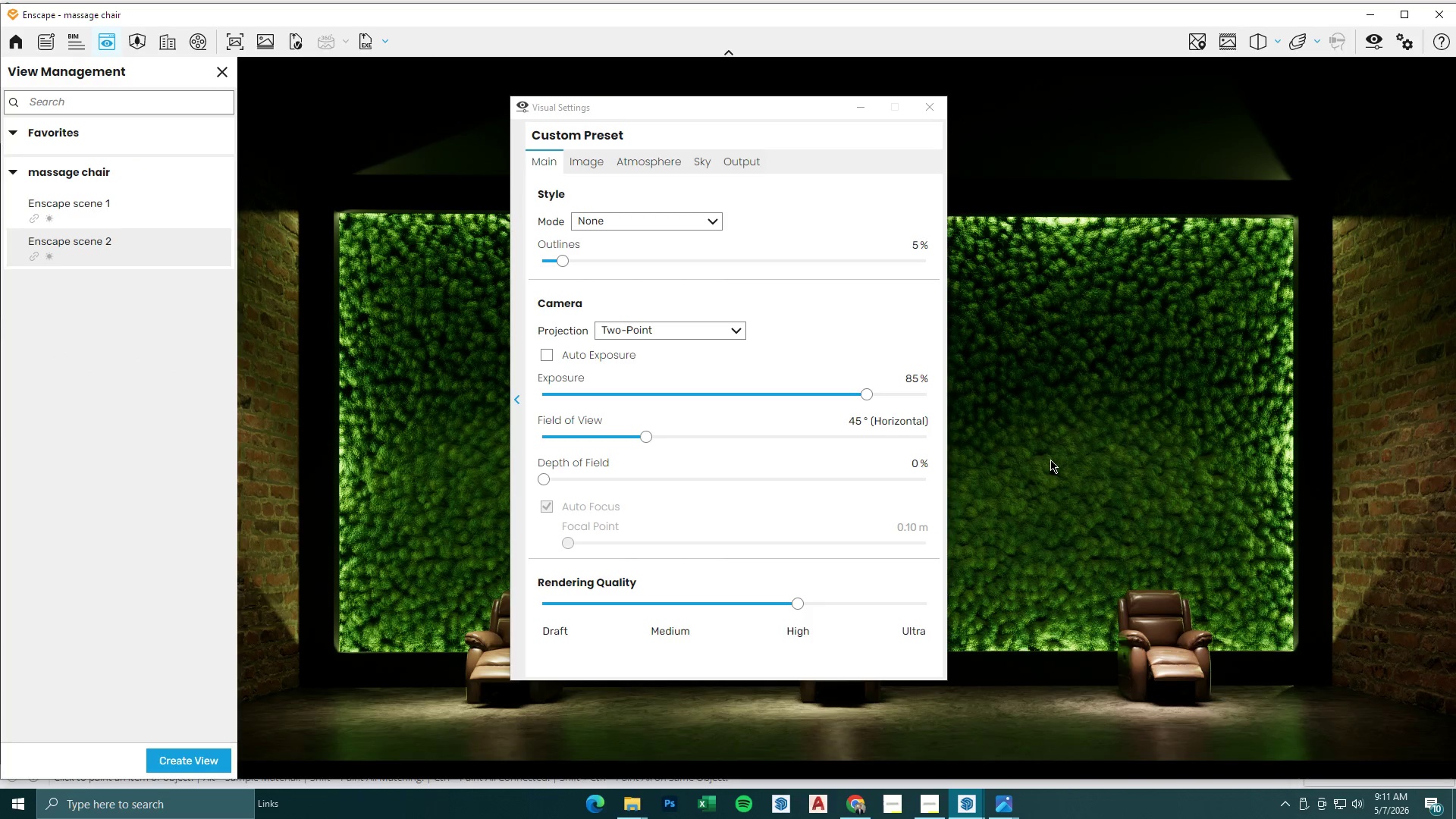 
left_click([866, 105])
 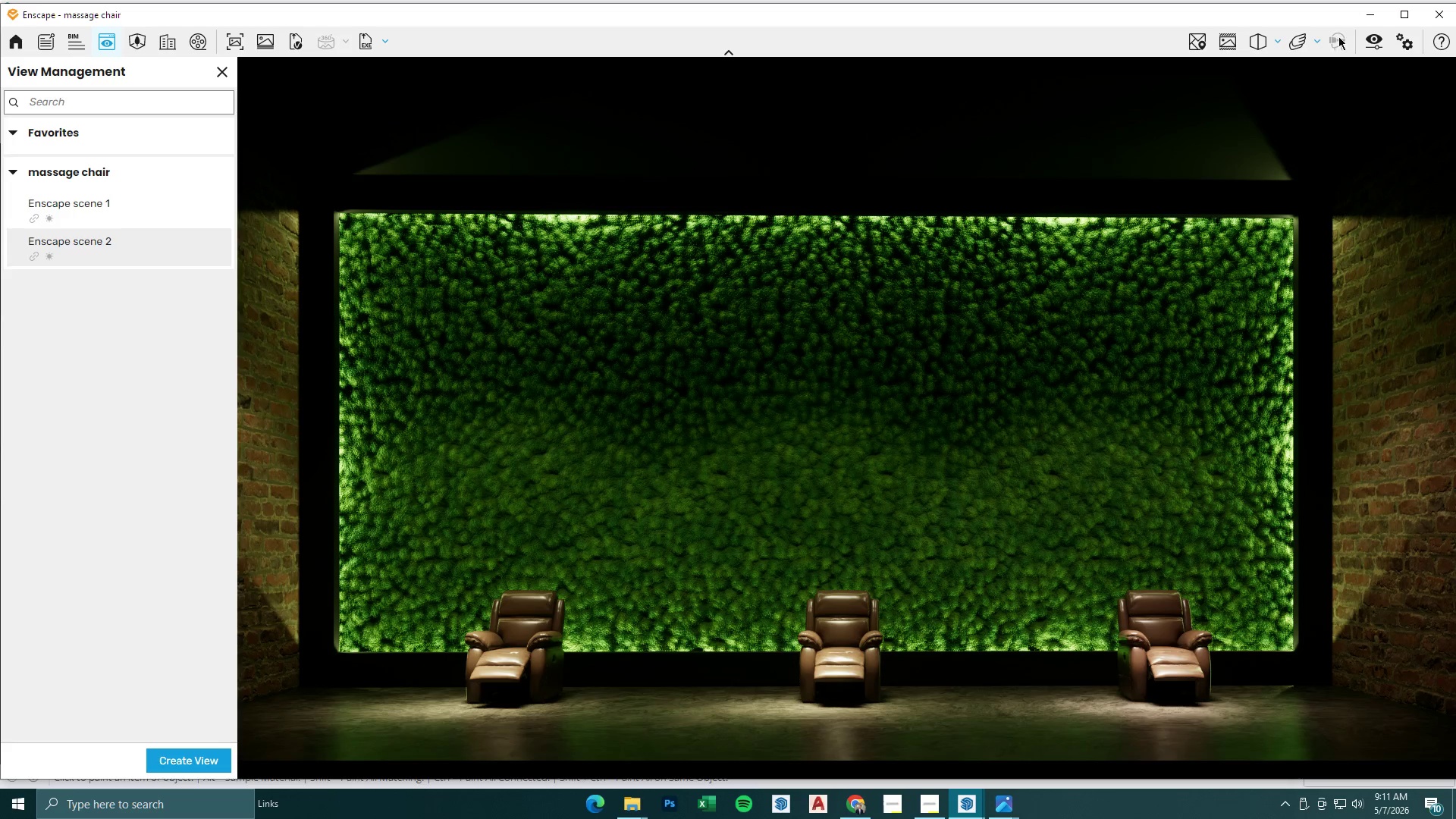 
left_click([1363, 11])
 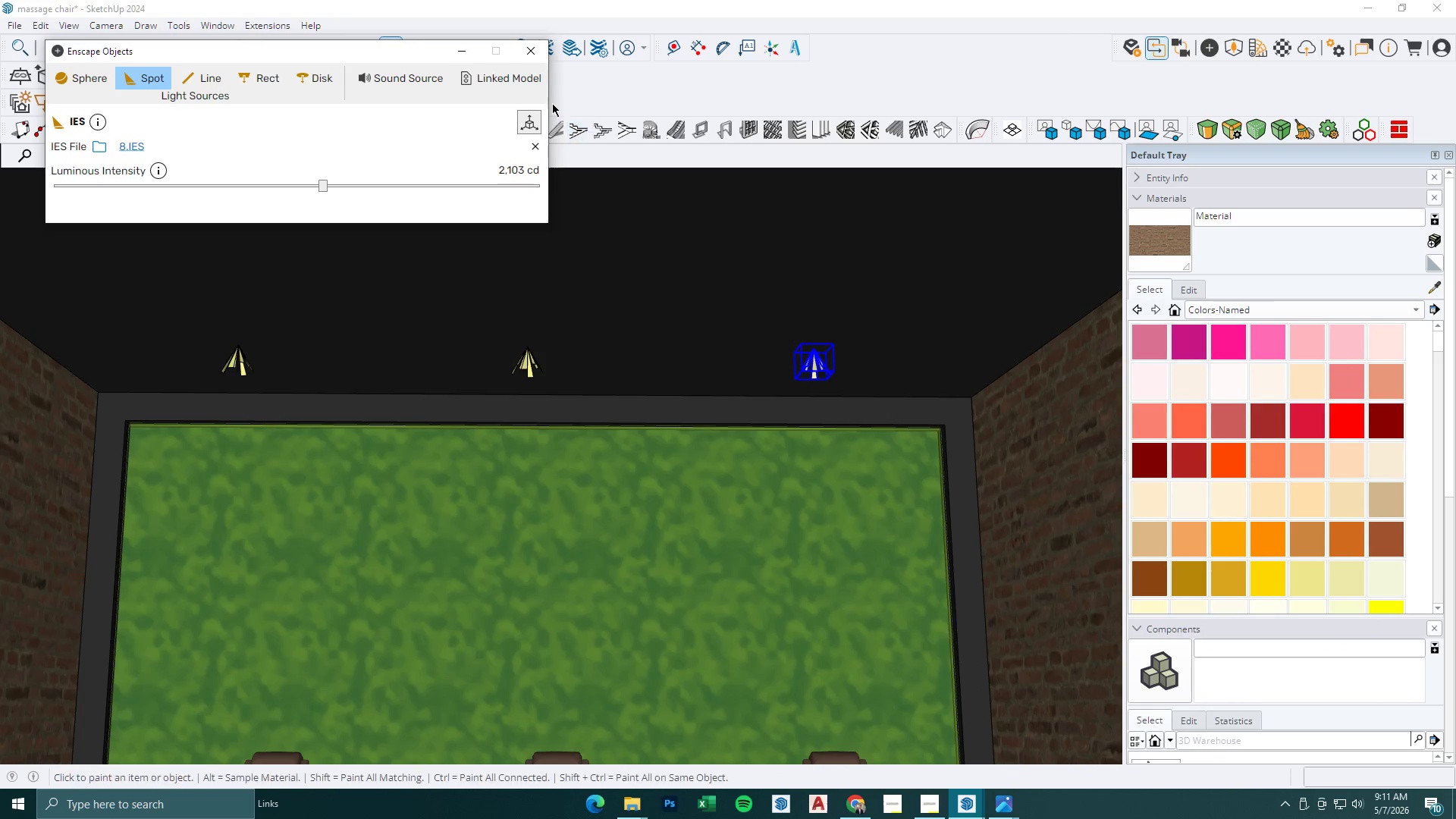 
left_click([472, 48])
 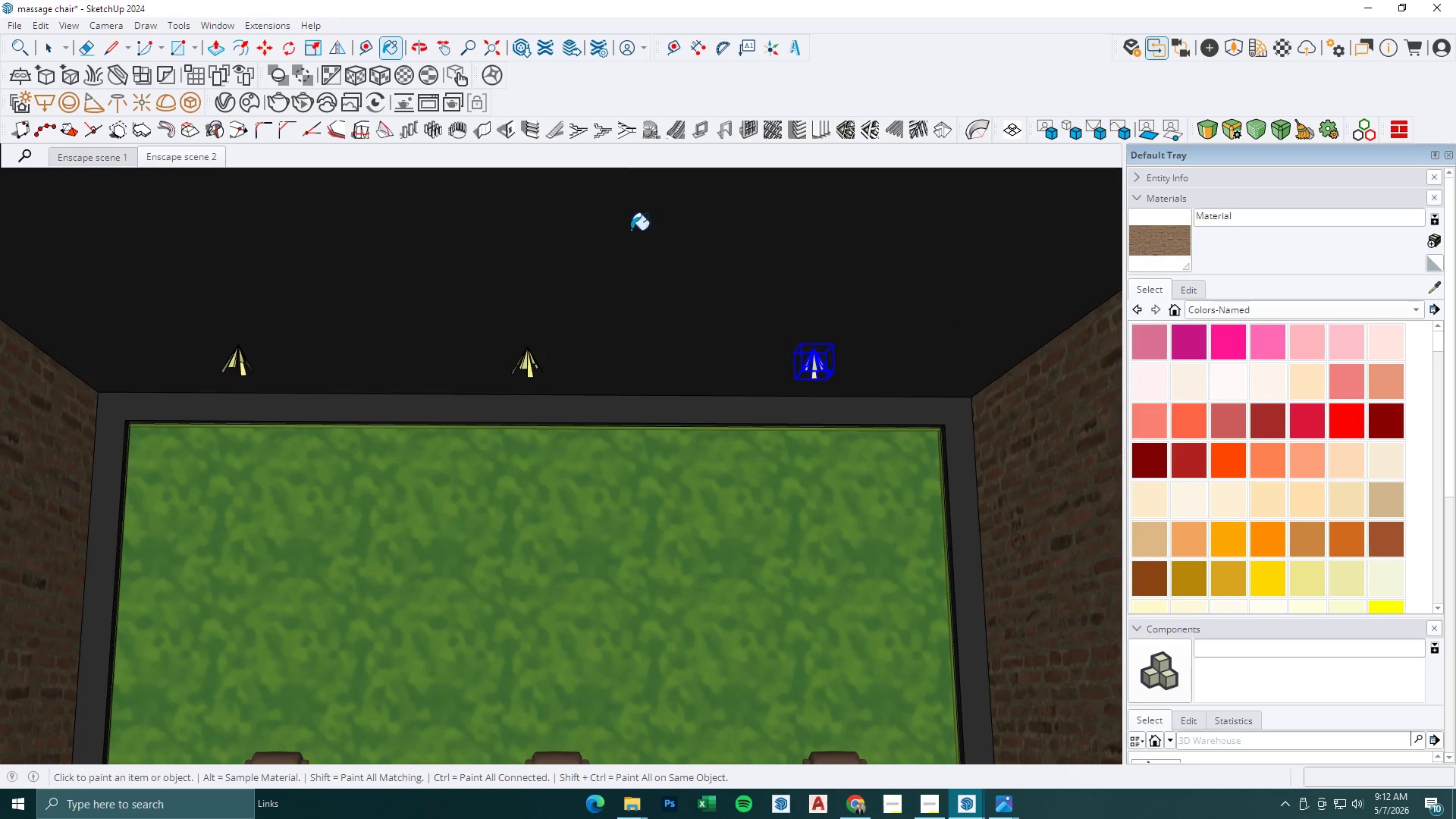 
scroll: coordinate [662, 388], scroll_direction: down, amount: 10.0
 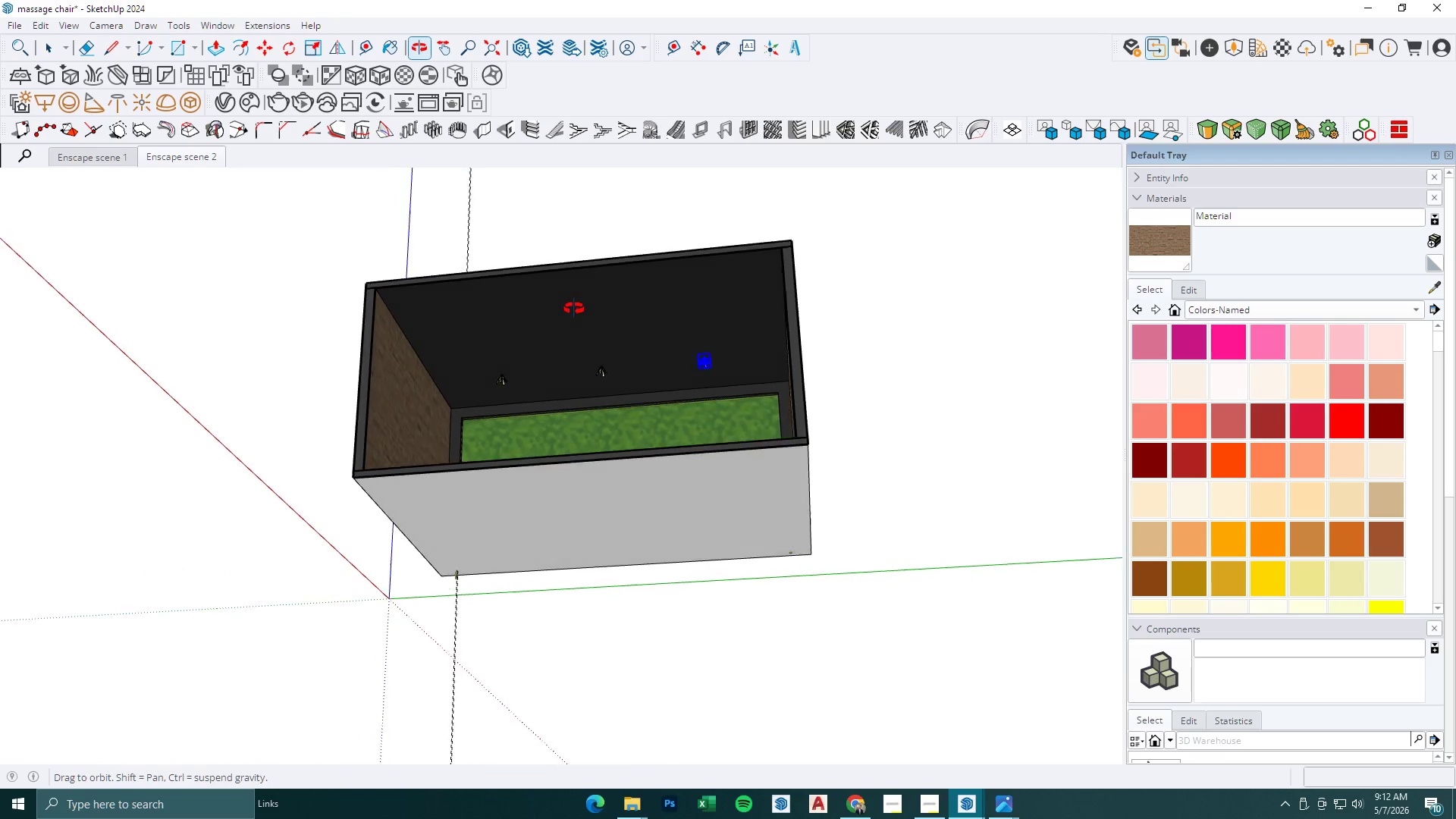 
key(C)
 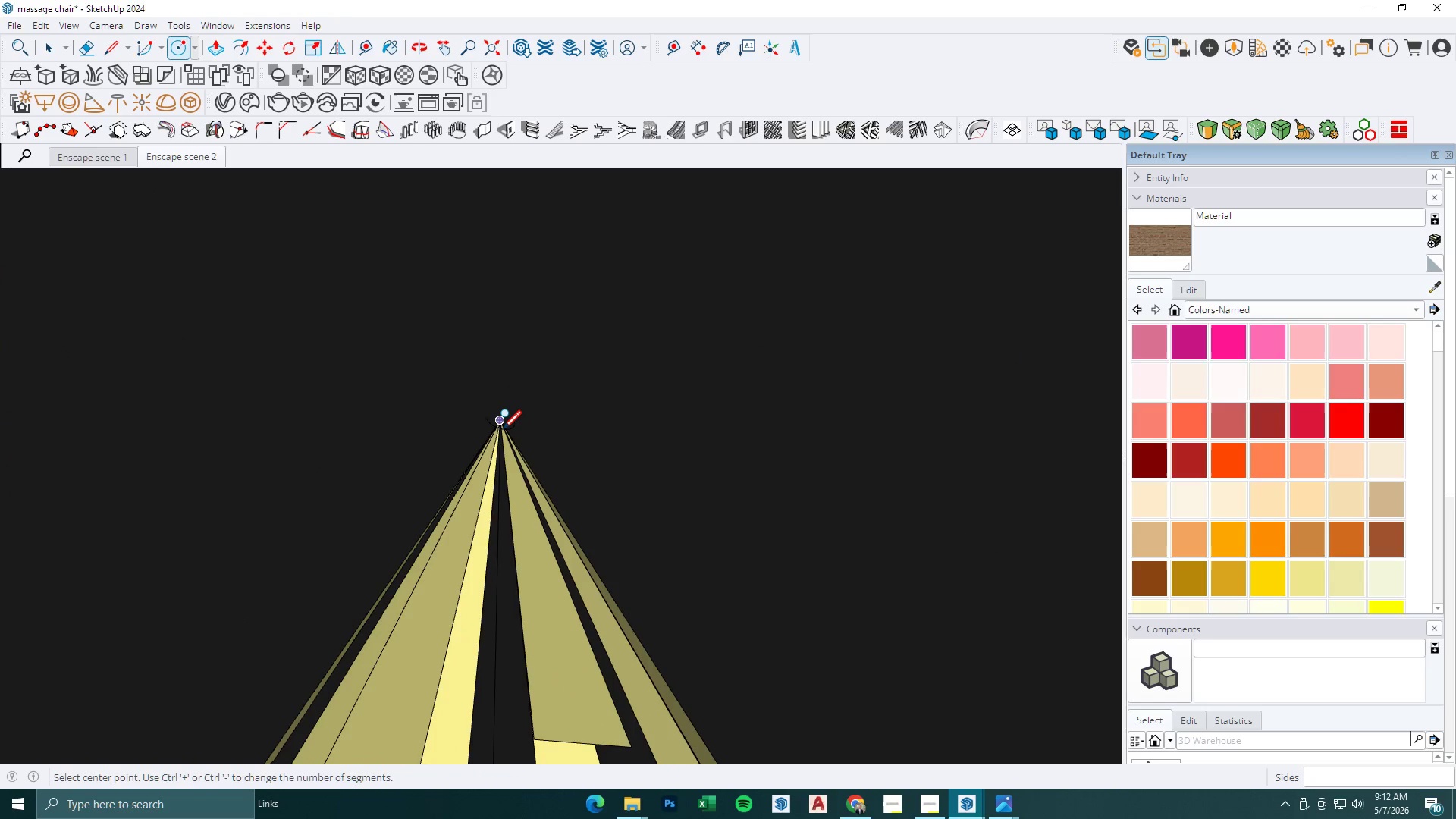 
scroll: coordinate [504, 409], scroll_direction: up, amount: 38.0
 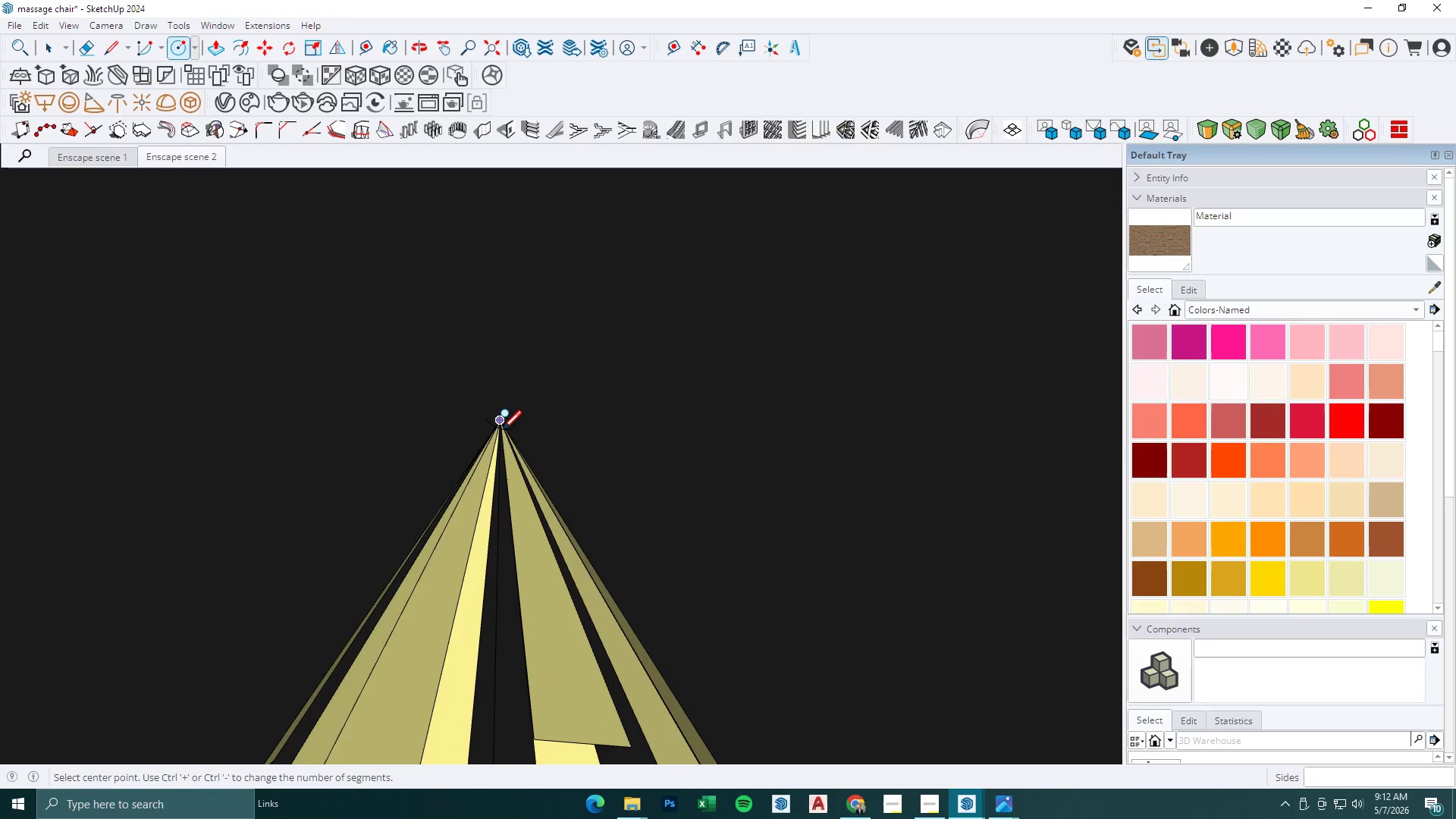 
left_click([503, 428])
 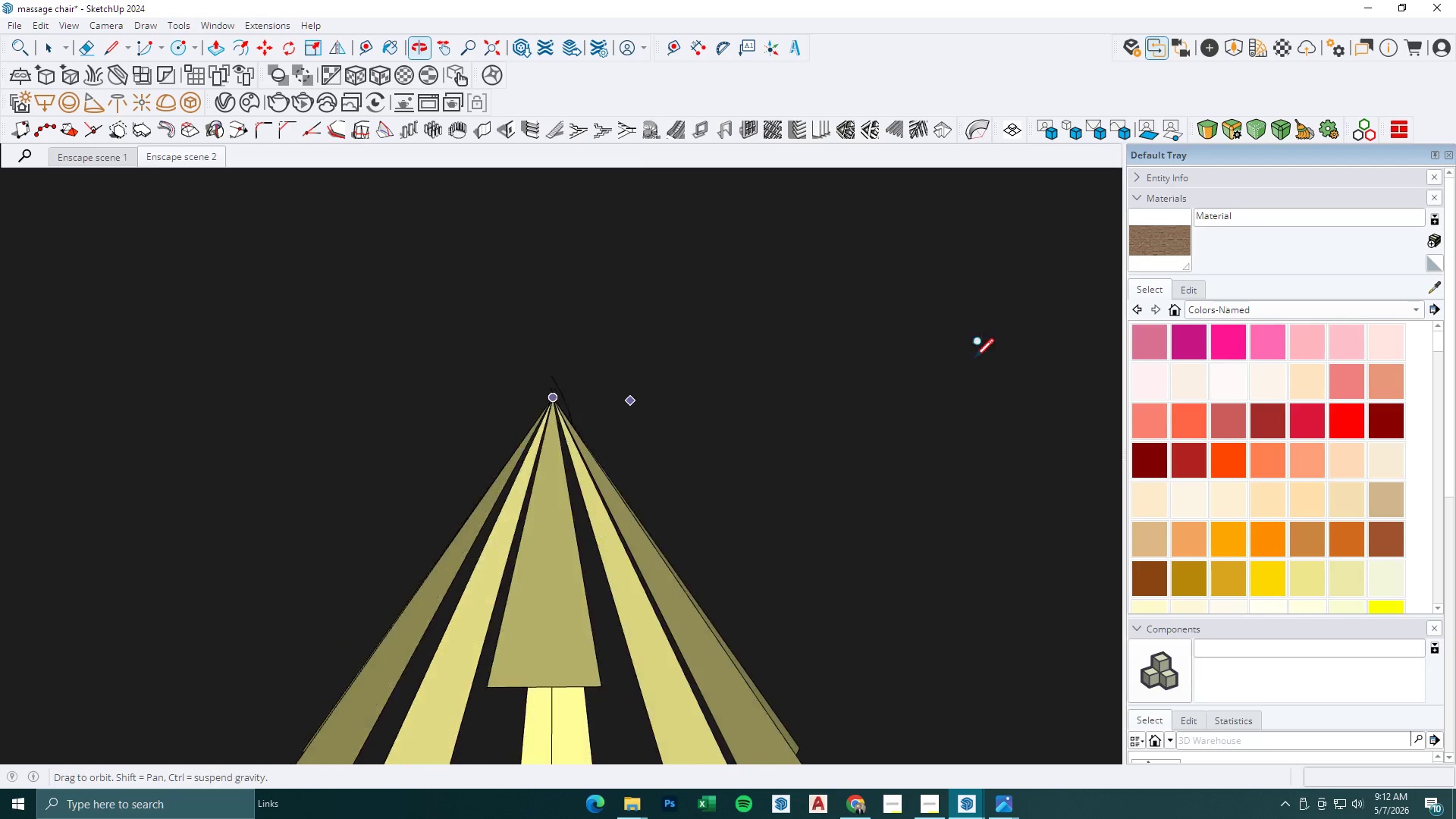 
scroll: coordinate [617, 389], scroll_direction: down, amount: 1.0
 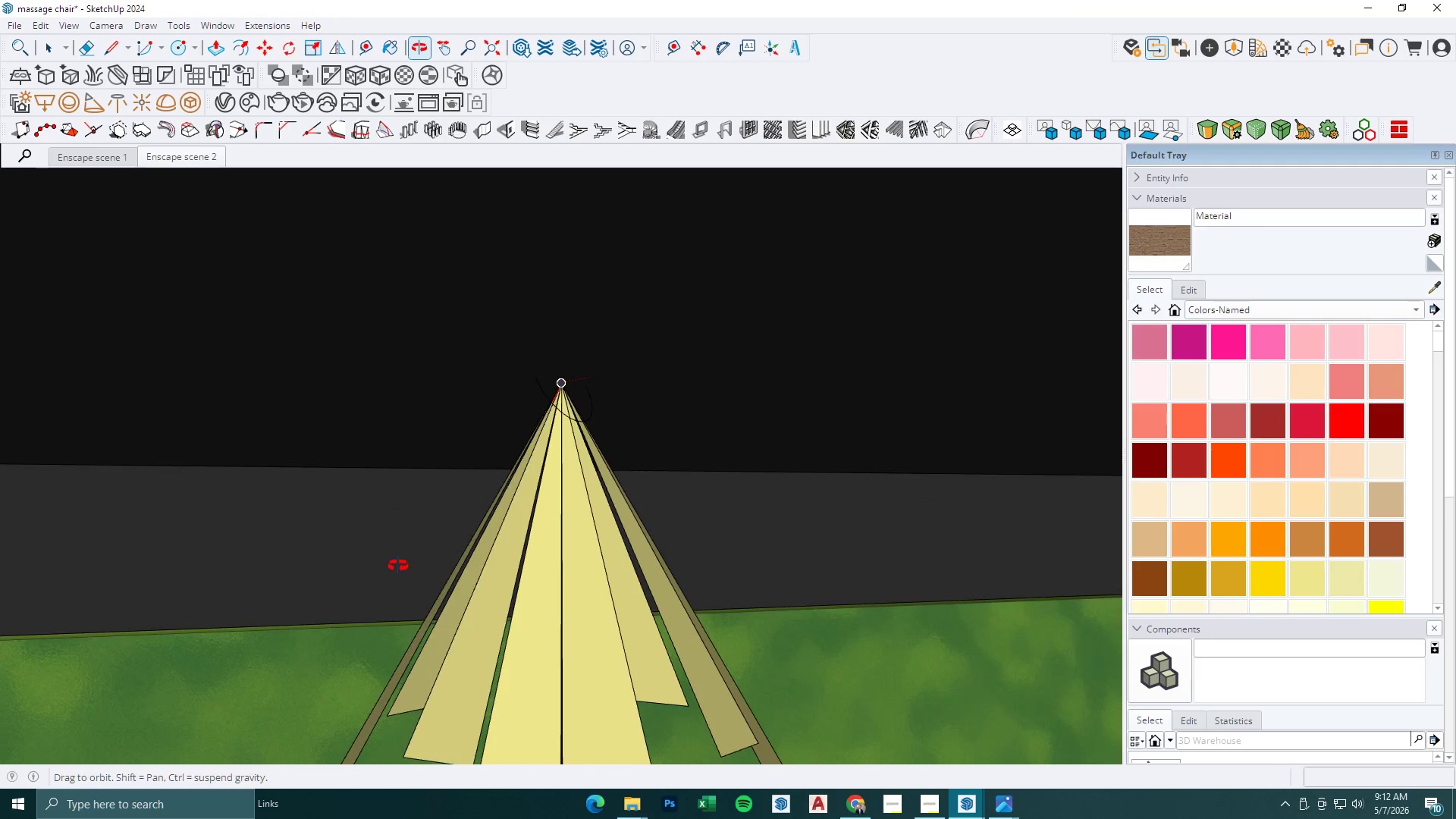 
key(Escape)
 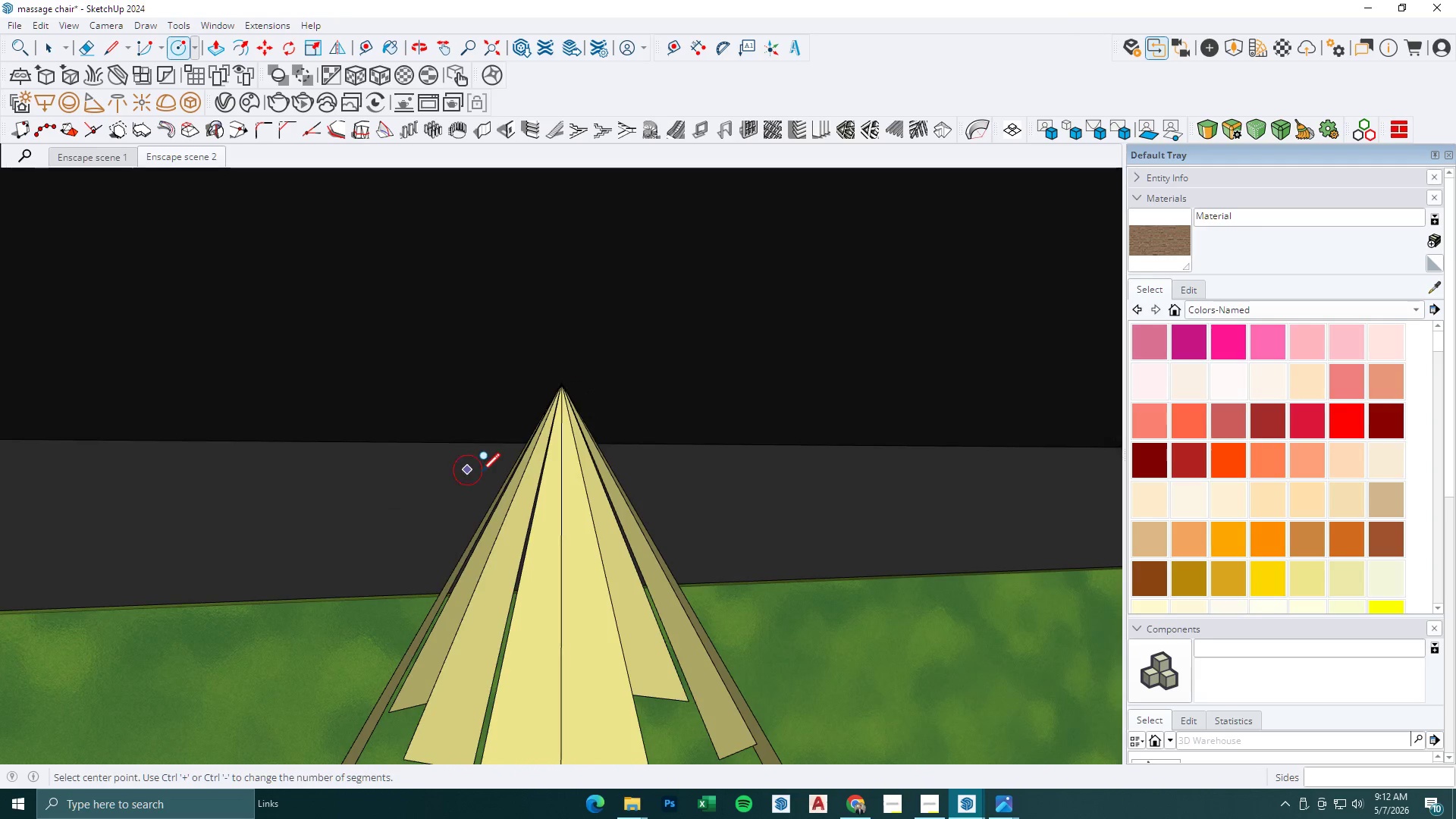 
key(Escape)
 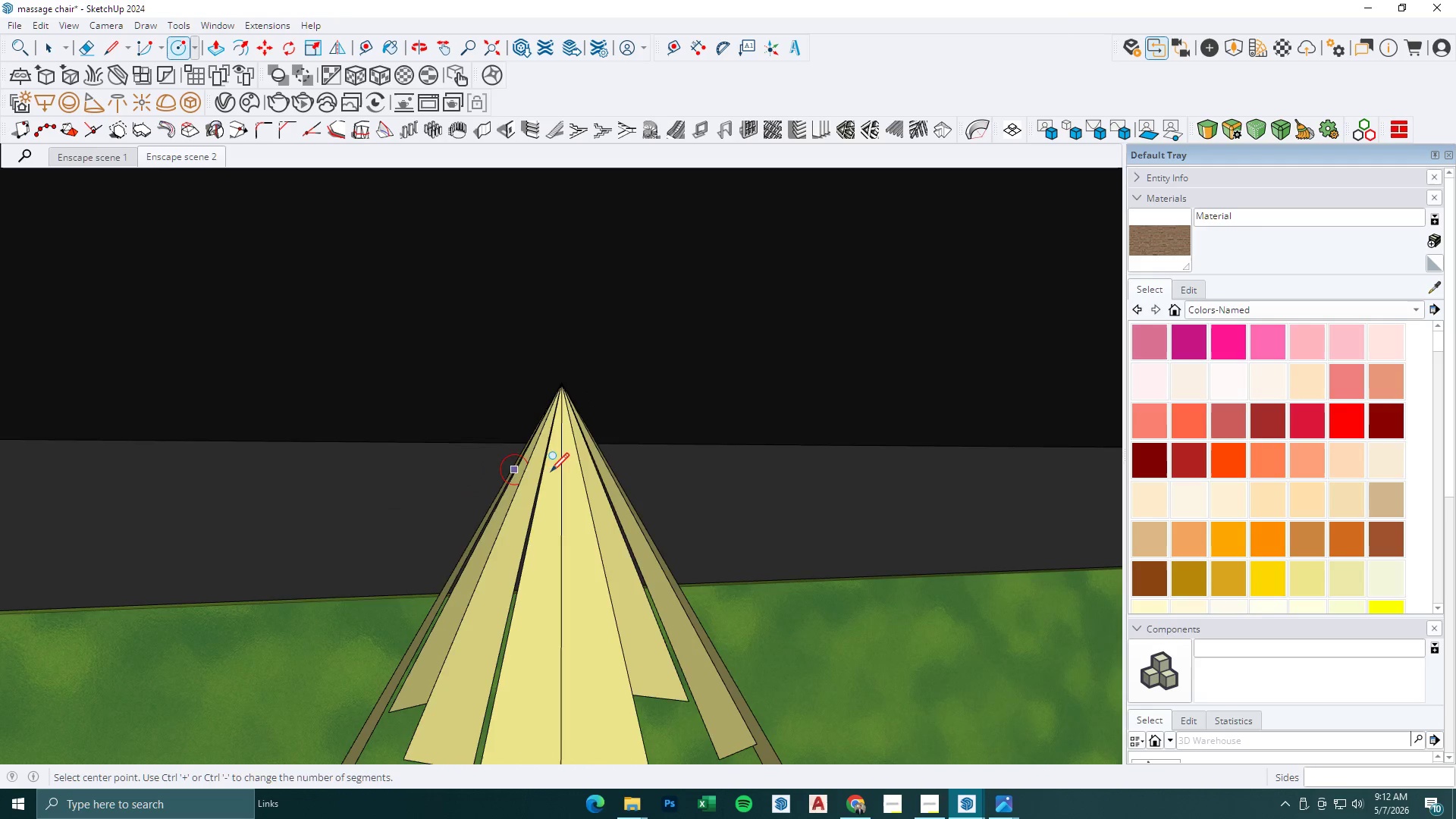 
scroll: coordinate [553, 470], scroll_direction: down, amount: 1.0
 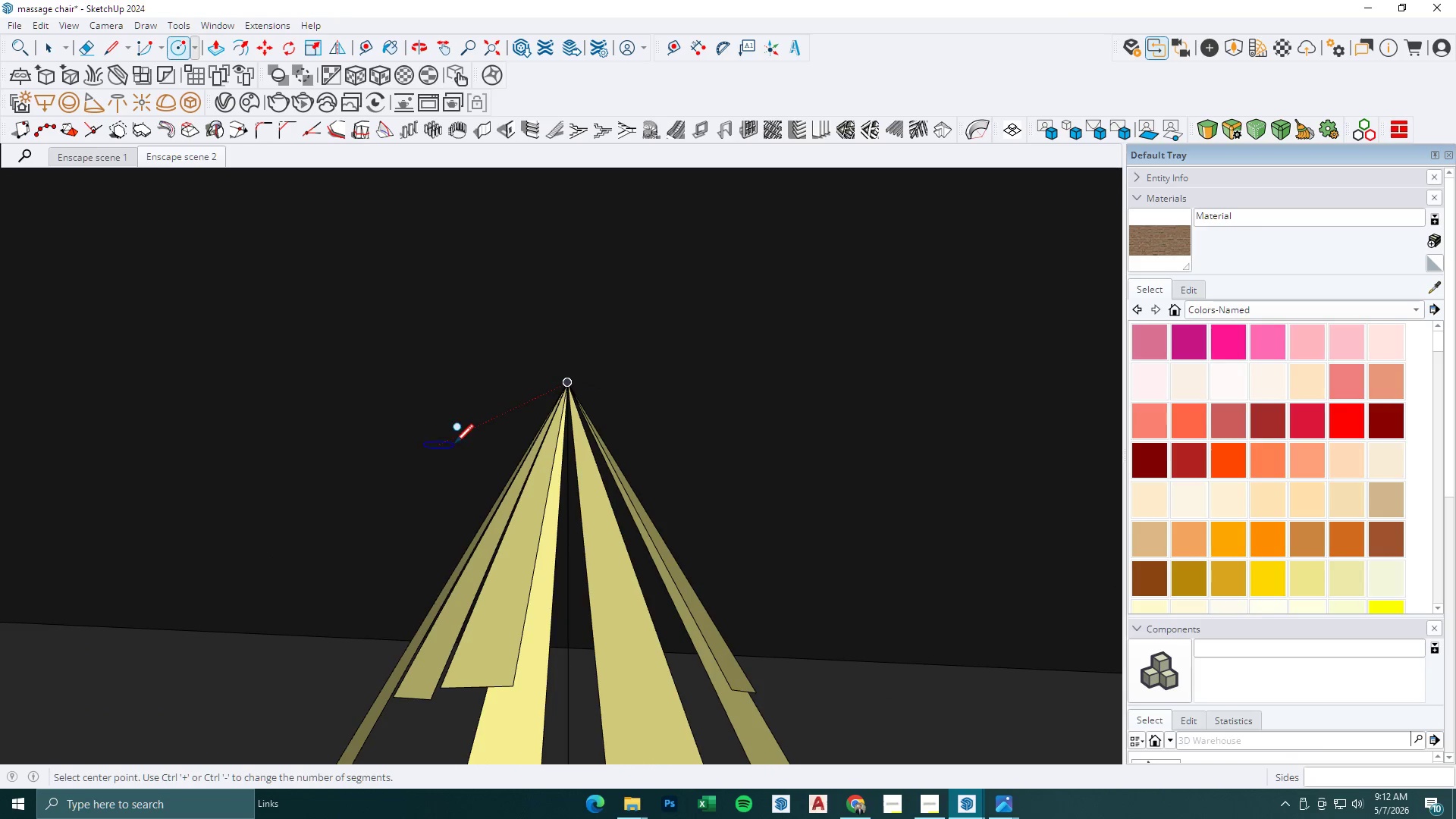 
left_click([457, 402])
 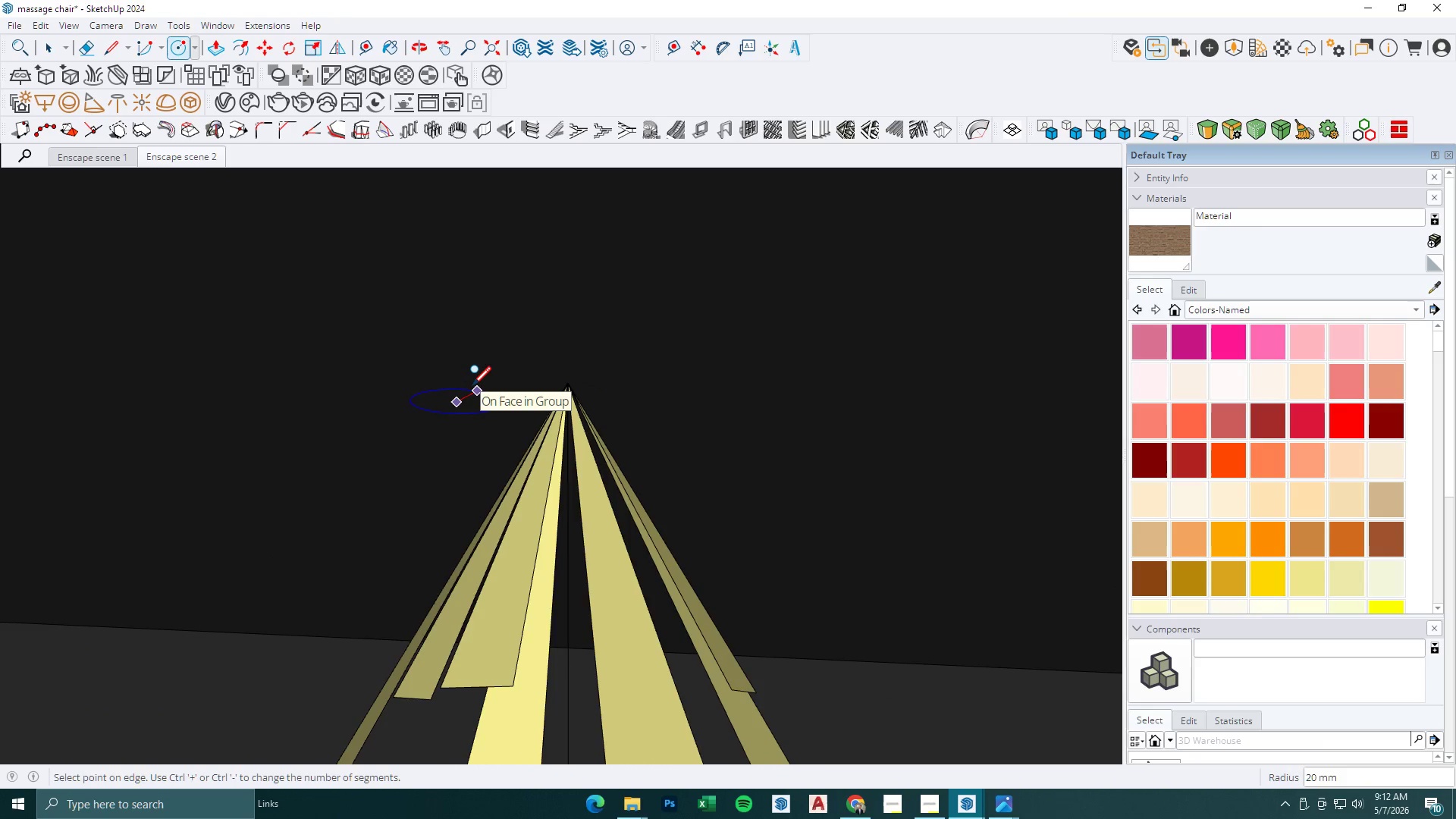 
key(Numpad1)
 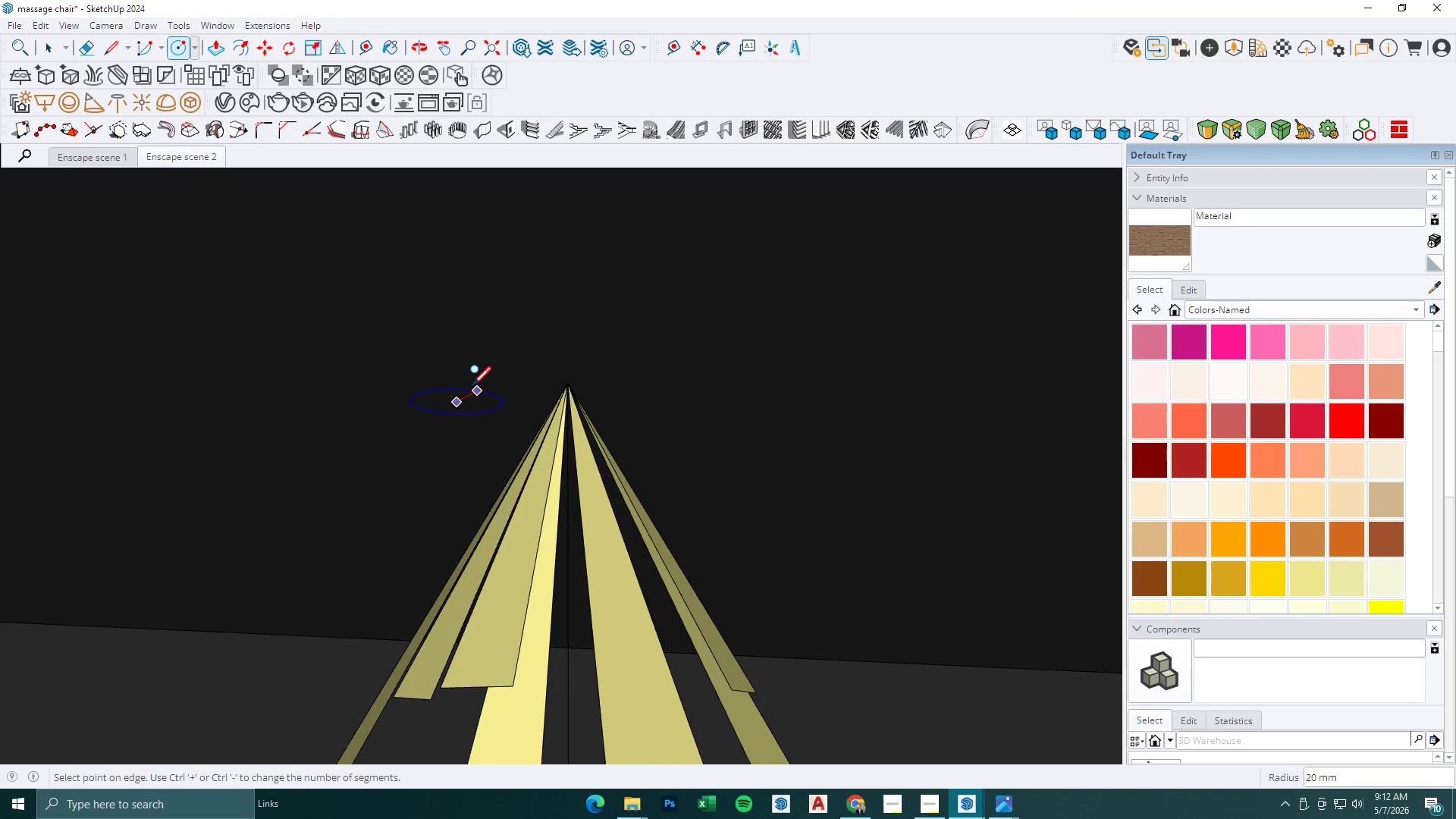 
key(Numpad5)
 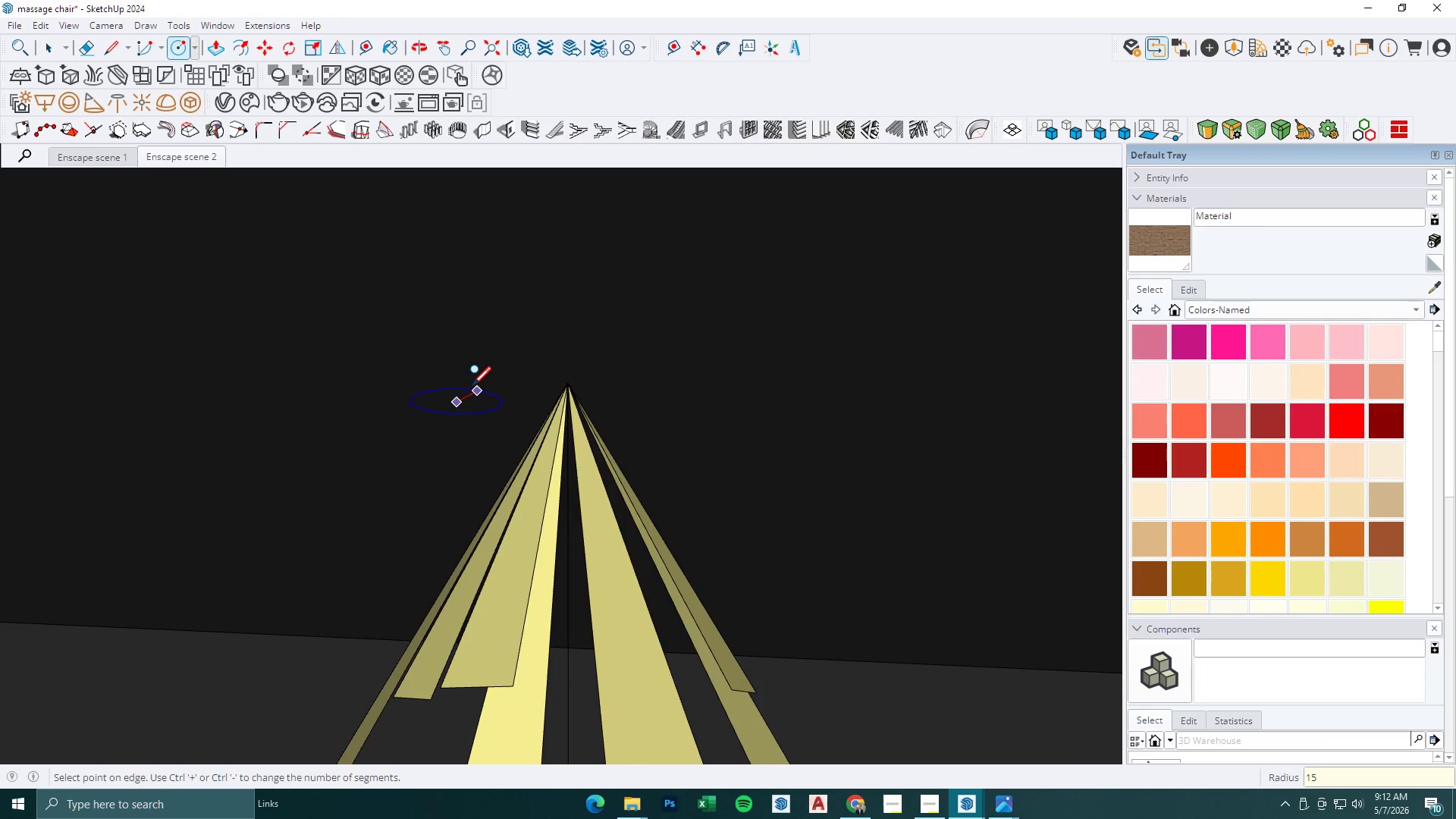 
key(Numpad0)
 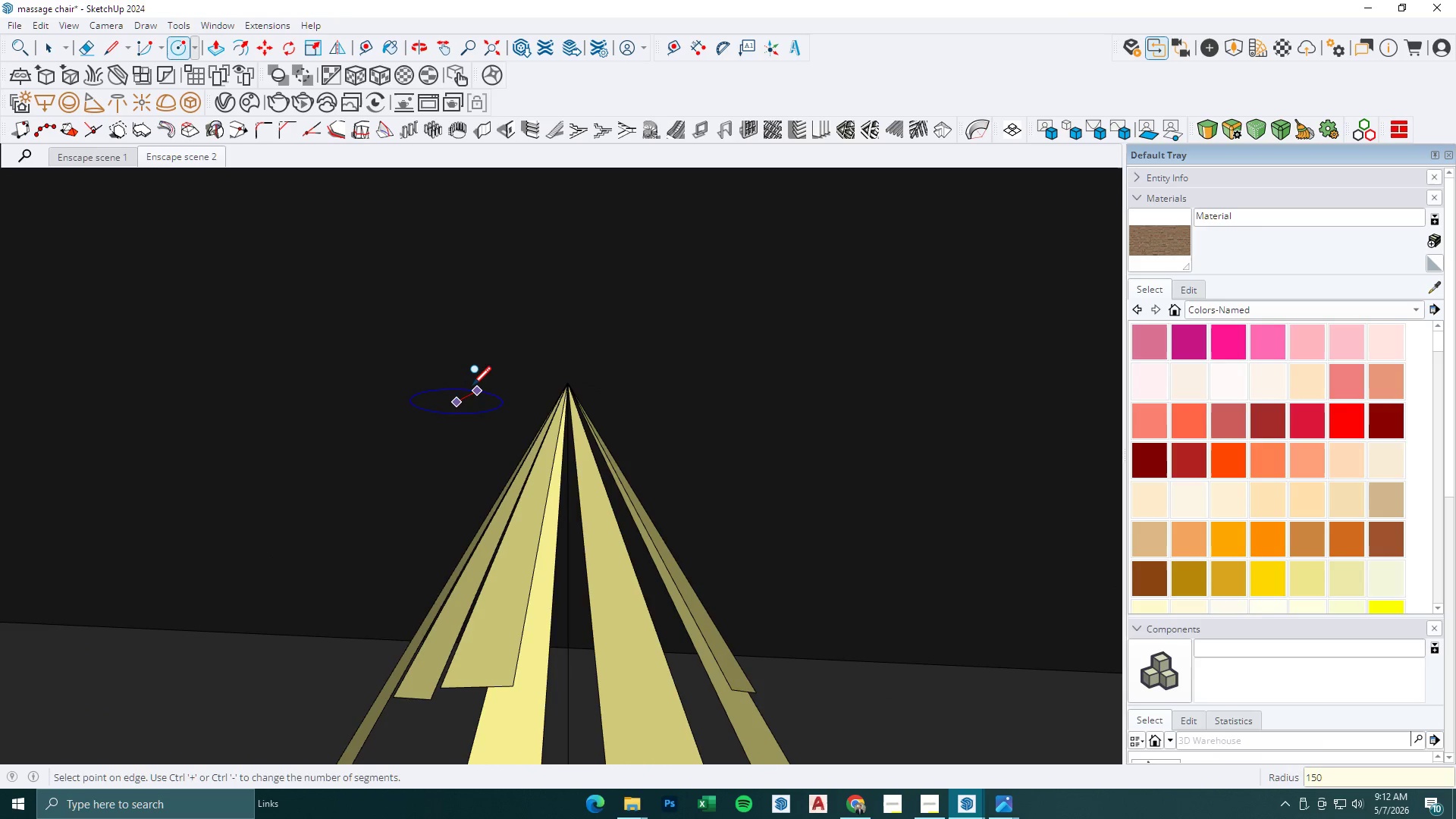 
key(NumpadEnter)
 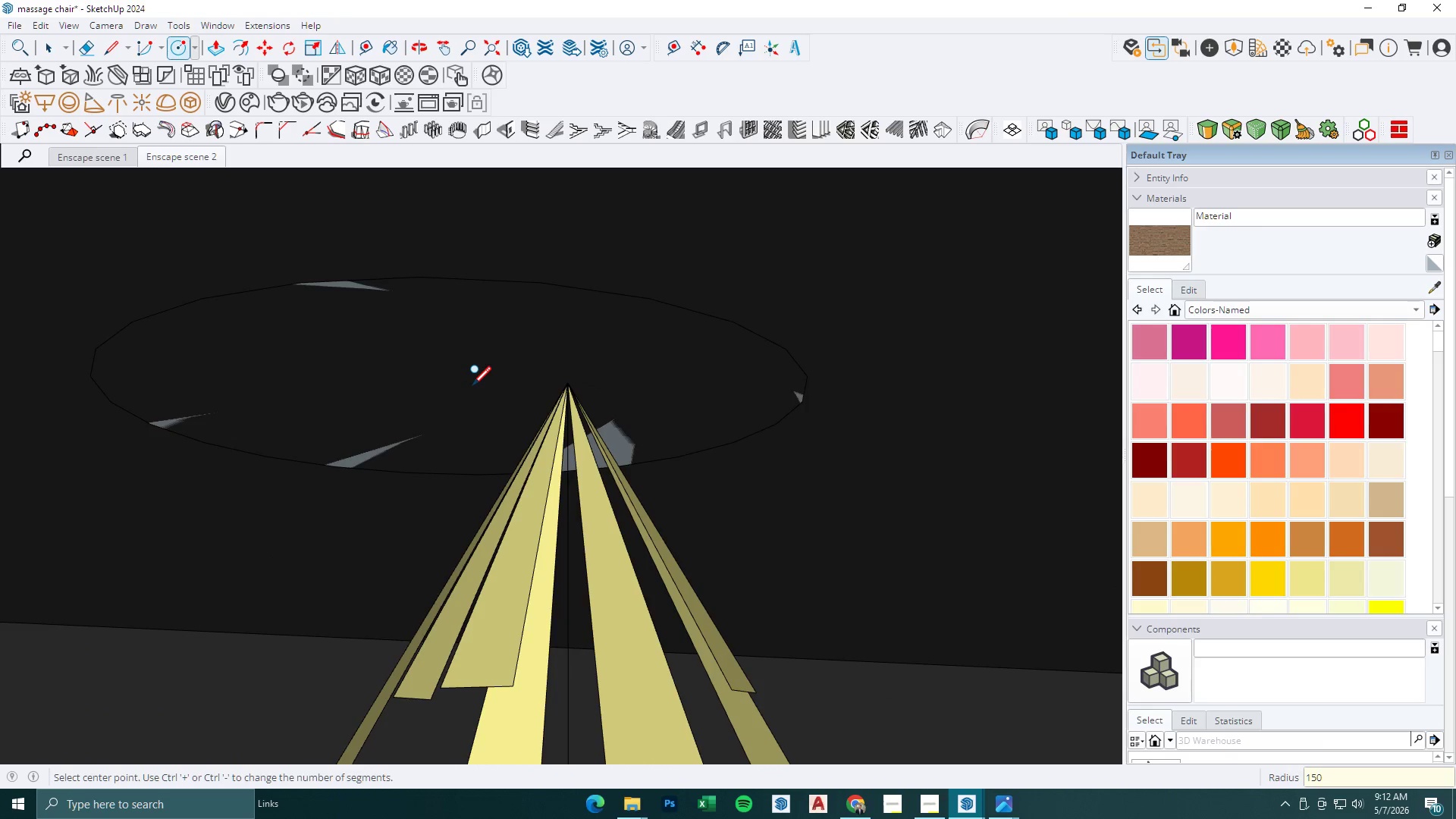 
scroll: coordinate [472, 384], scroll_direction: down, amount: 2.0
 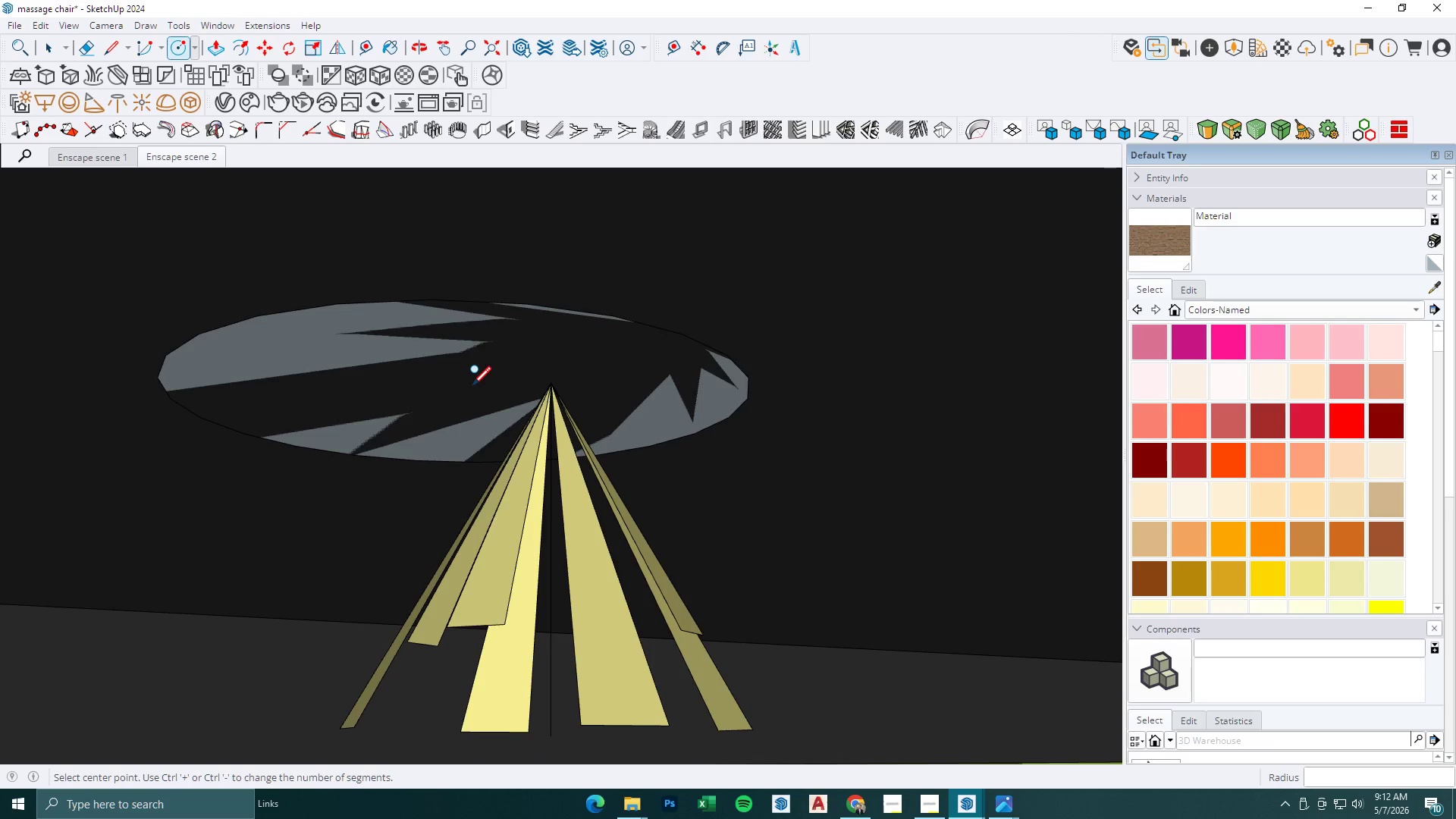 
key(Control+Z)
 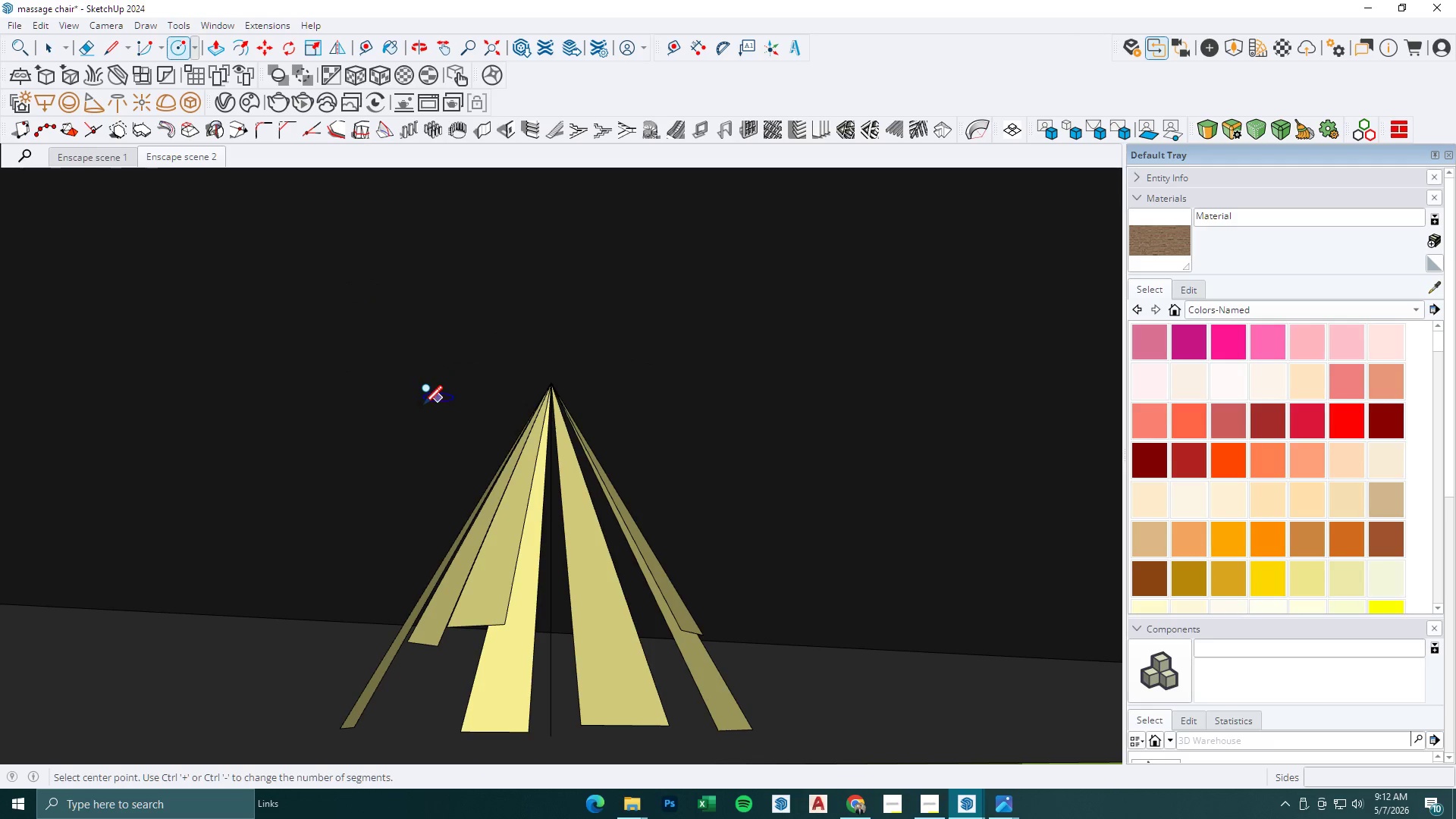 
left_click([421, 403])
 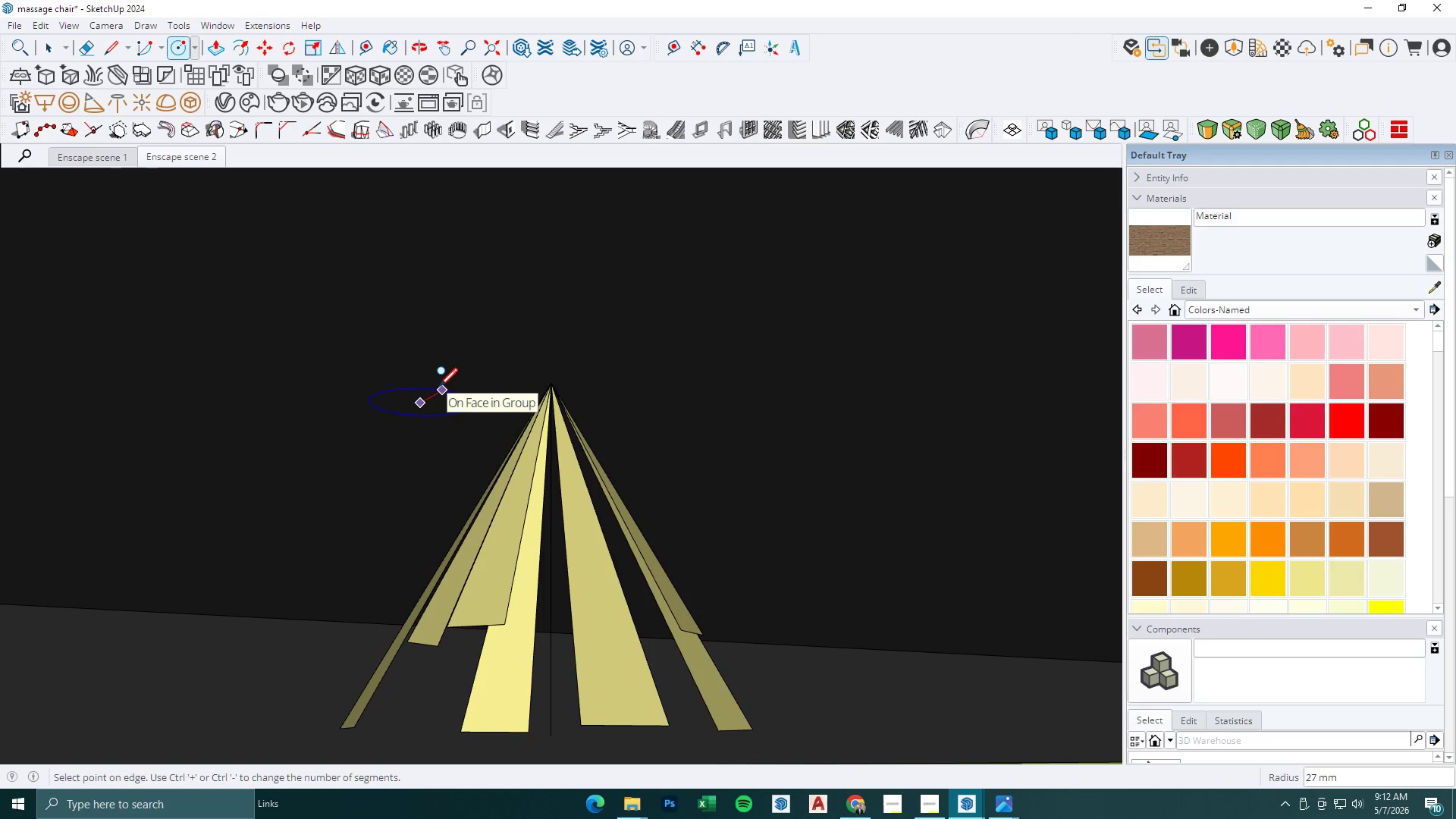 
key(Numpad7)
 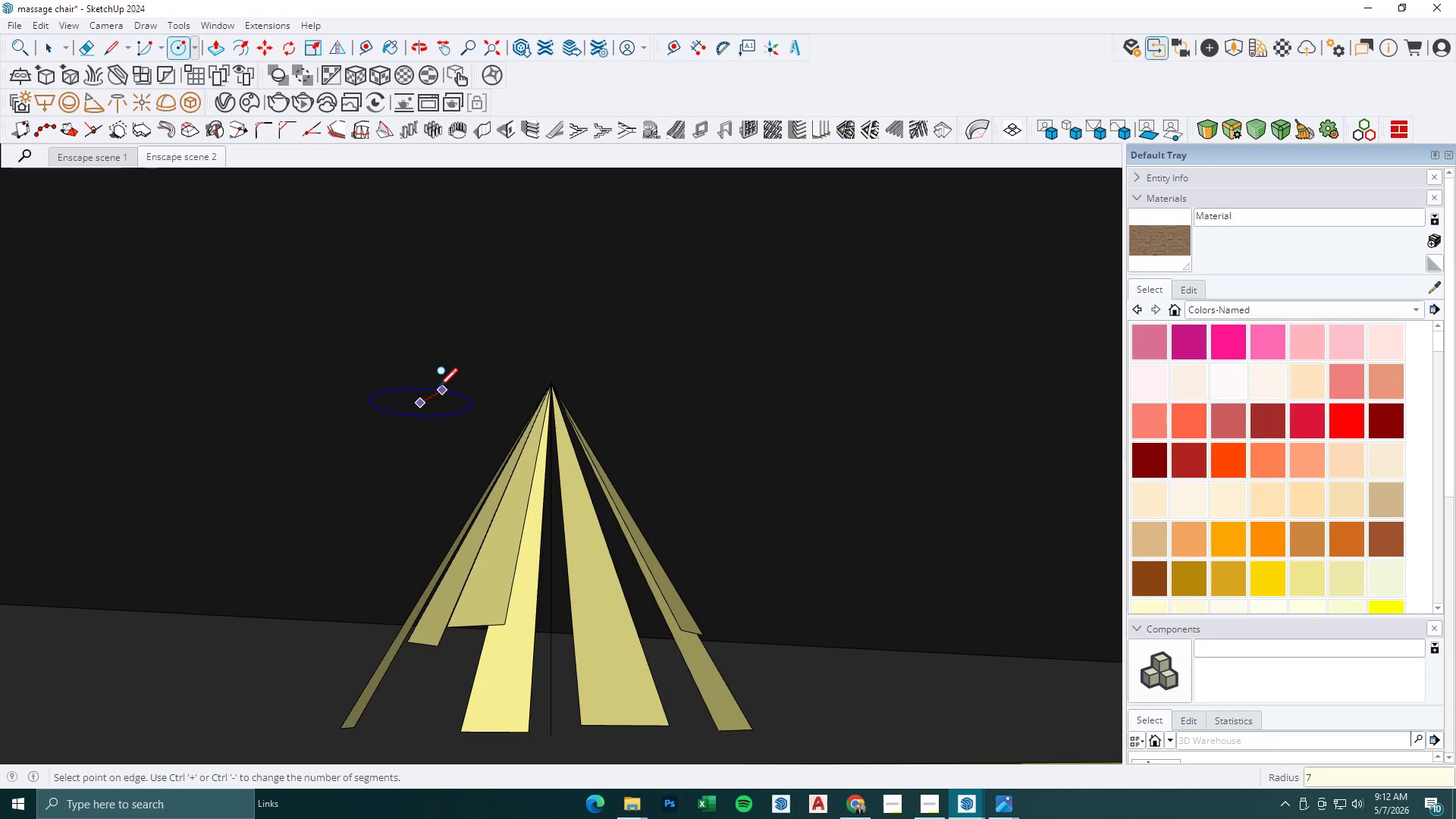 
key(Numpad5)
 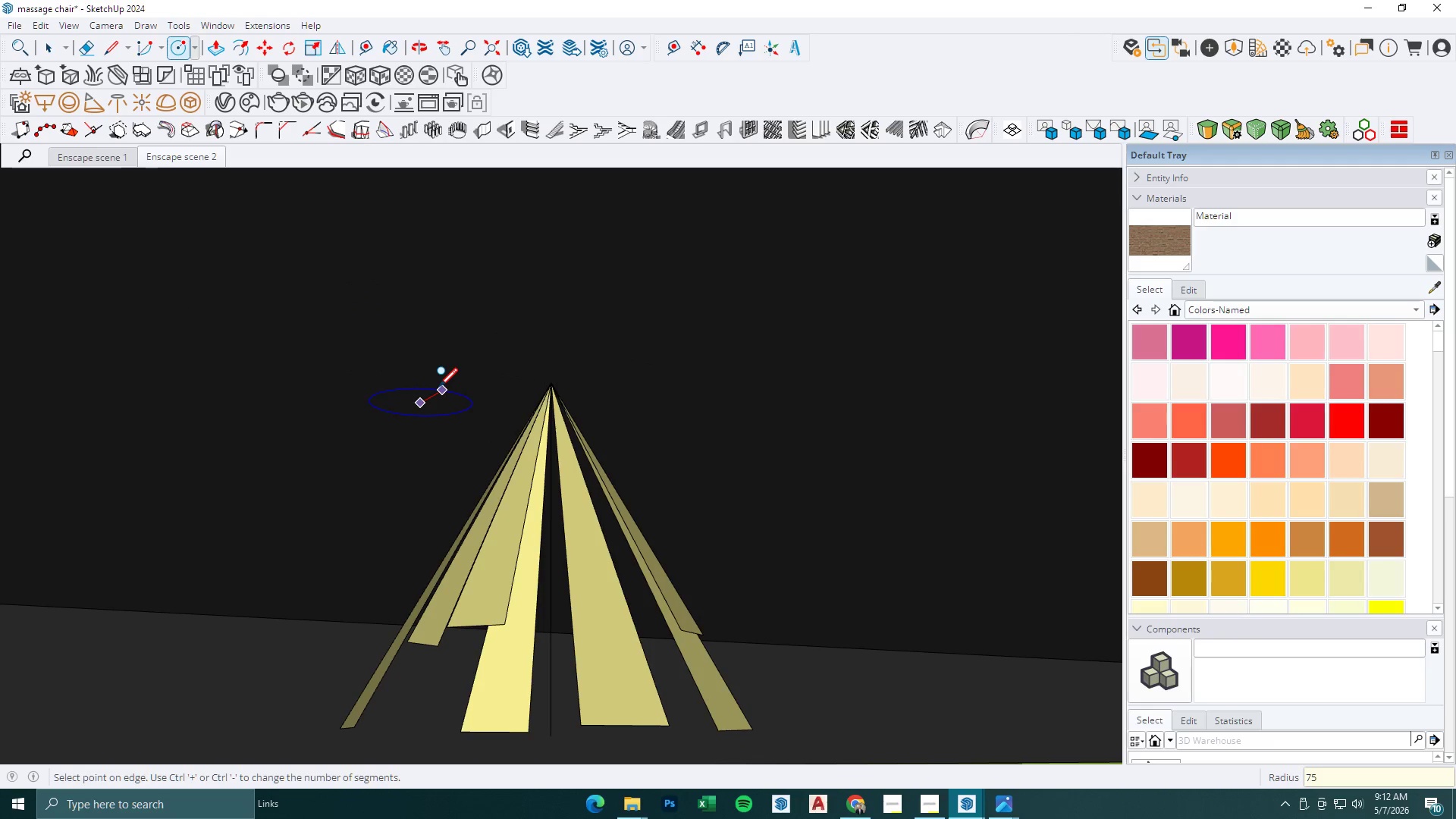 
key(NumpadEnter)
 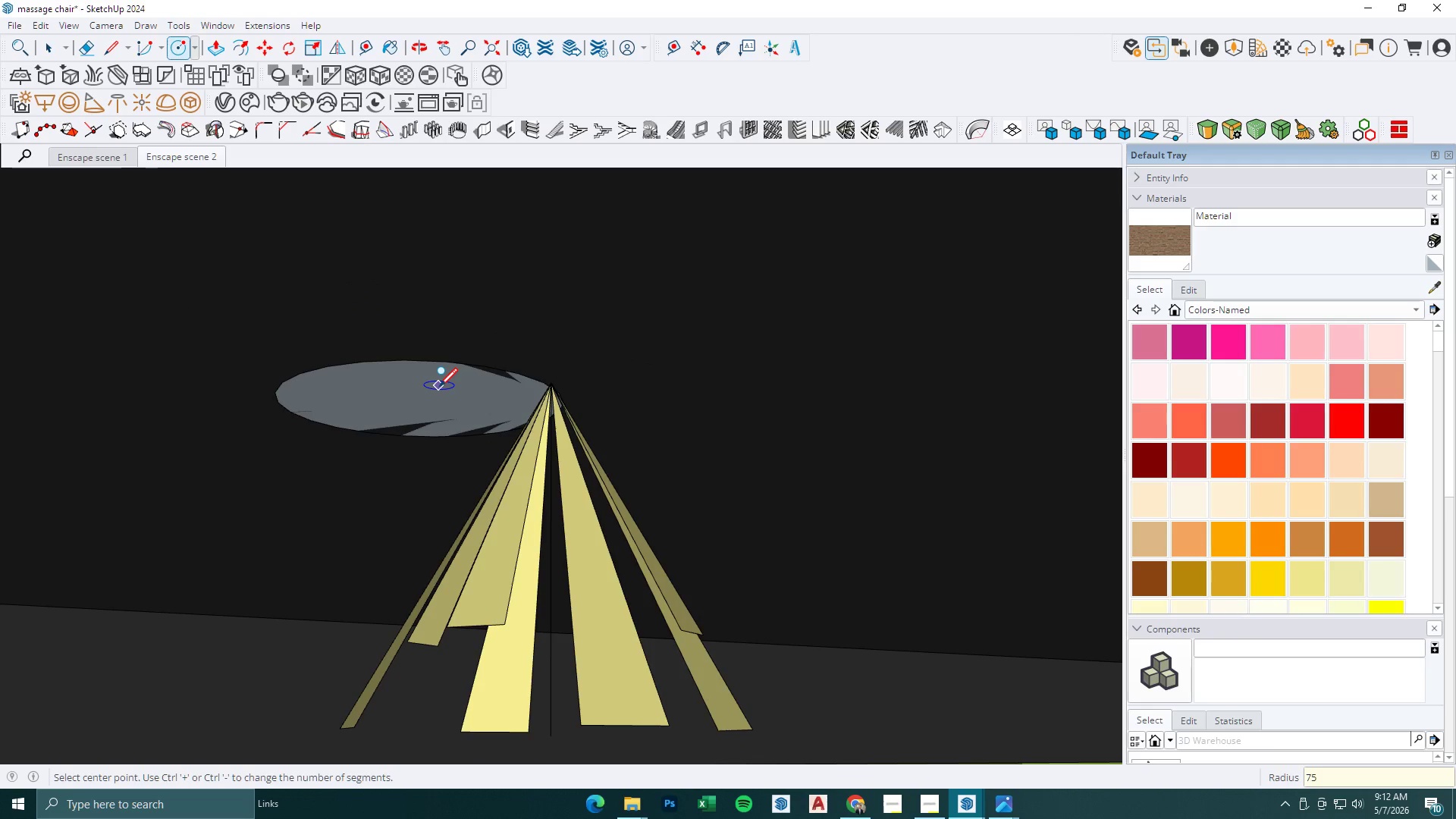 
key(BracketLeft)
 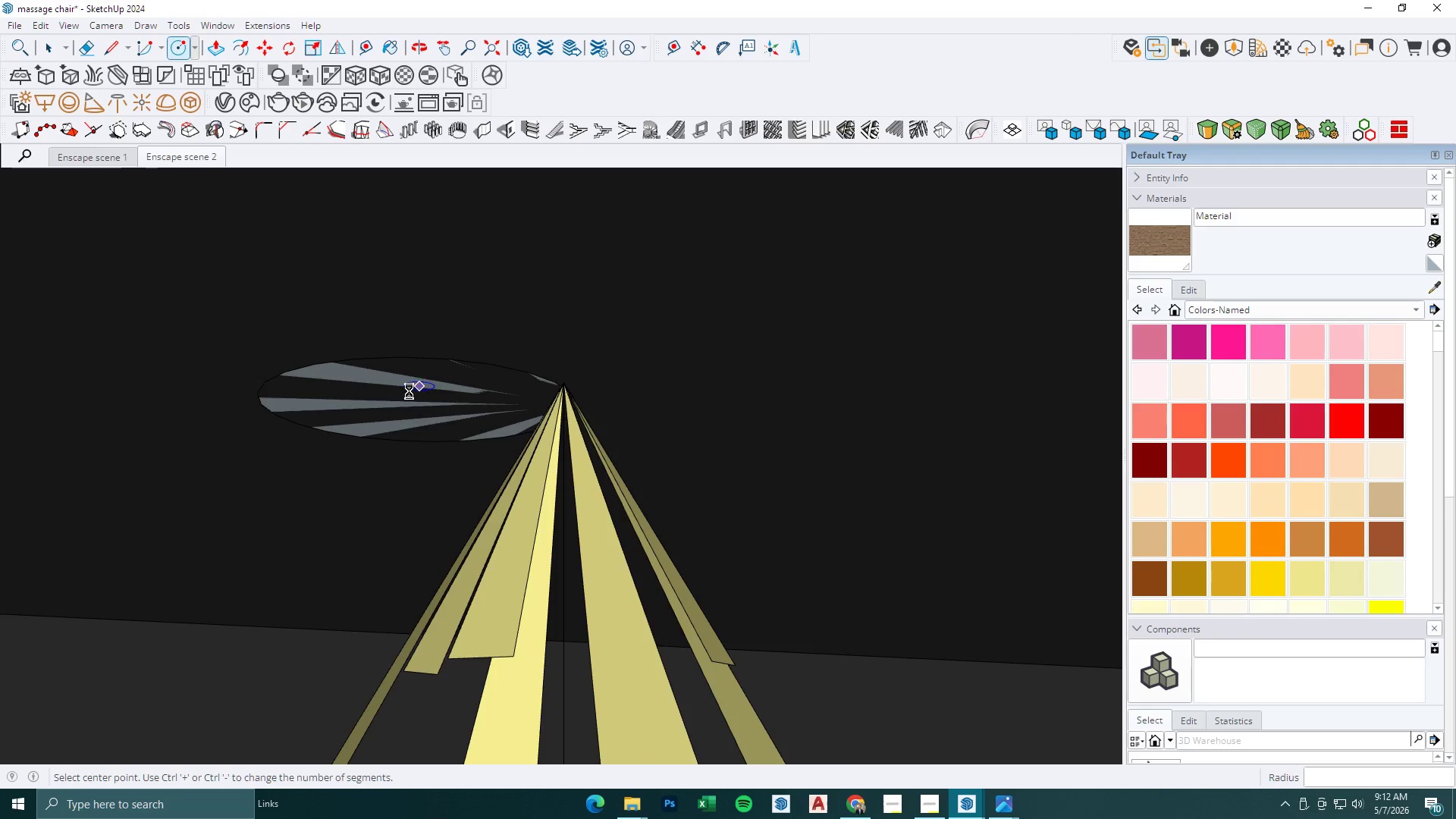 
scroll: coordinate [439, 385], scroll_direction: up, amount: 1.0
 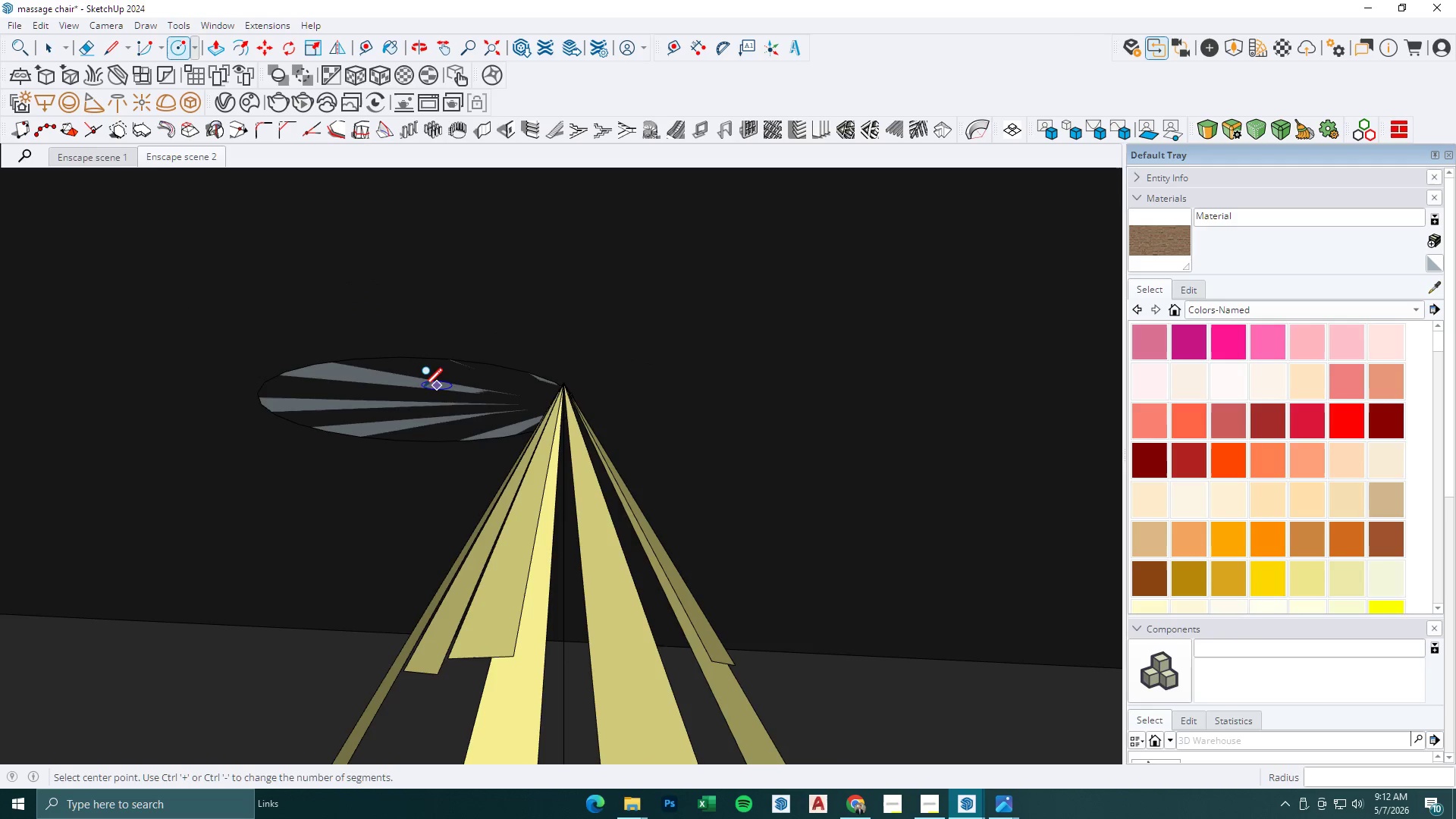 
key(P)
 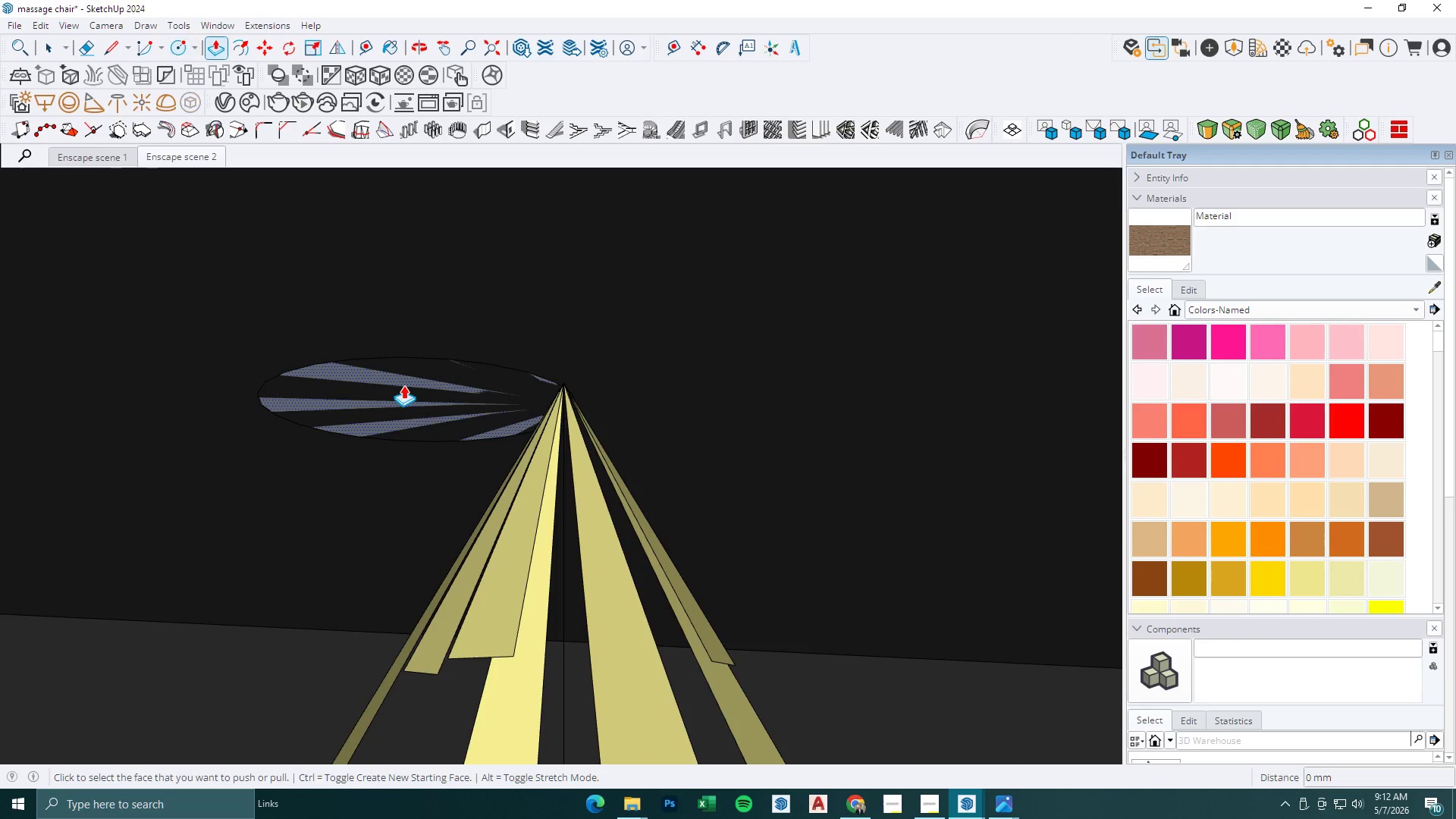 
left_click([403, 385])
 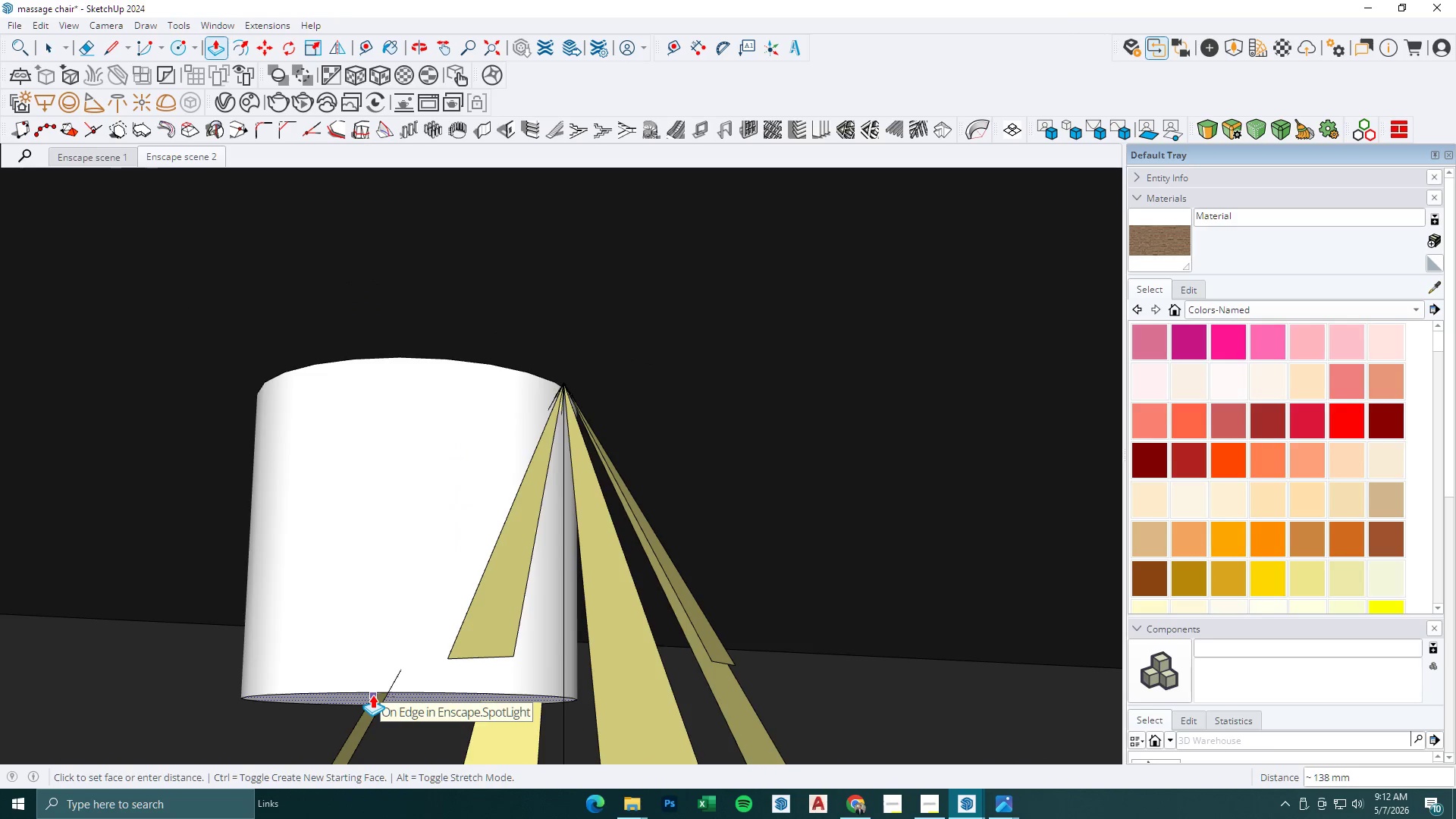 
key(Numpad1)
 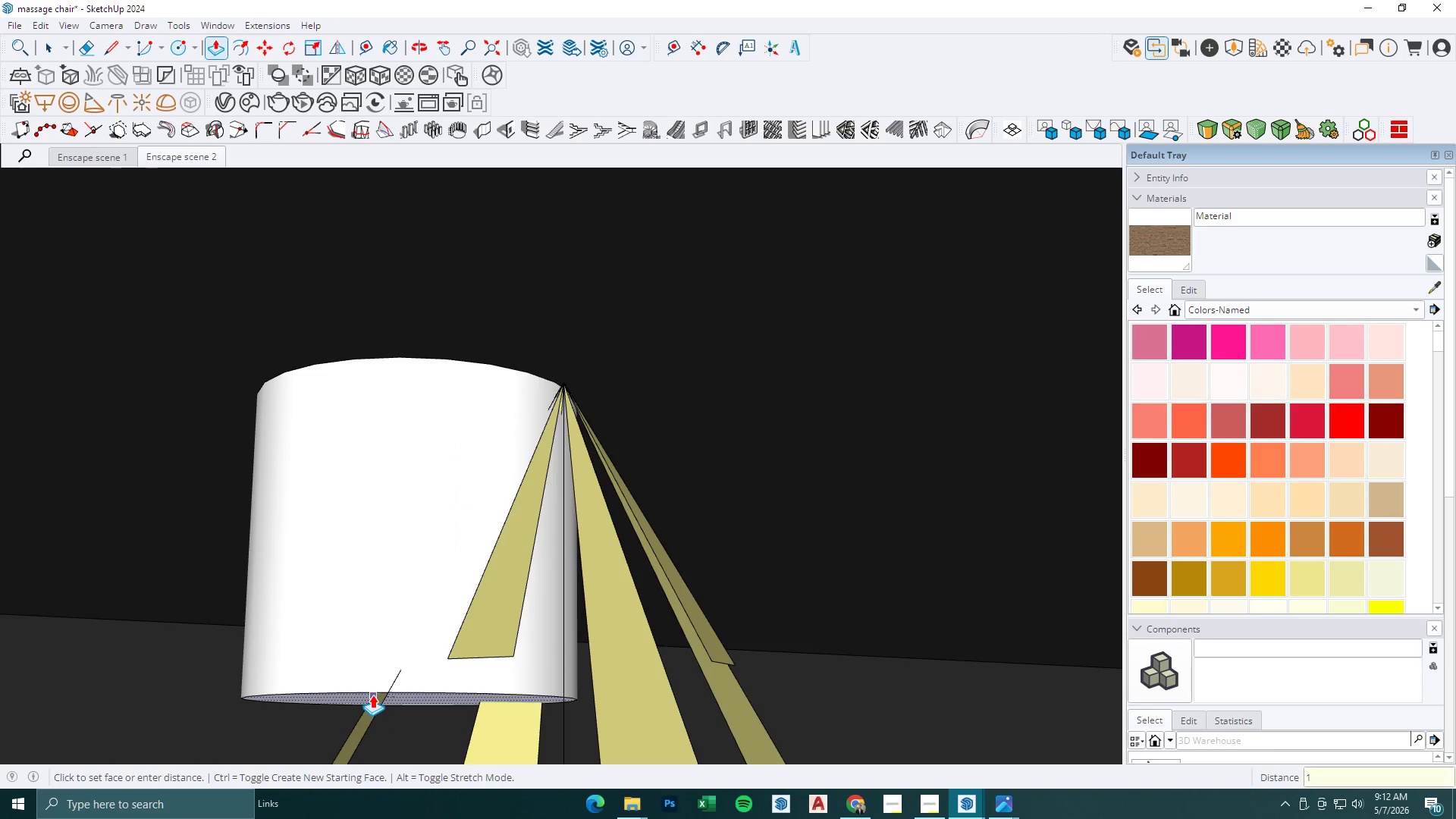 
key(Numpad5)
 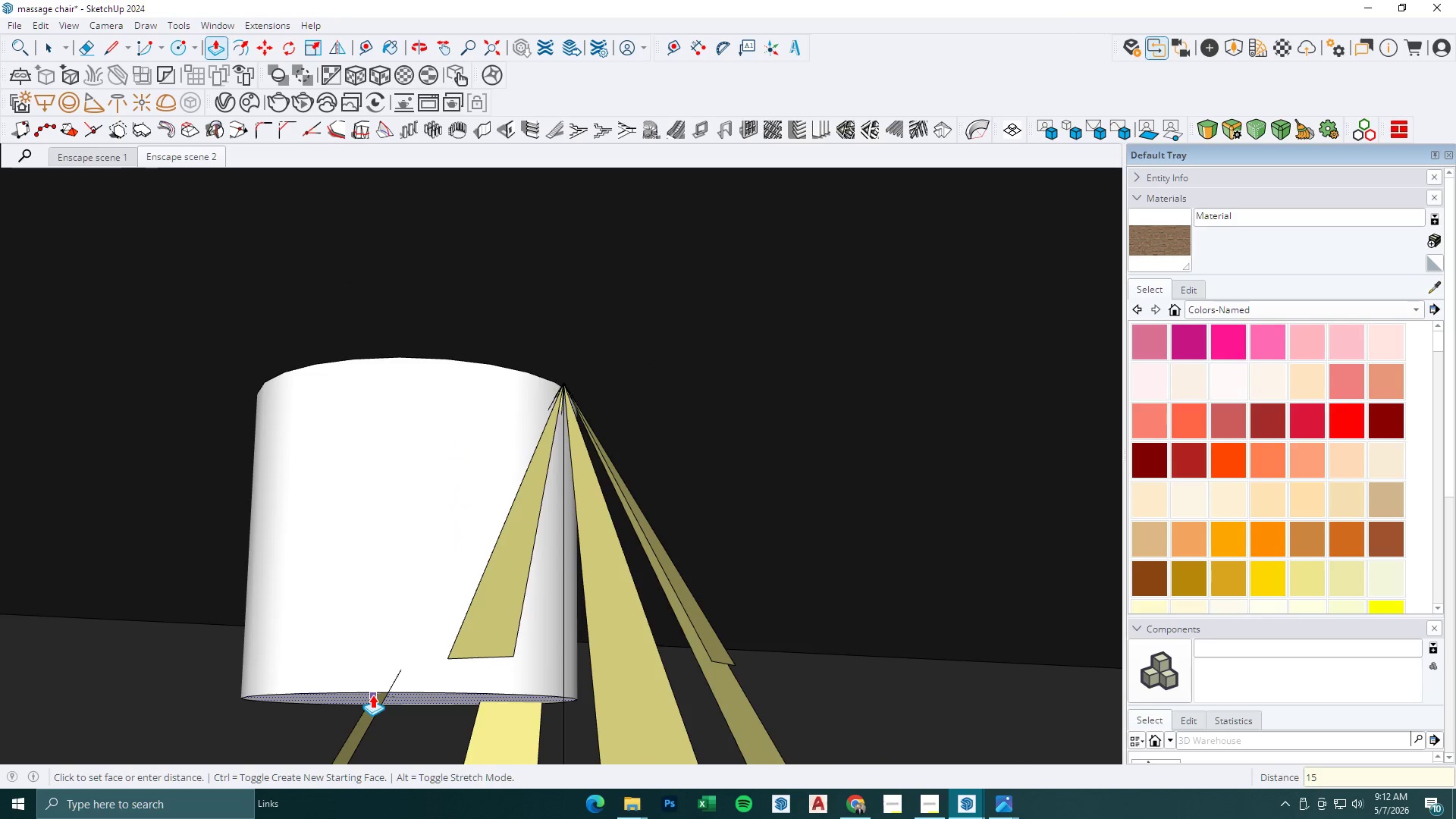 
key(Numpad0)
 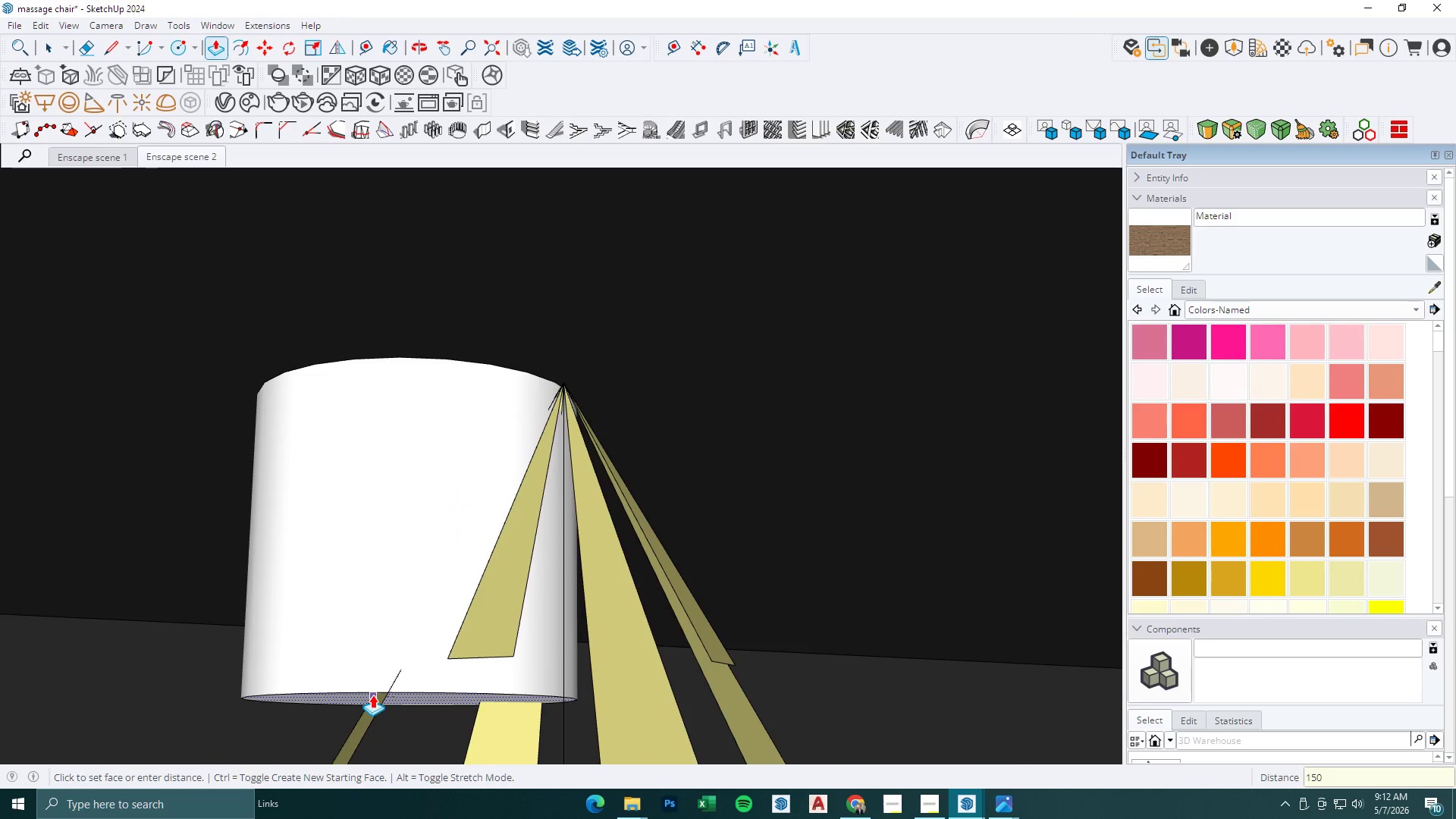 
key(NumpadEnter)
 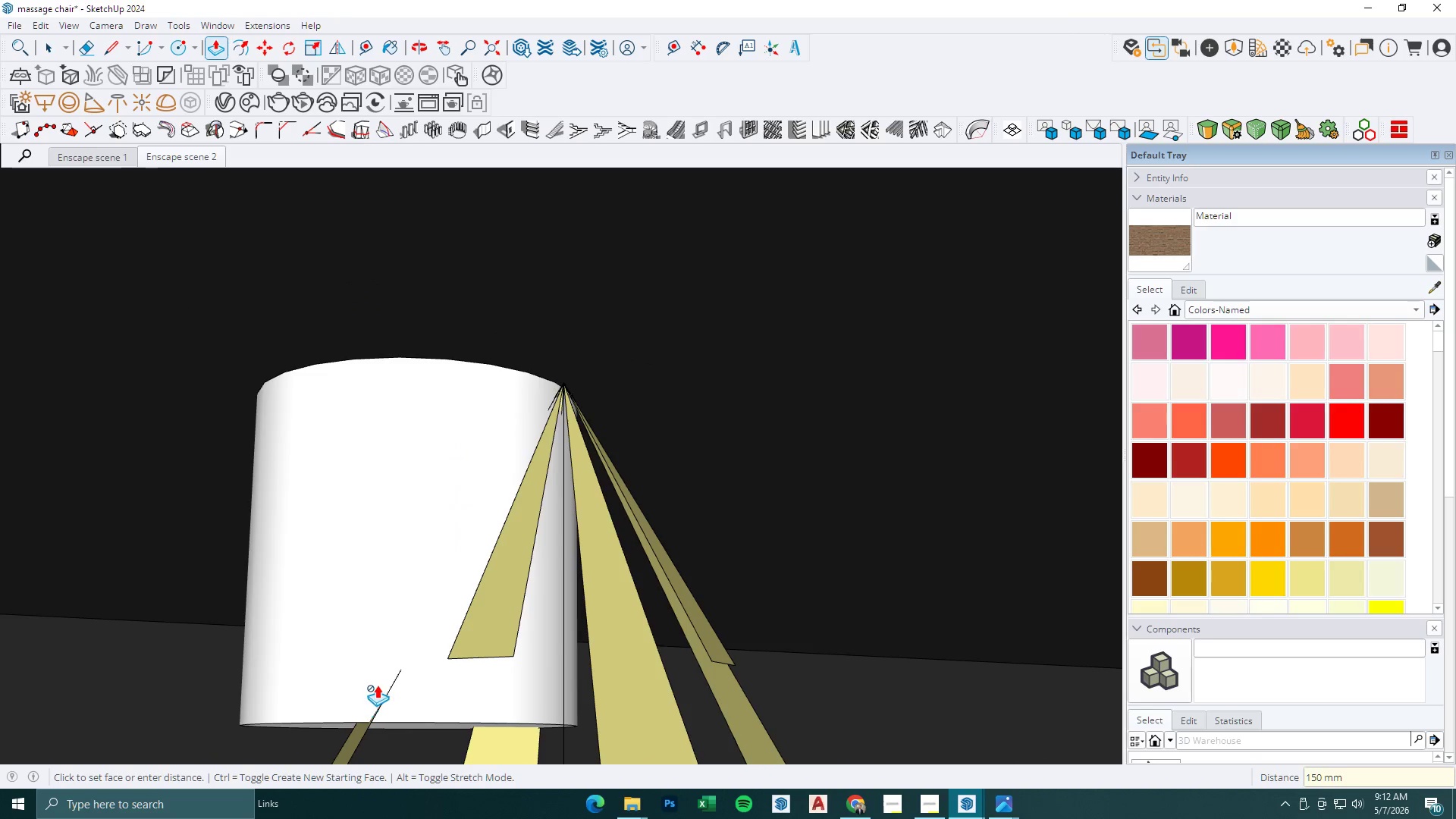 
scroll: coordinate [454, 491], scroll_direction: down, amount: 4.0
 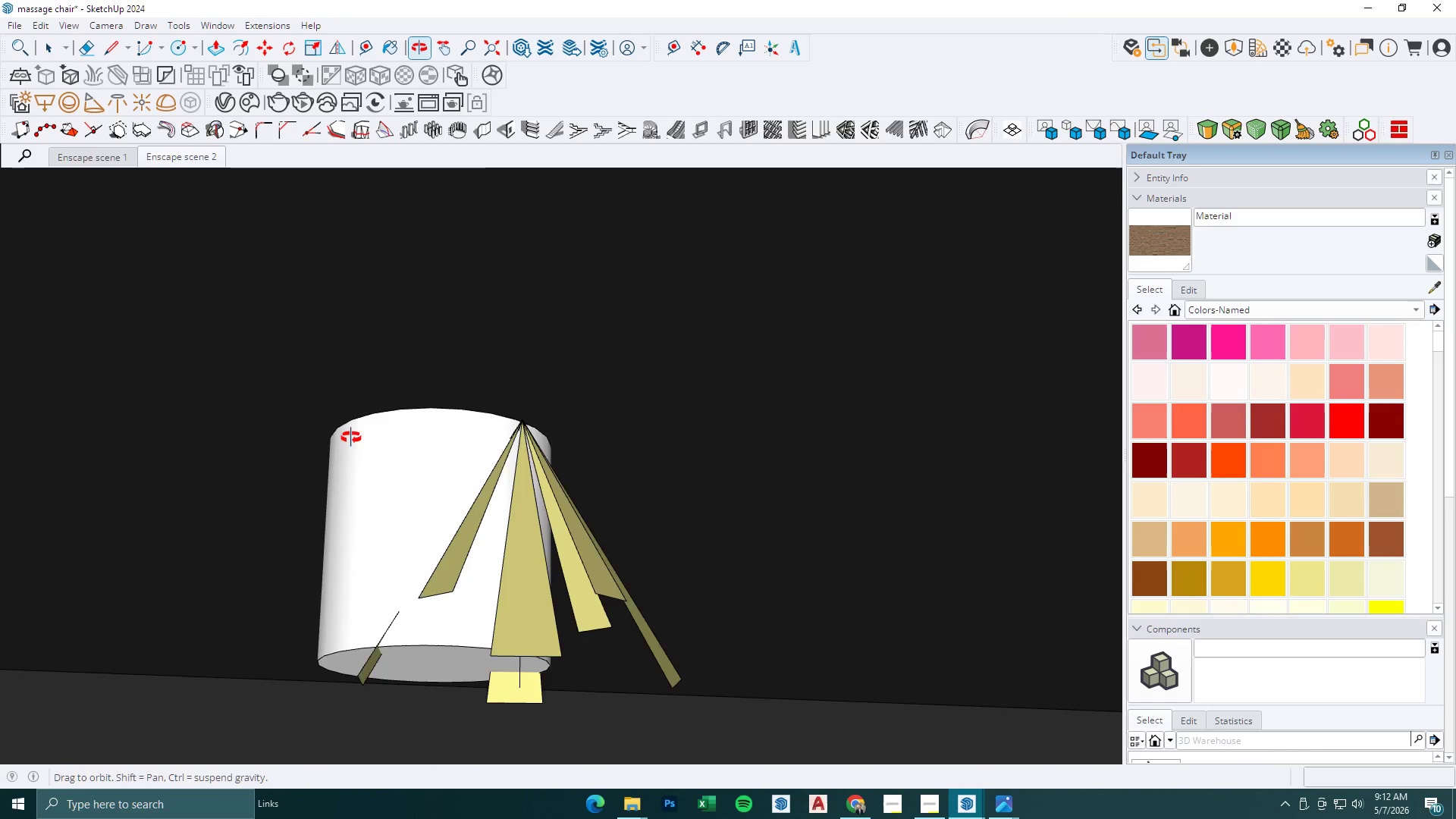 
key(Space)
 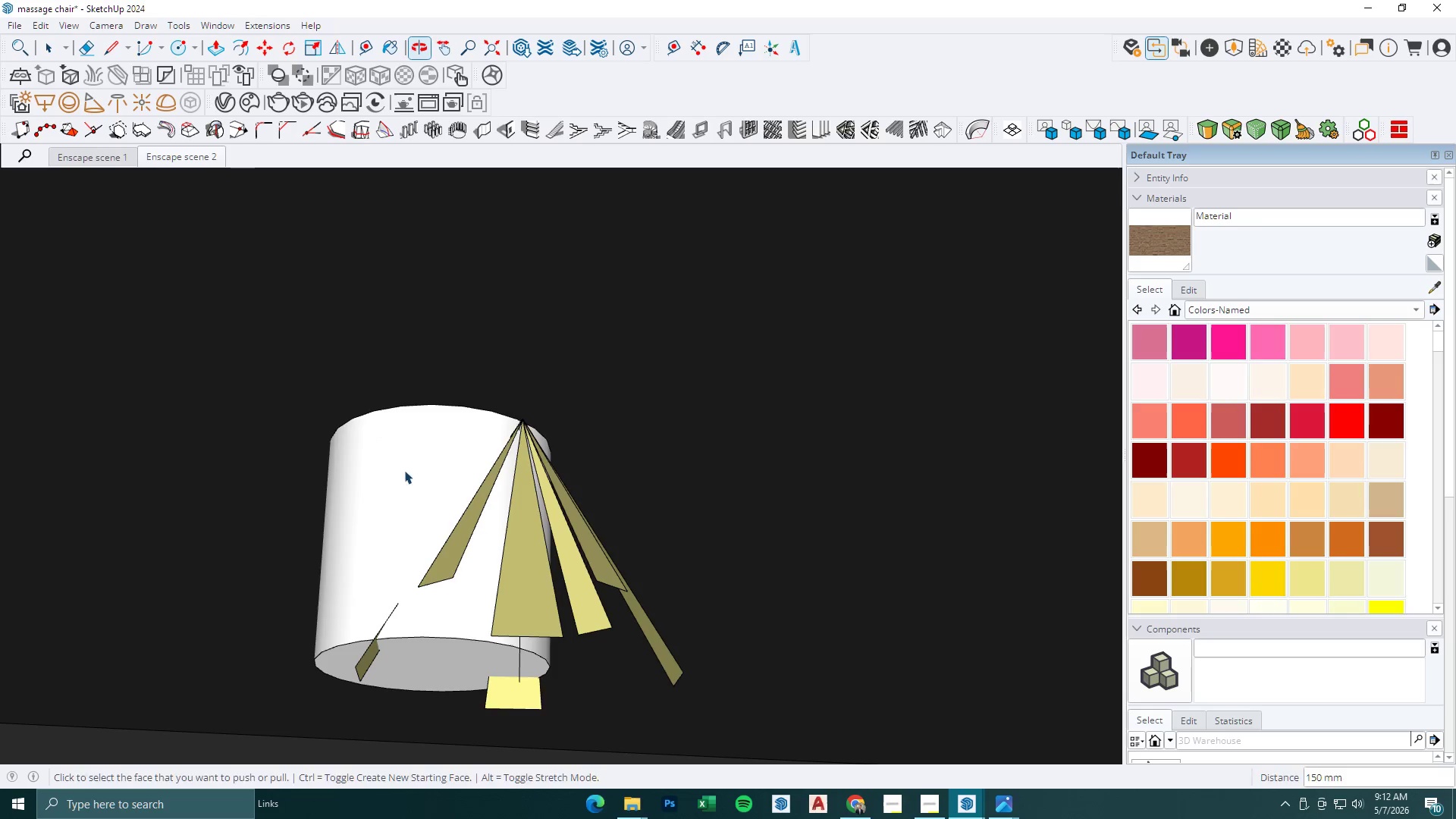 
key(Escape)
 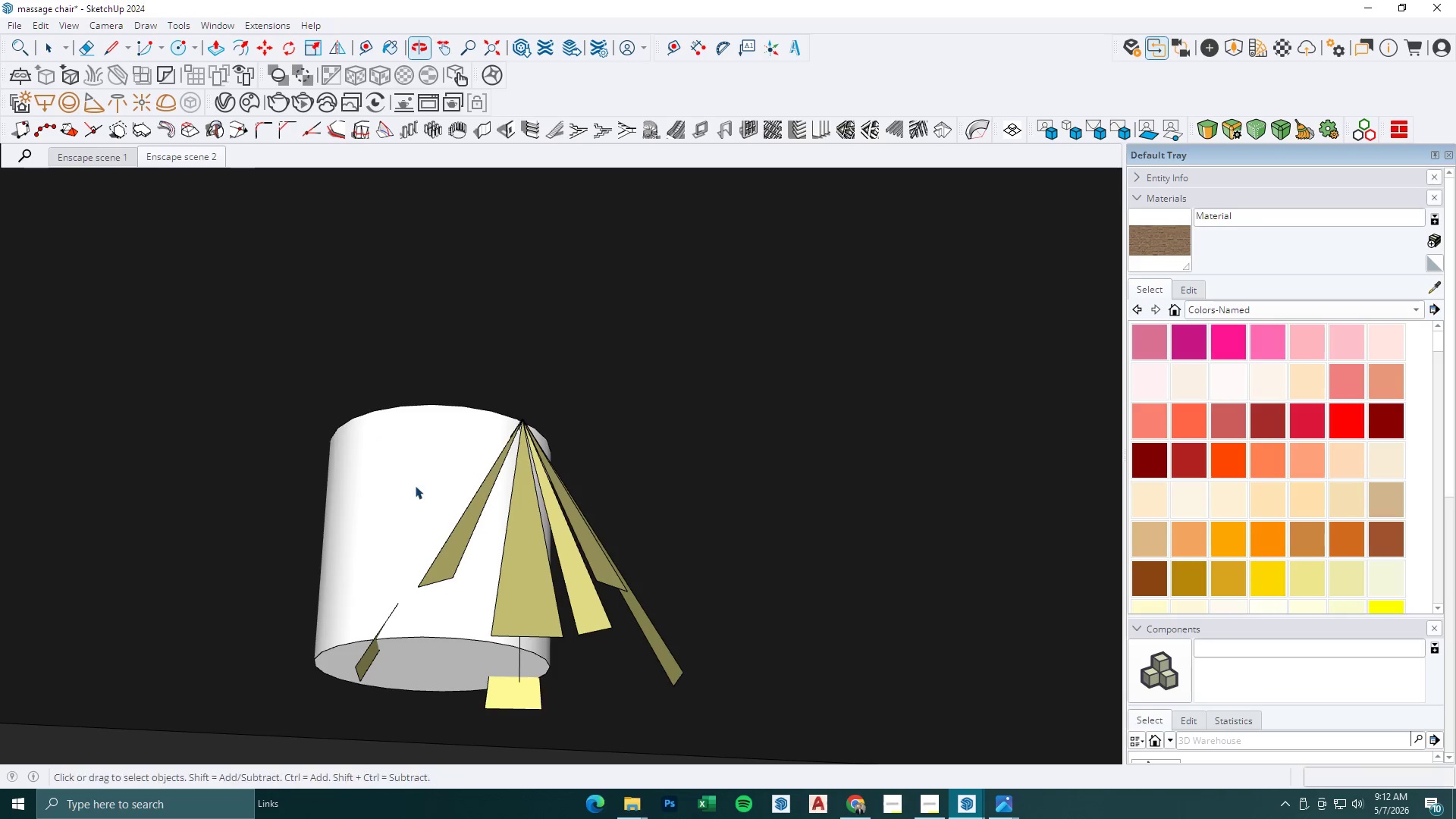 
left_click([415, 485])
 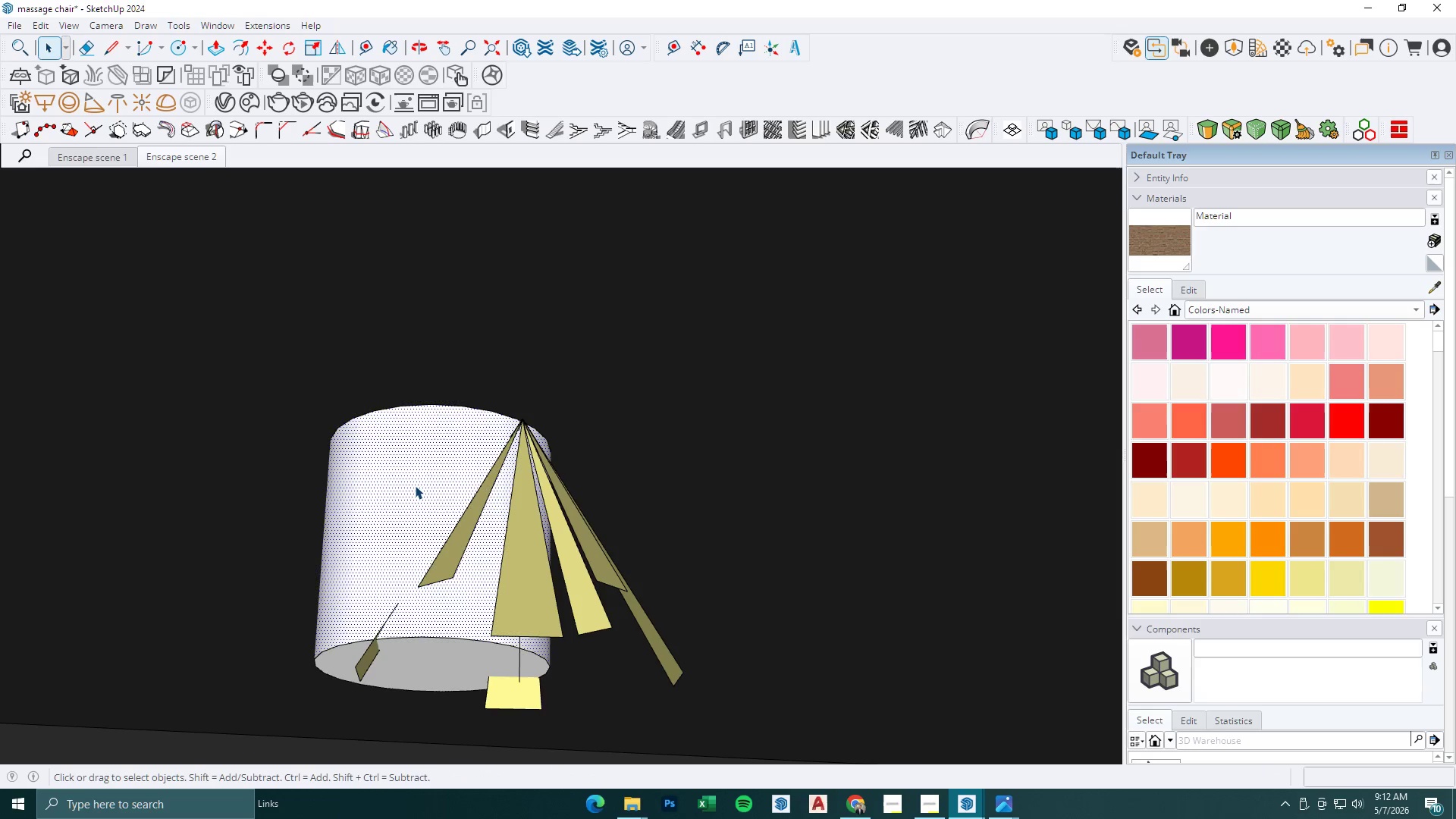 
double_click([415, 485])
 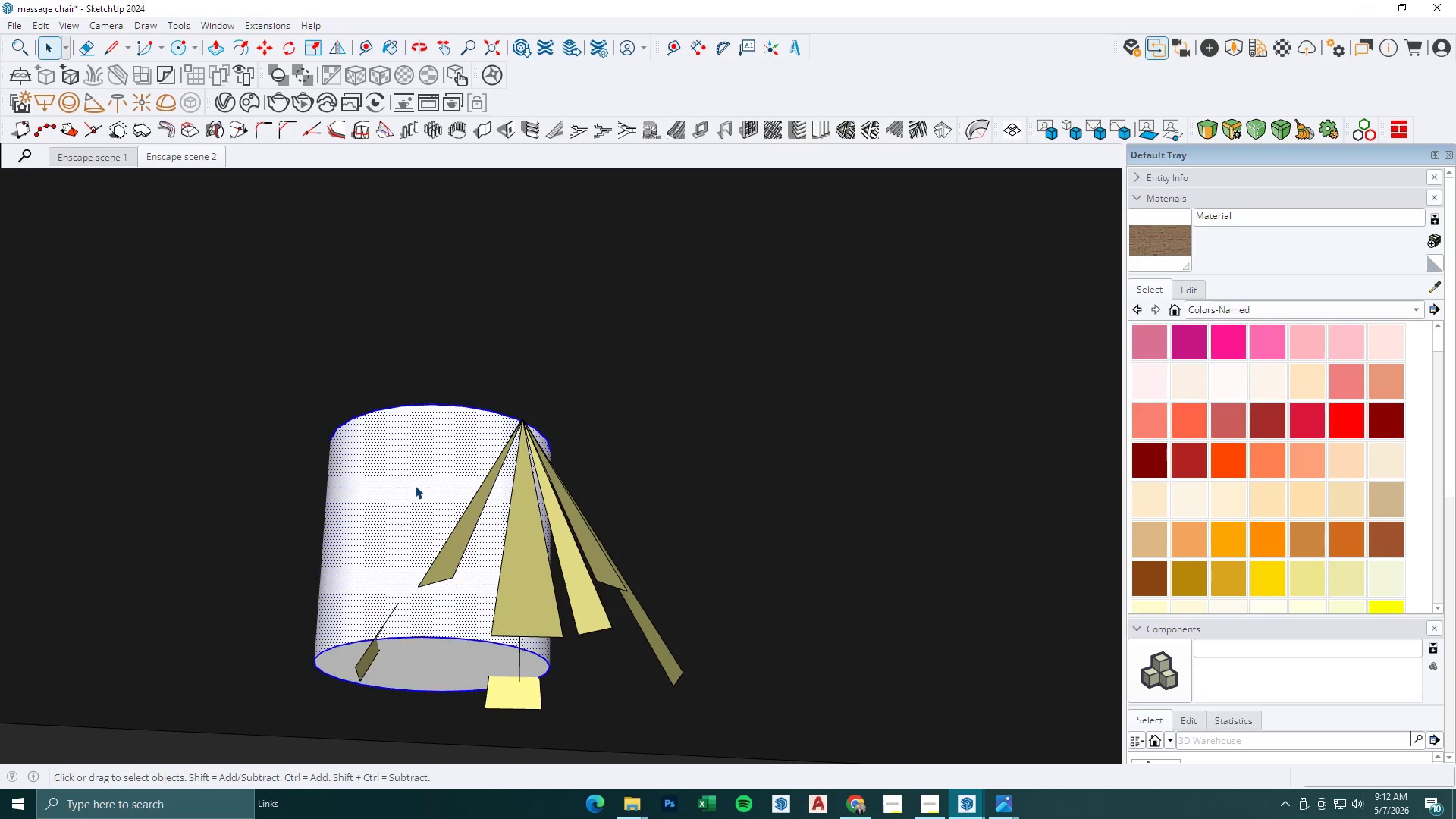 
triple_click([415, 485])
 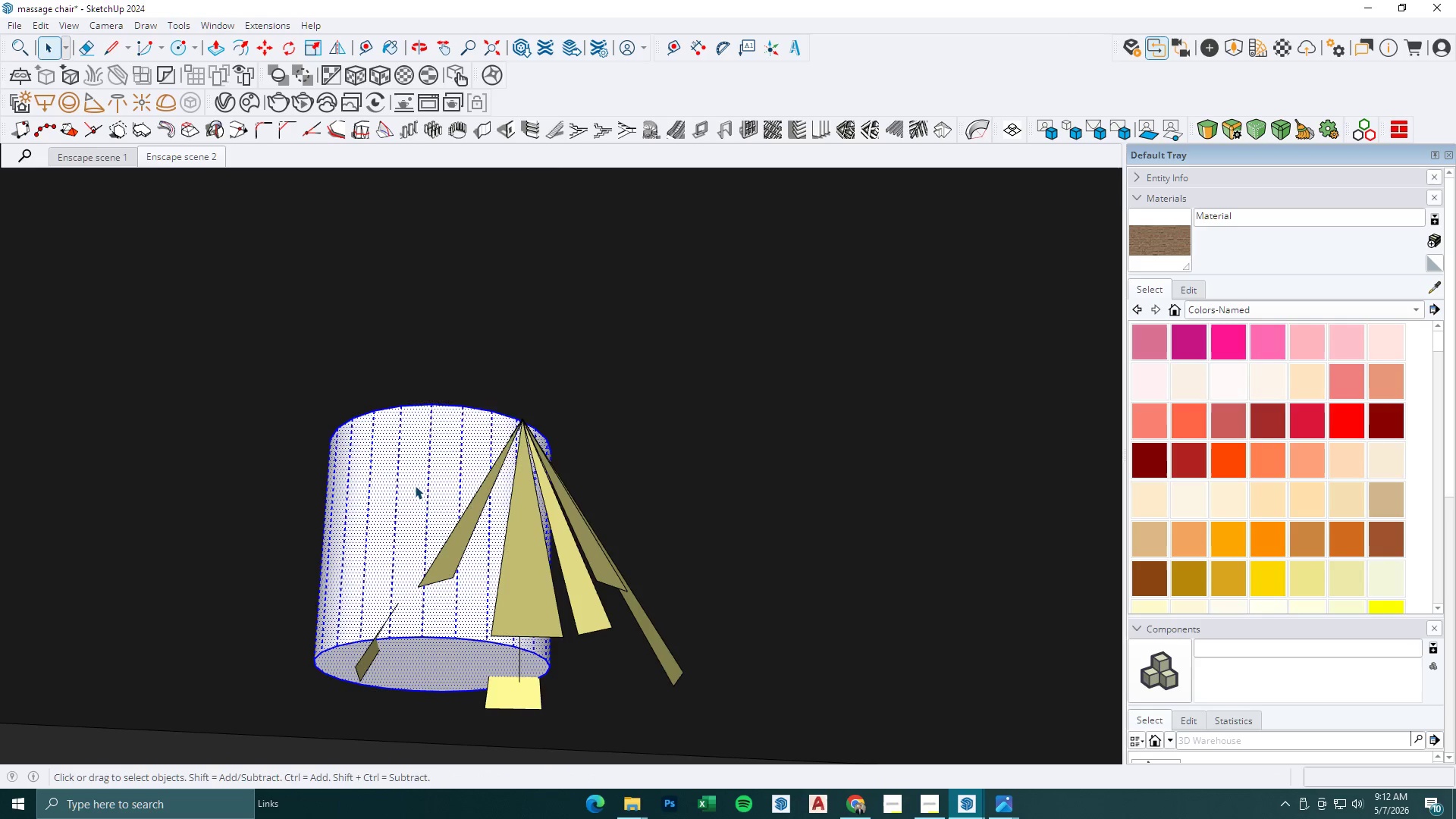 
right_click([415, 485])
 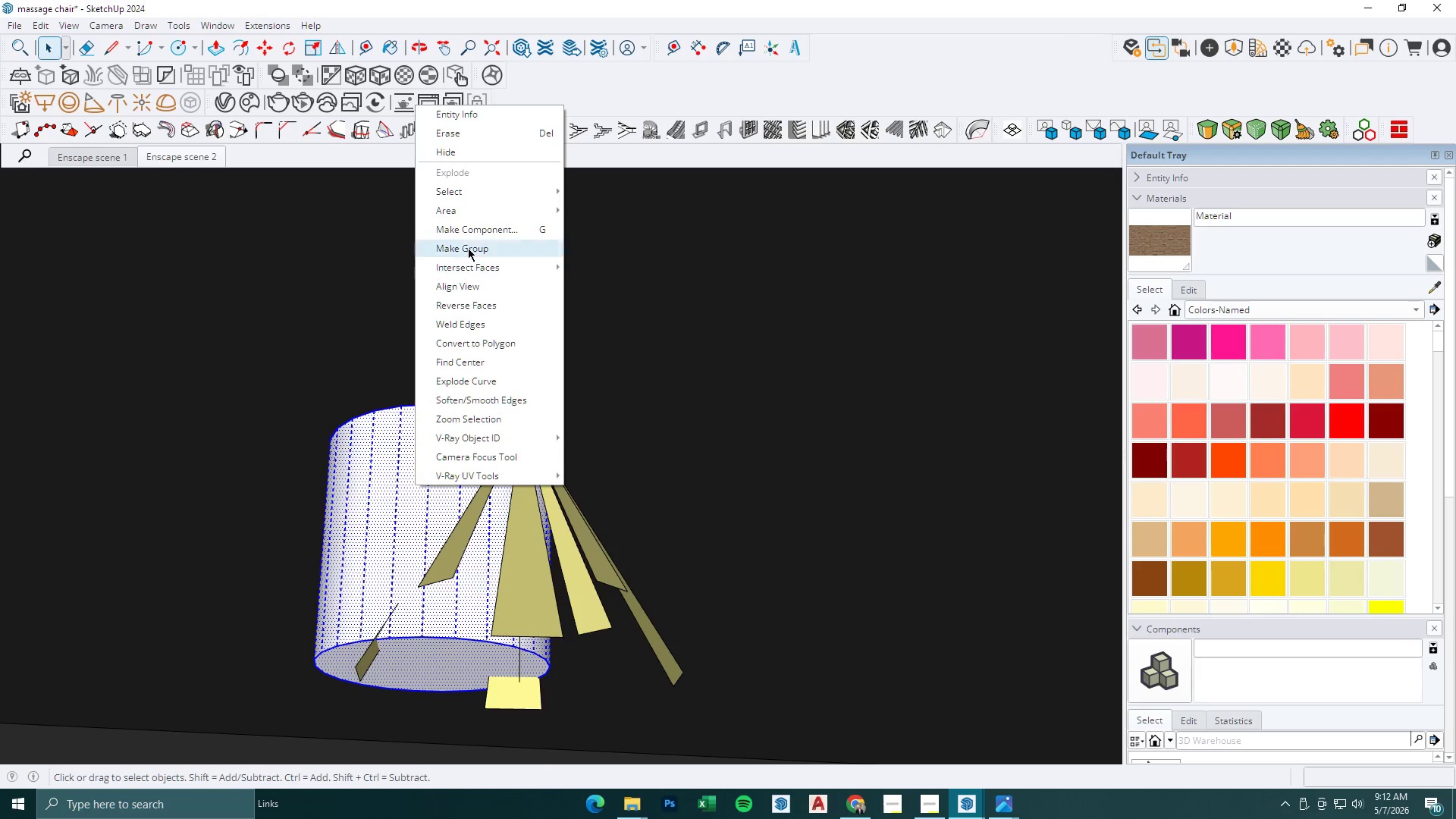 
double_click([425, 428])
 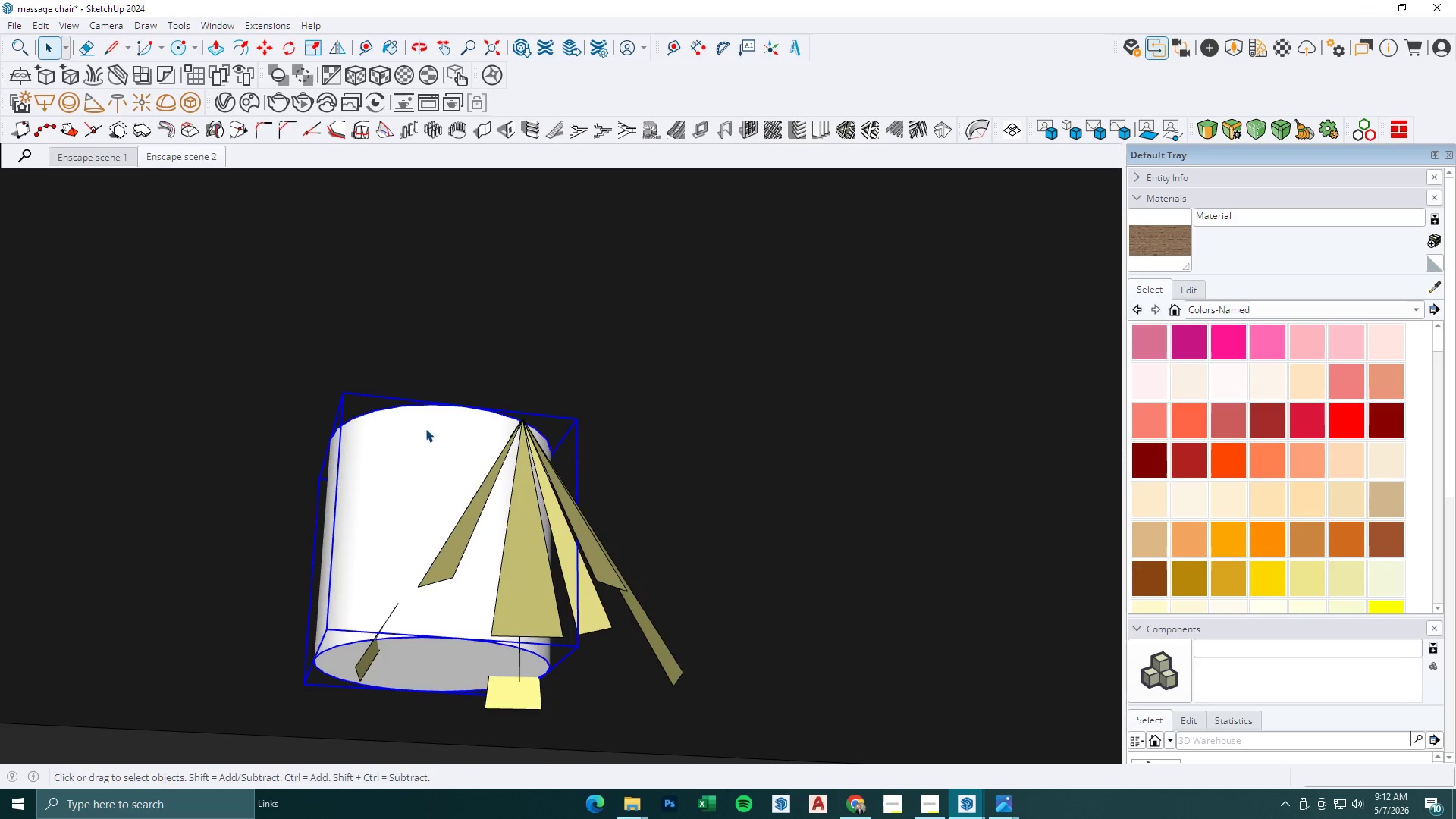 
triple_click([425, 428])
 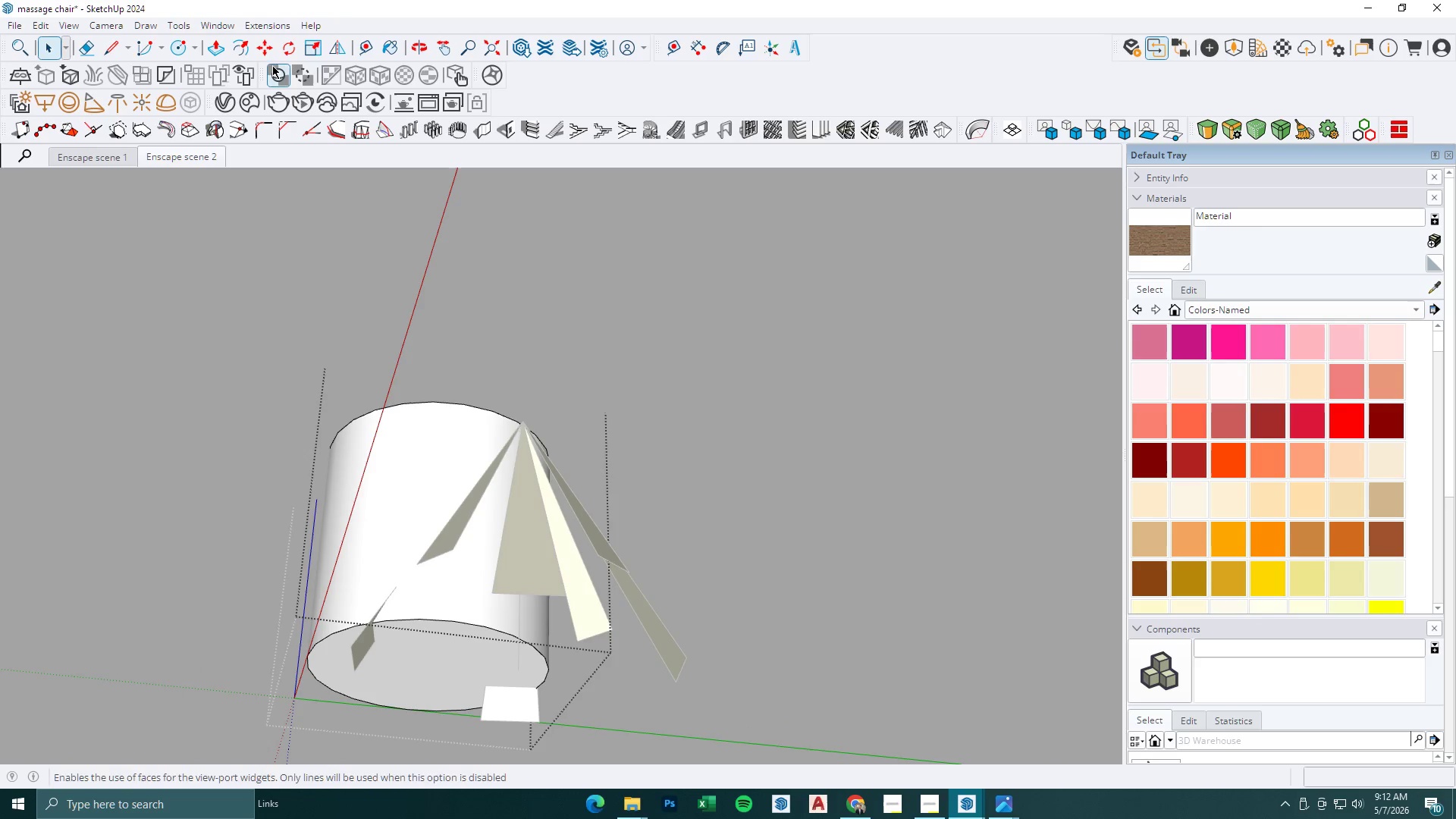 
left_click([248, 47])
 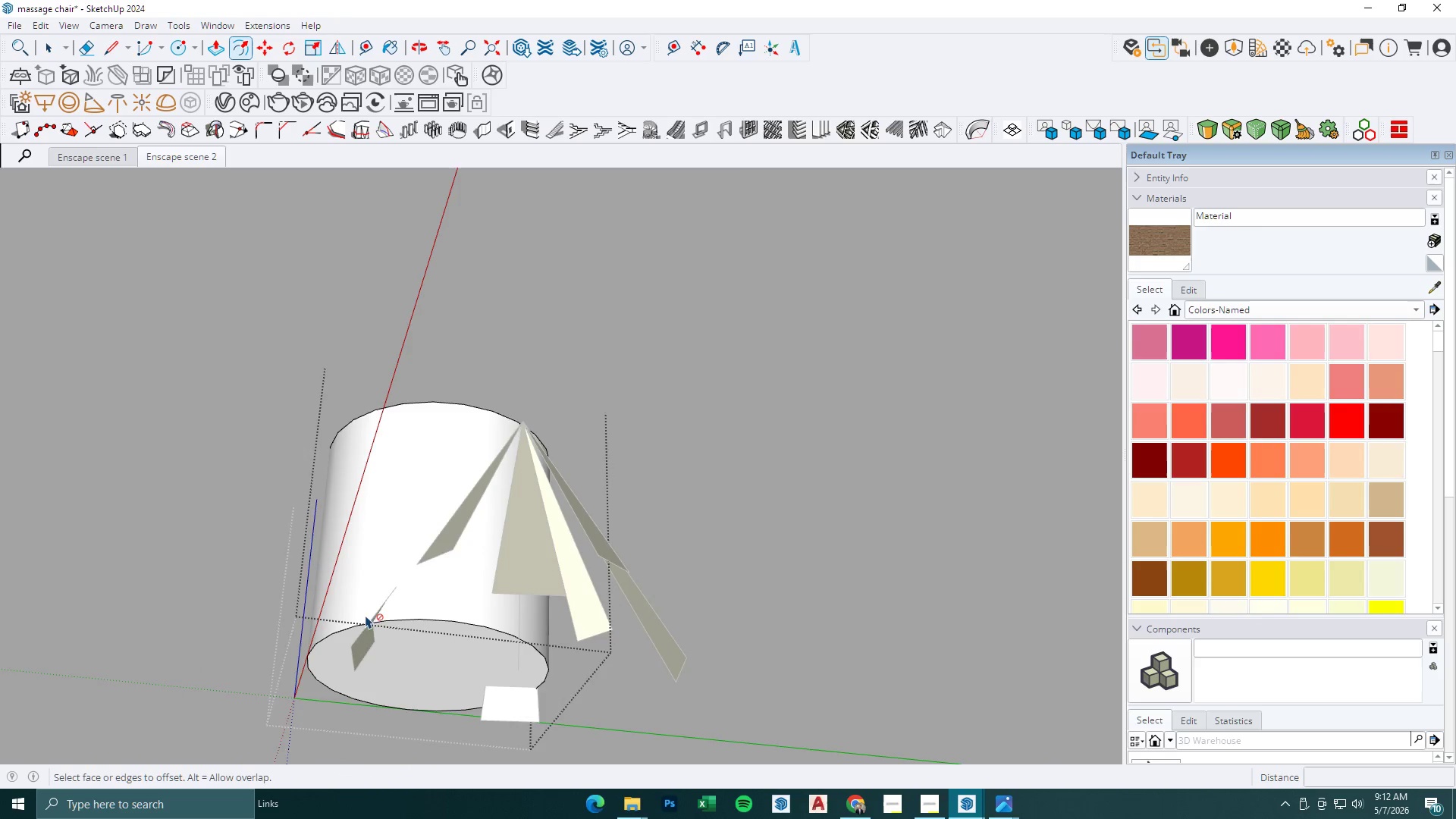 
left_click([422, 648])
 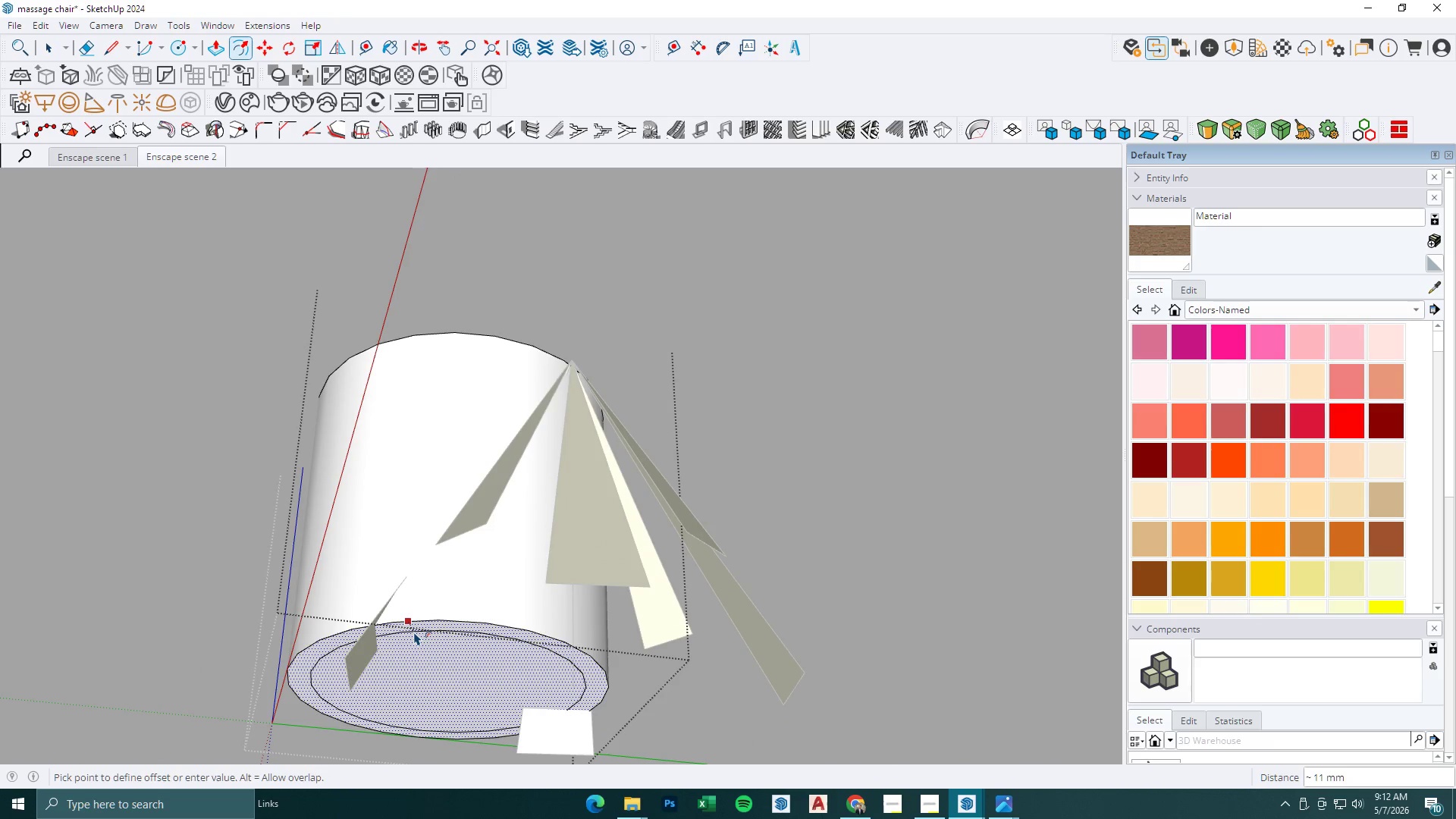 
scroll: coordinate [369, 618], scroll_direction: up, amount: 3.0
 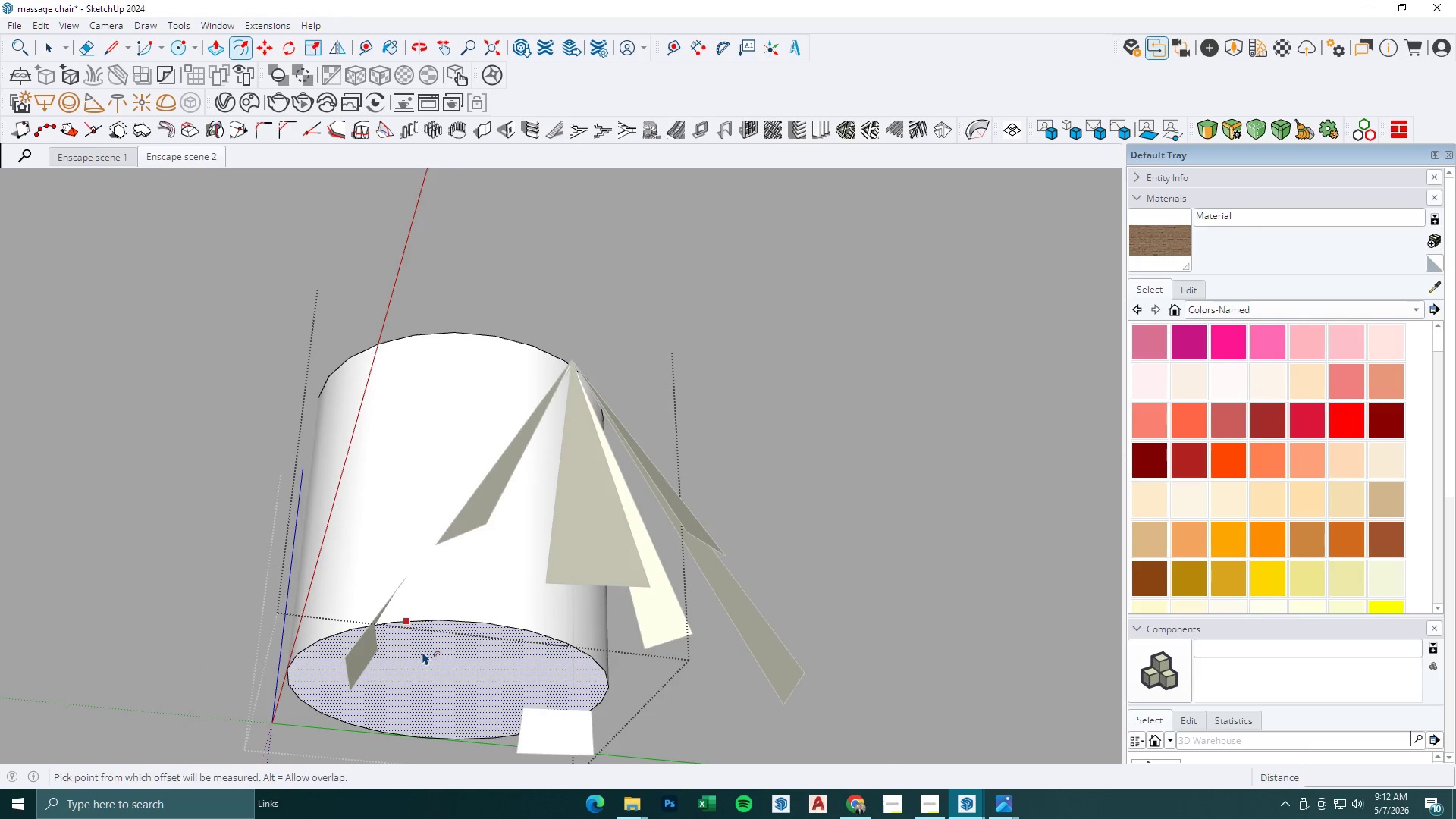 
key(Numpad1)
 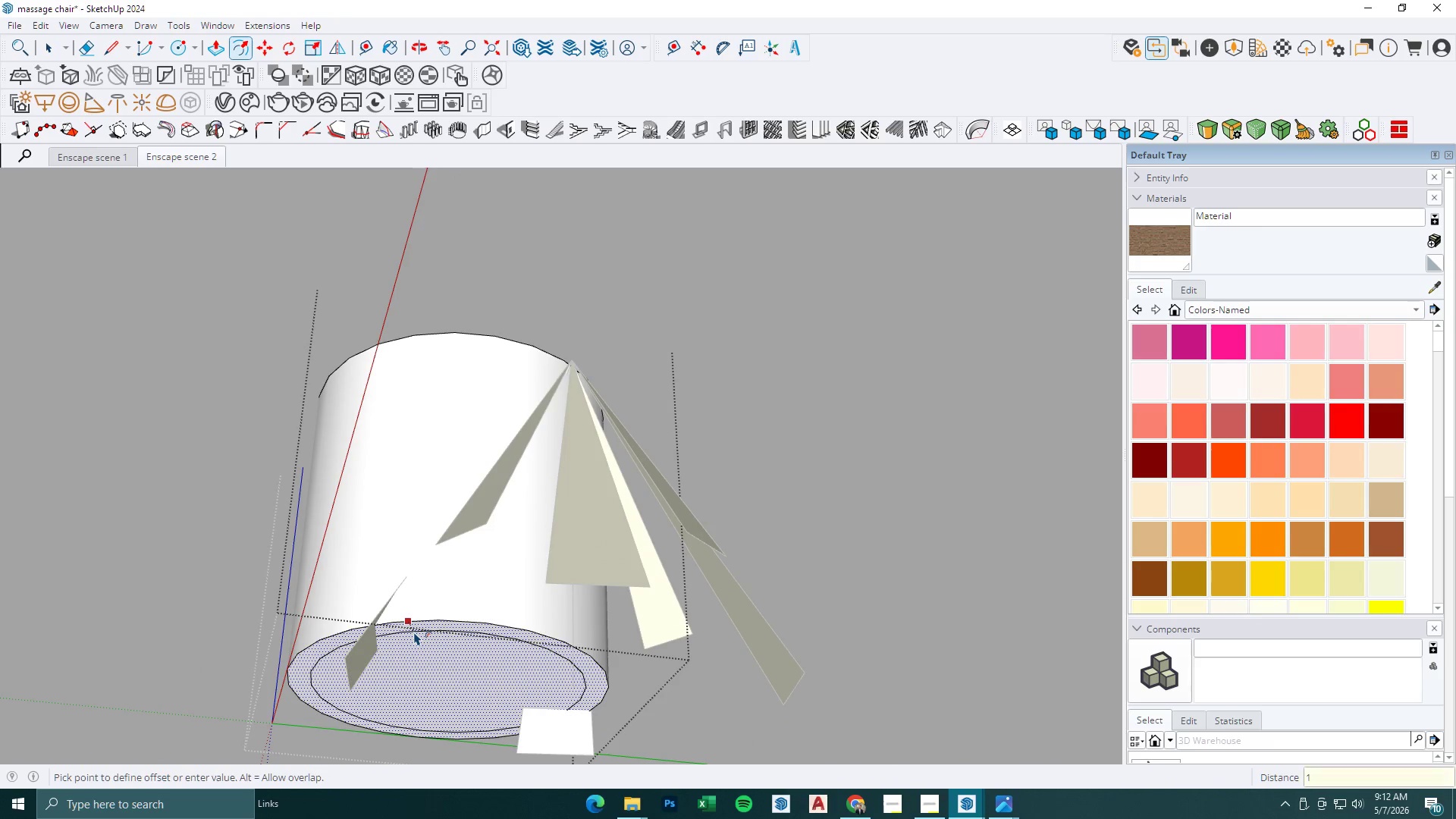 
key(Numpad2)
 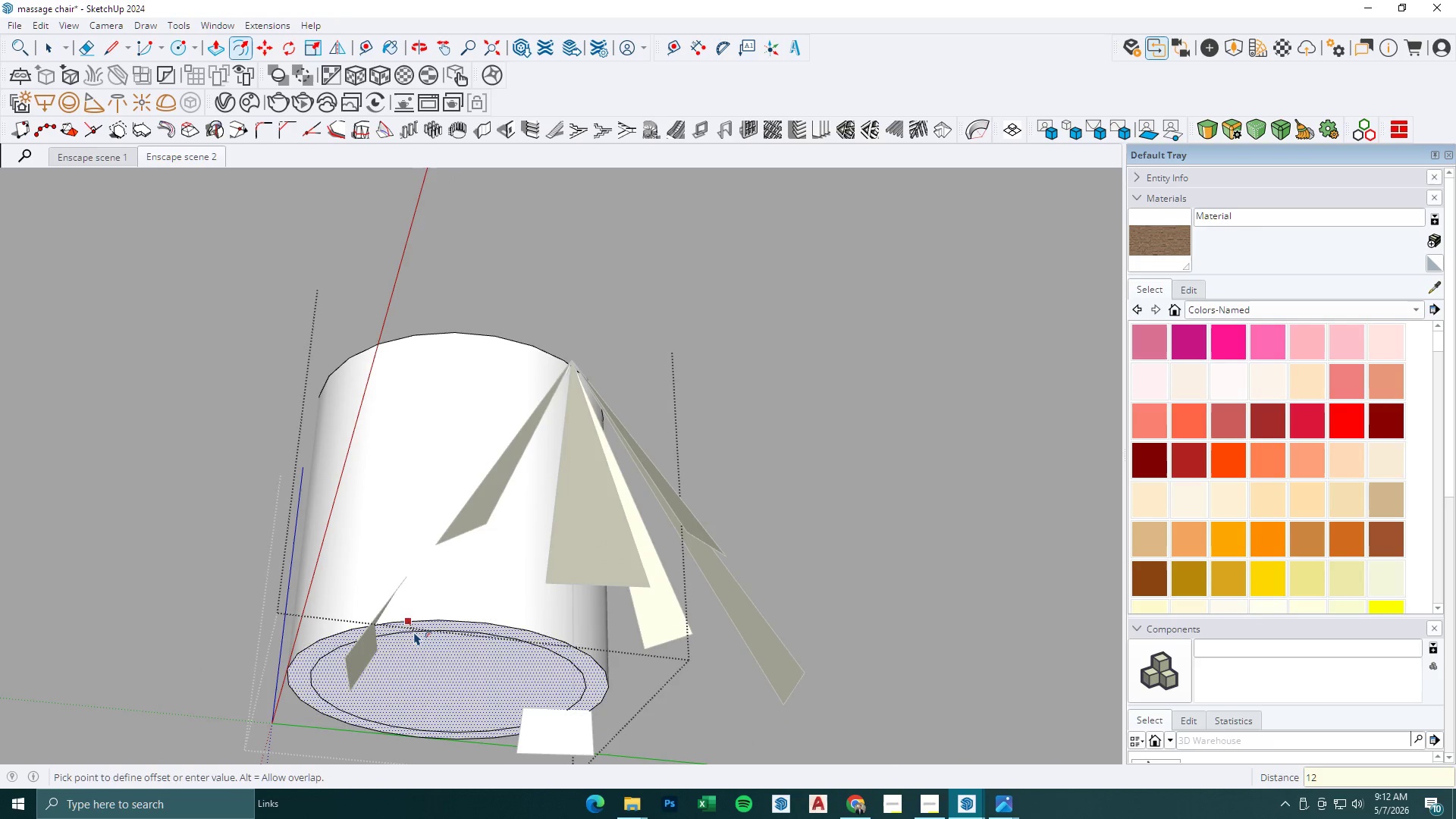 
key(NumpadEnter)
 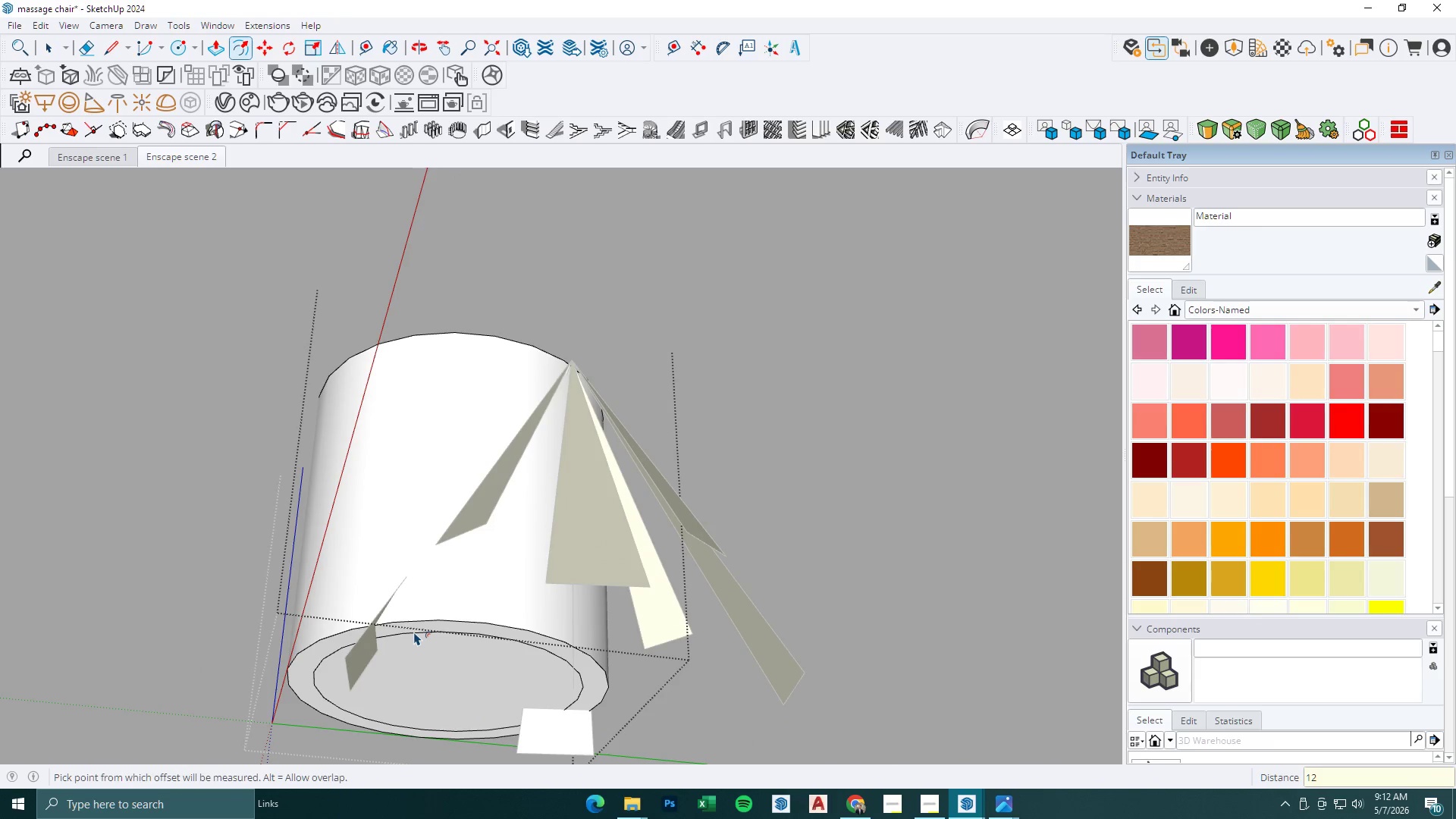 
key(P)
 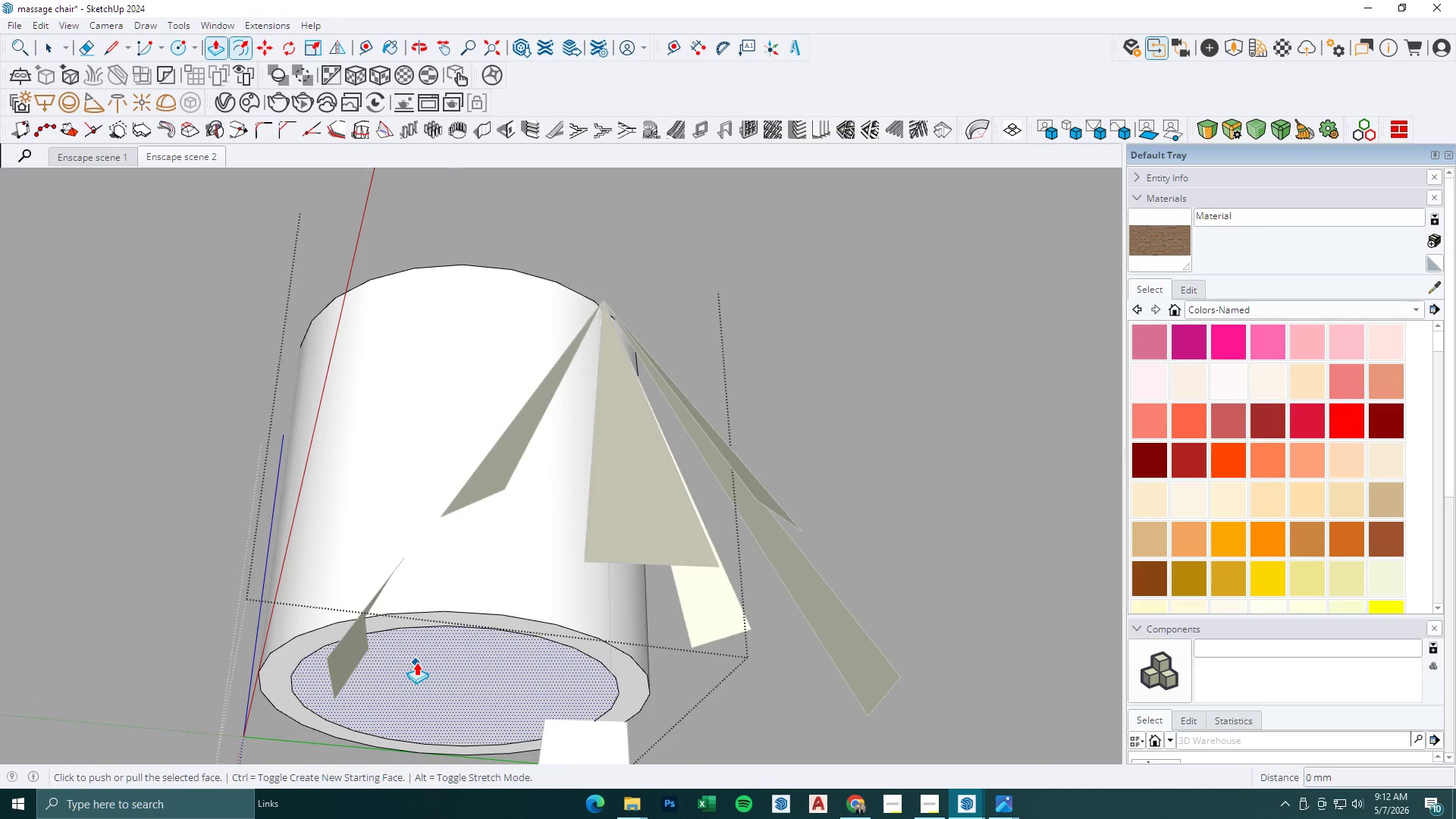 
left_click([416, 662])
 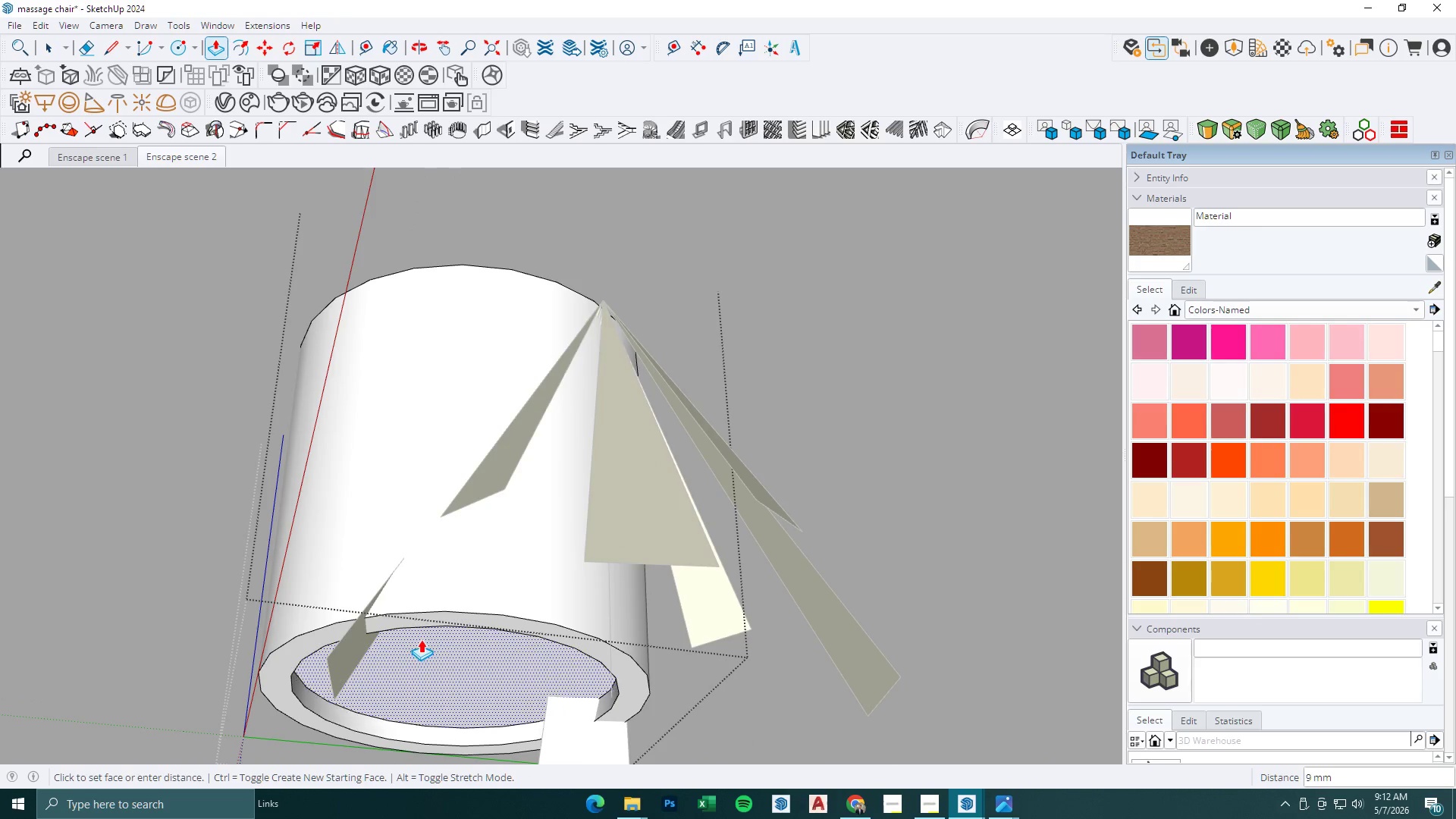 
scroll: coordinate [416, 657], scroll_direction: up, amount: 2.0
 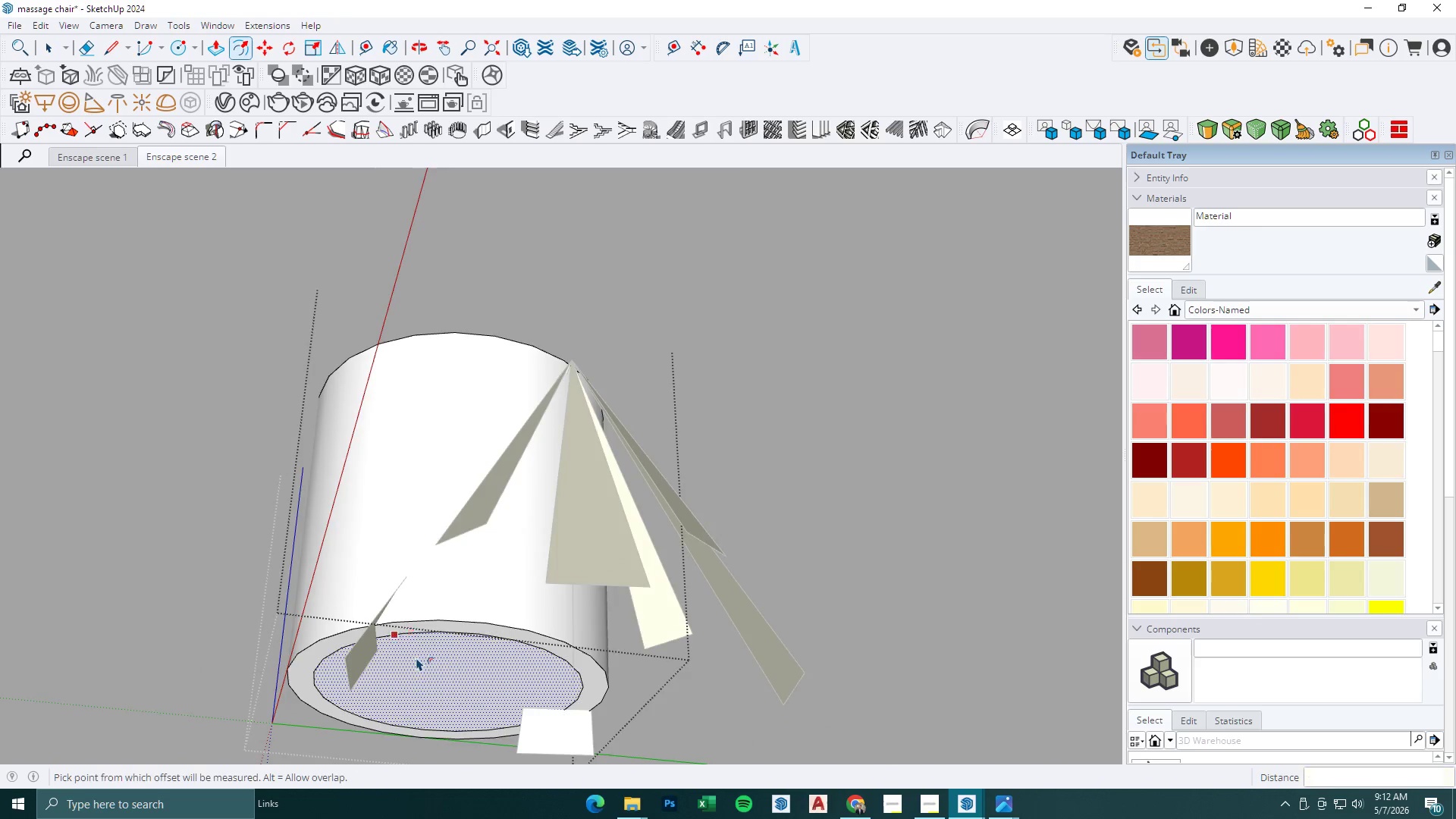 
left_click([421, 639])
 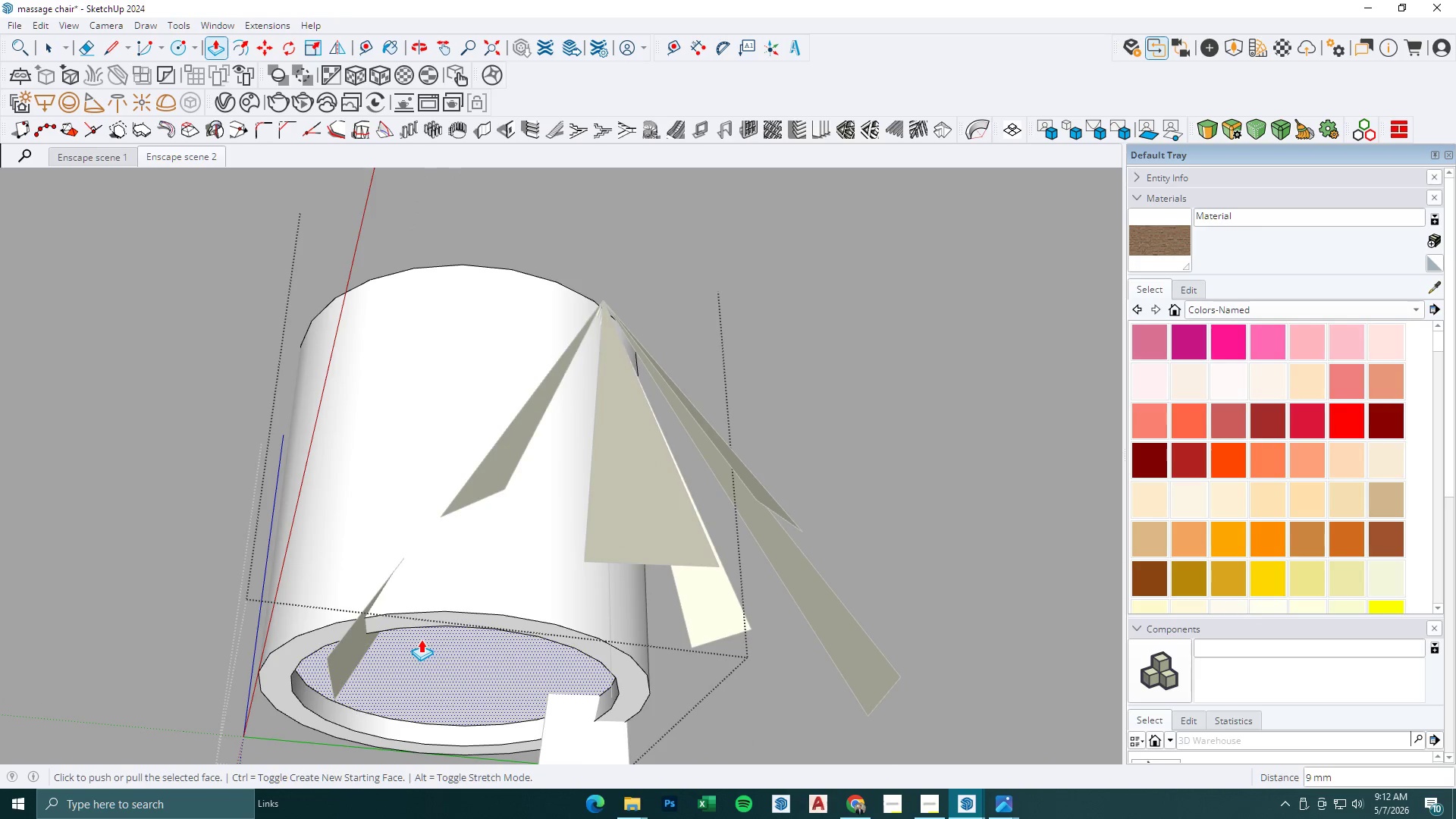 
key(Space)
 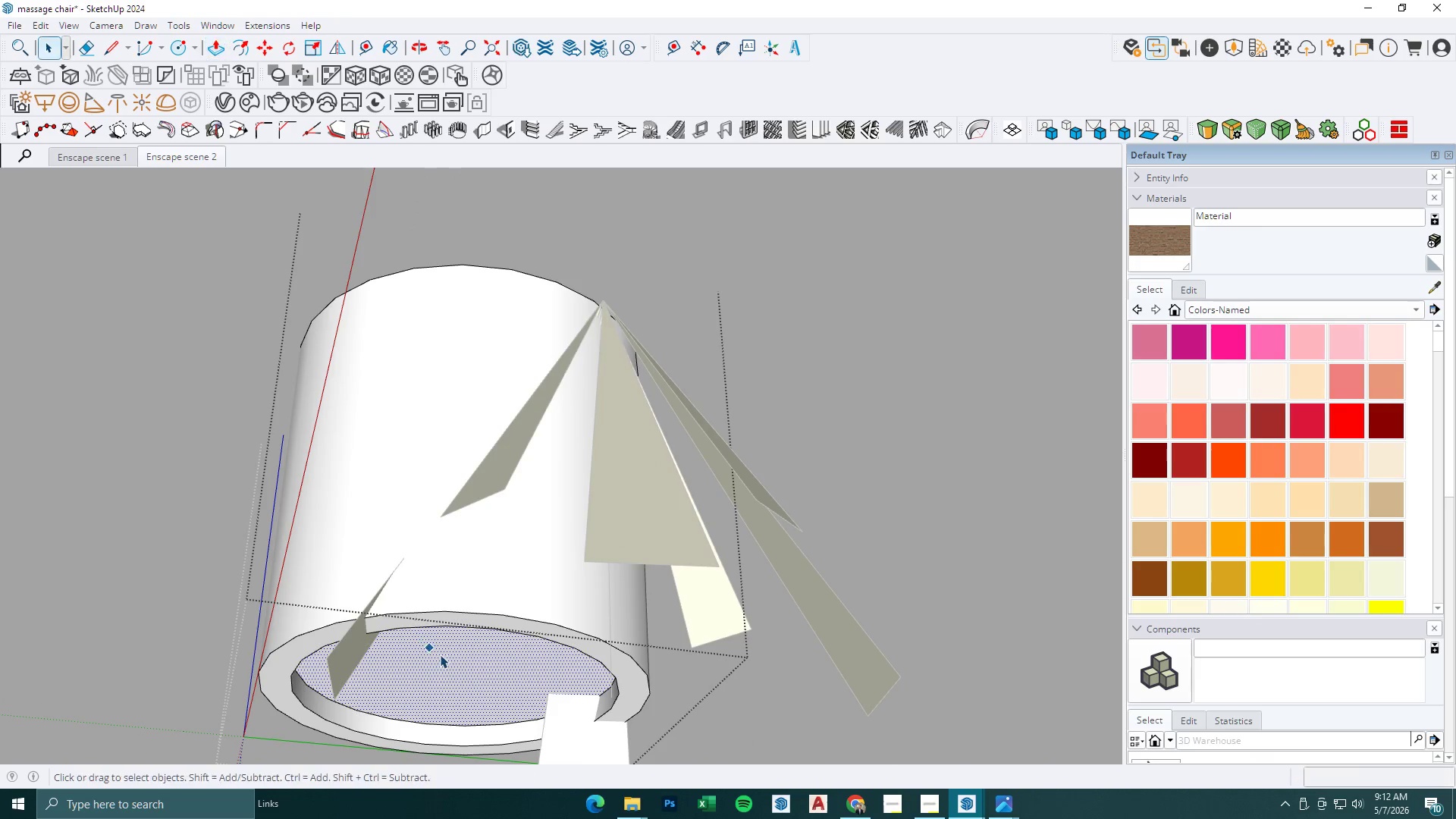 
double_click([441, 655])
 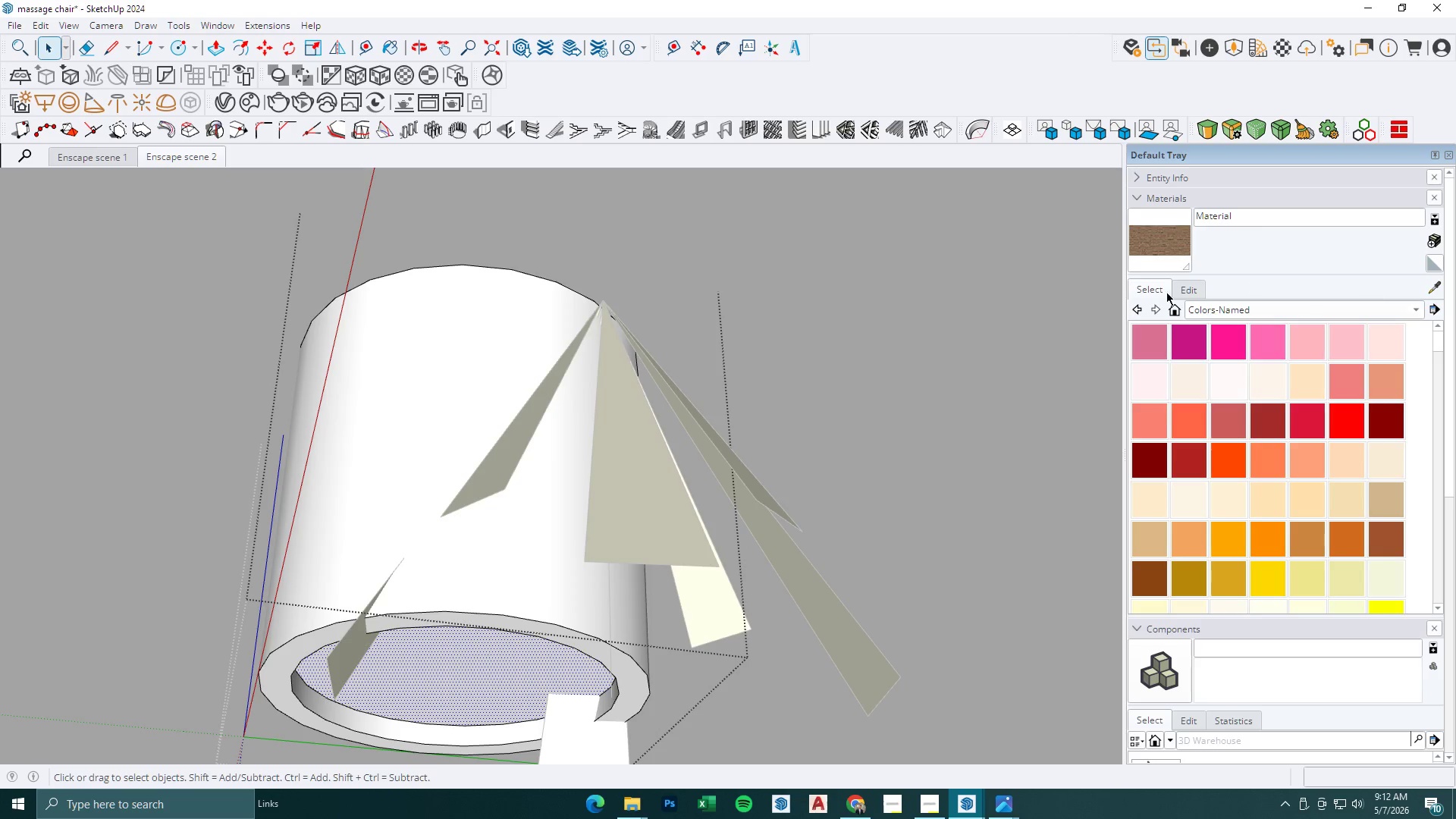 
left_click([1433, 287])
 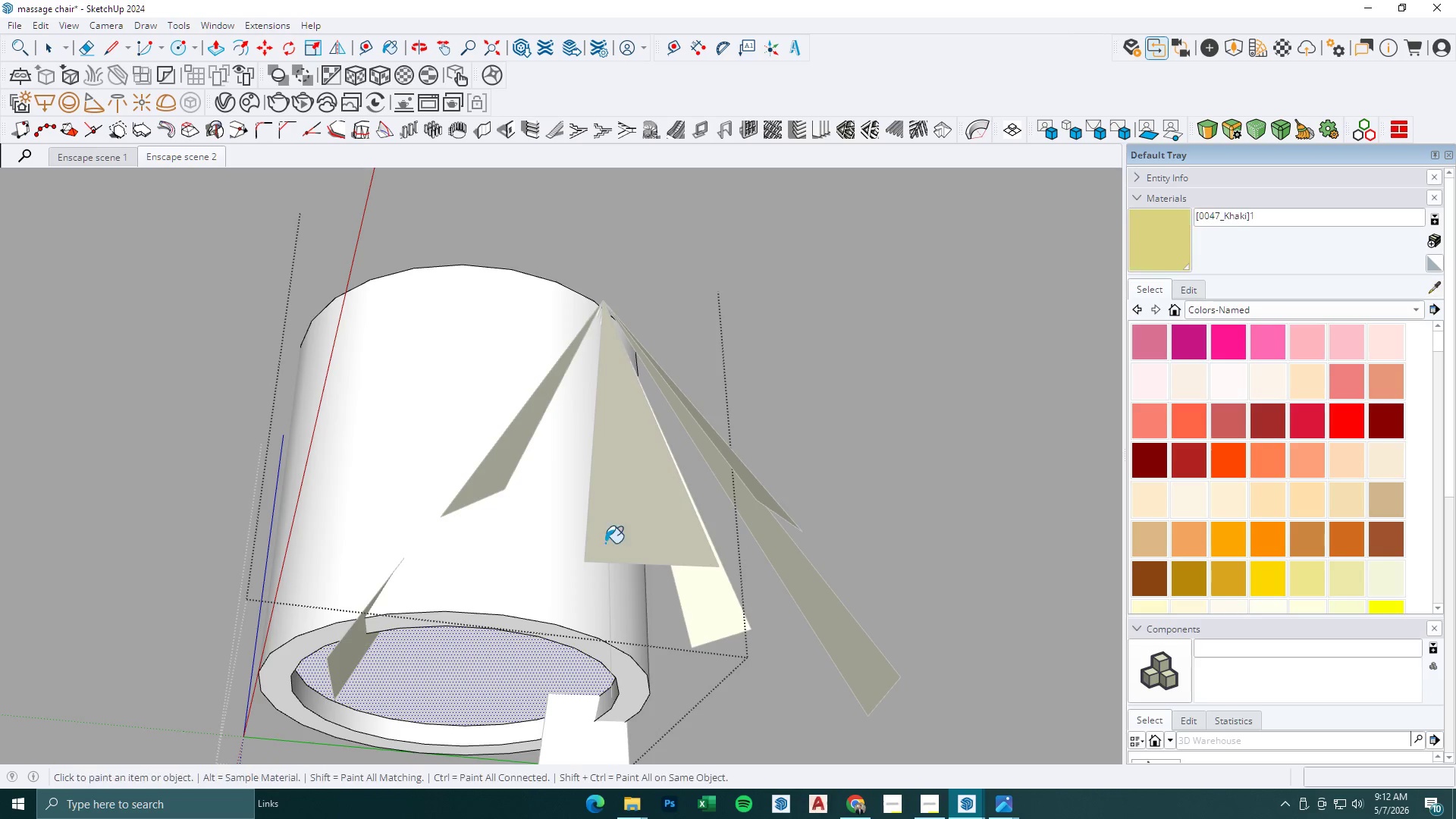 
left_click([479, 660])
 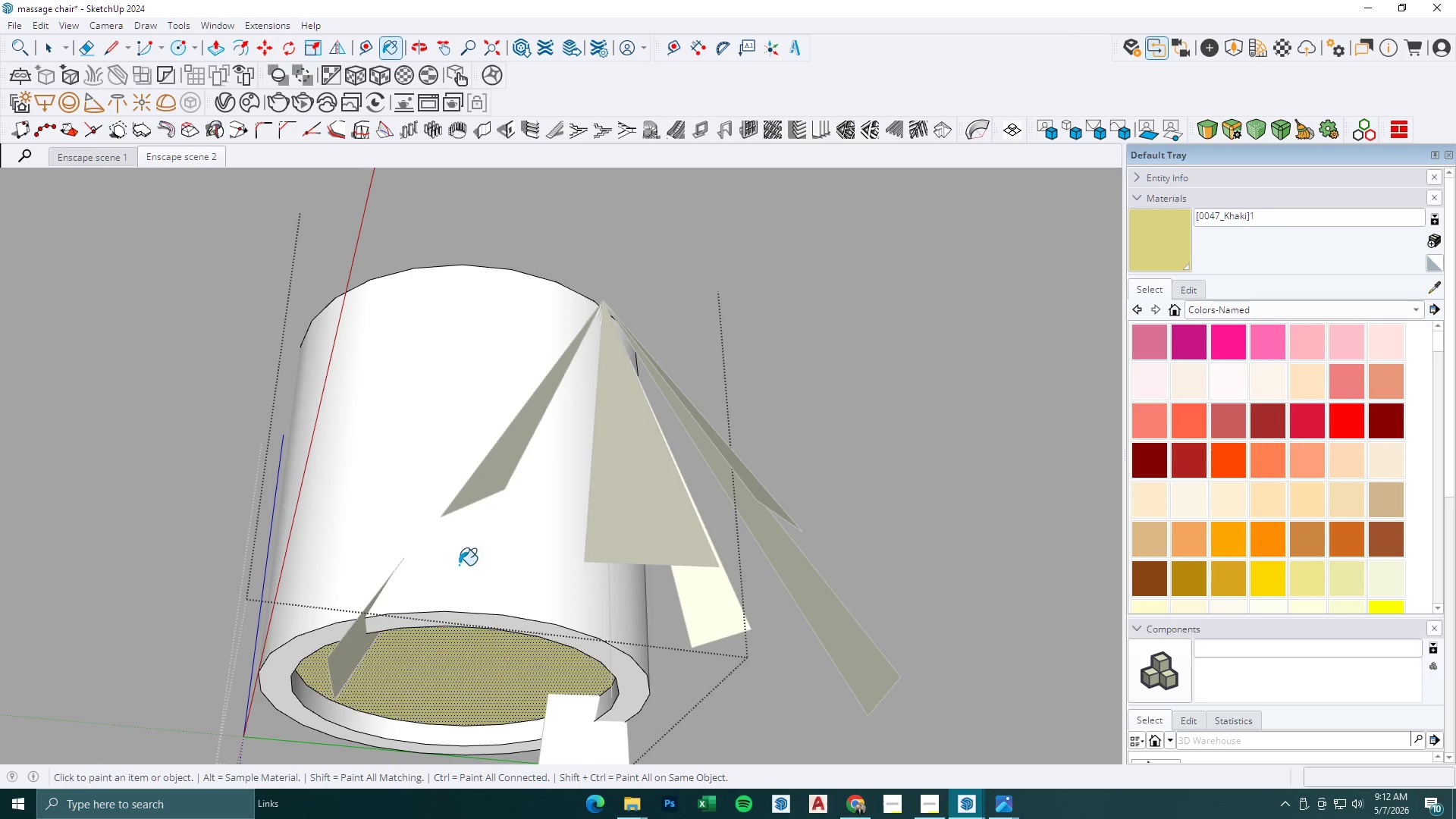 
key(Space)
 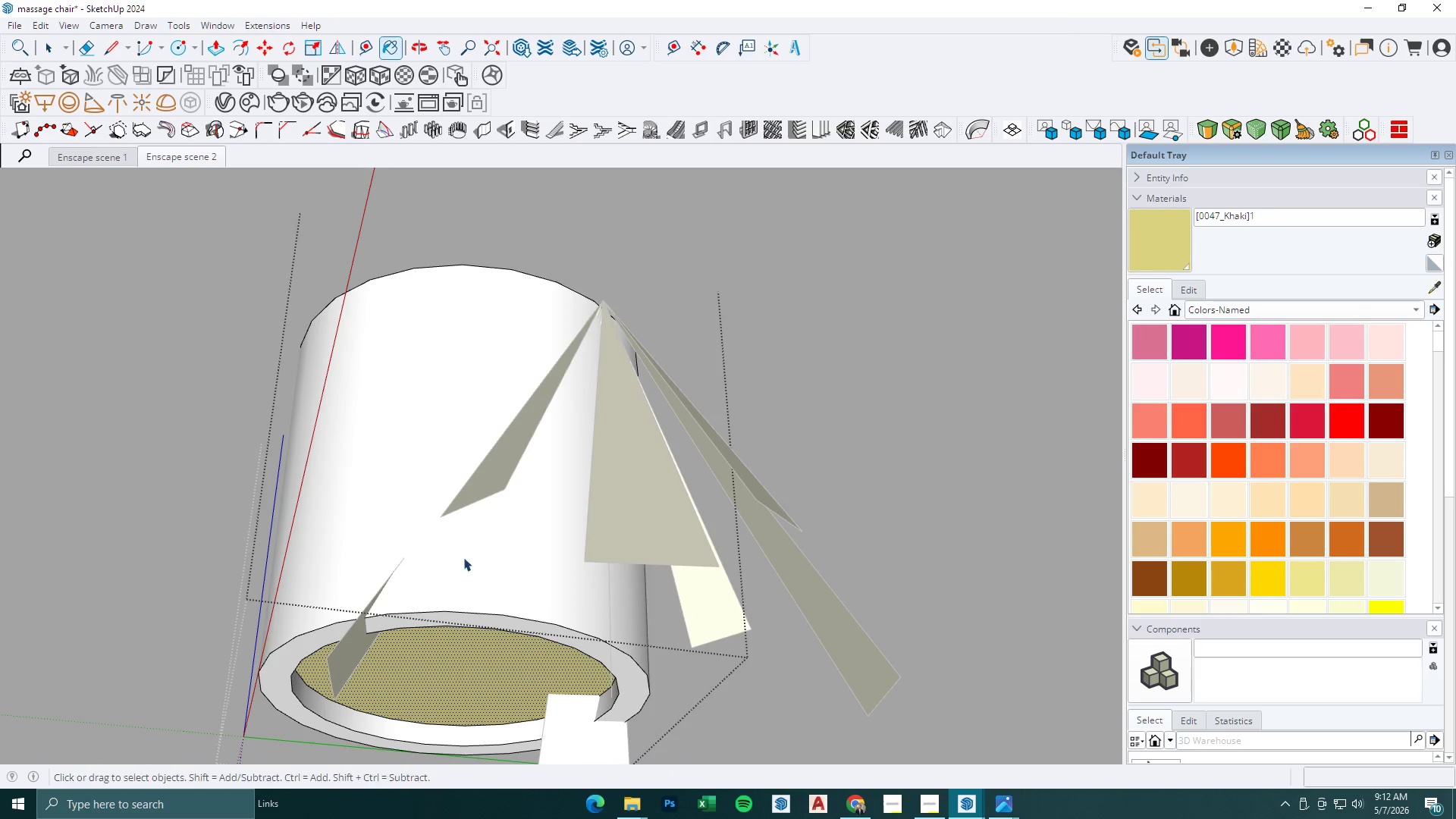 
key(Escape)
 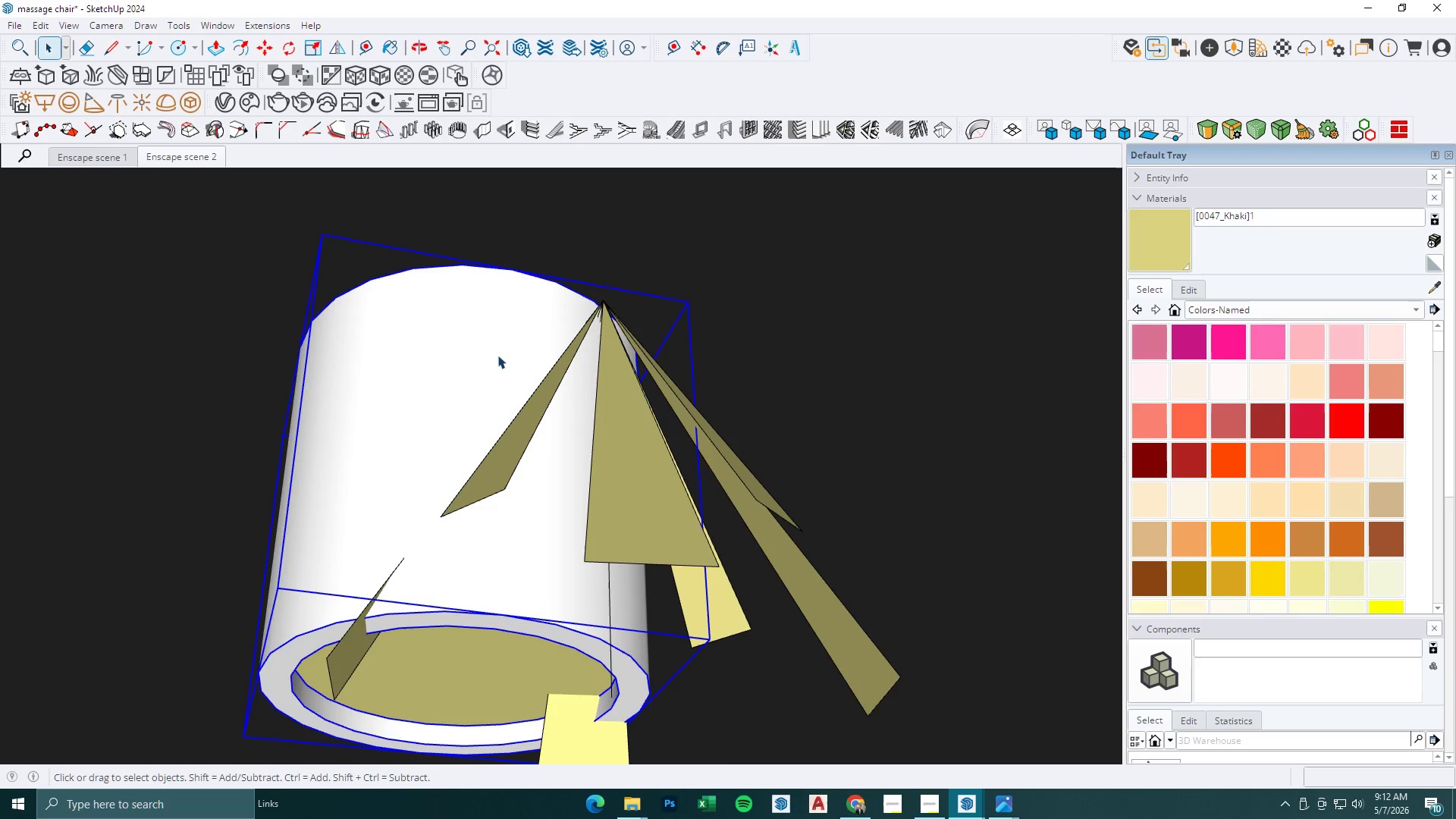 
left_click([622, 340])
 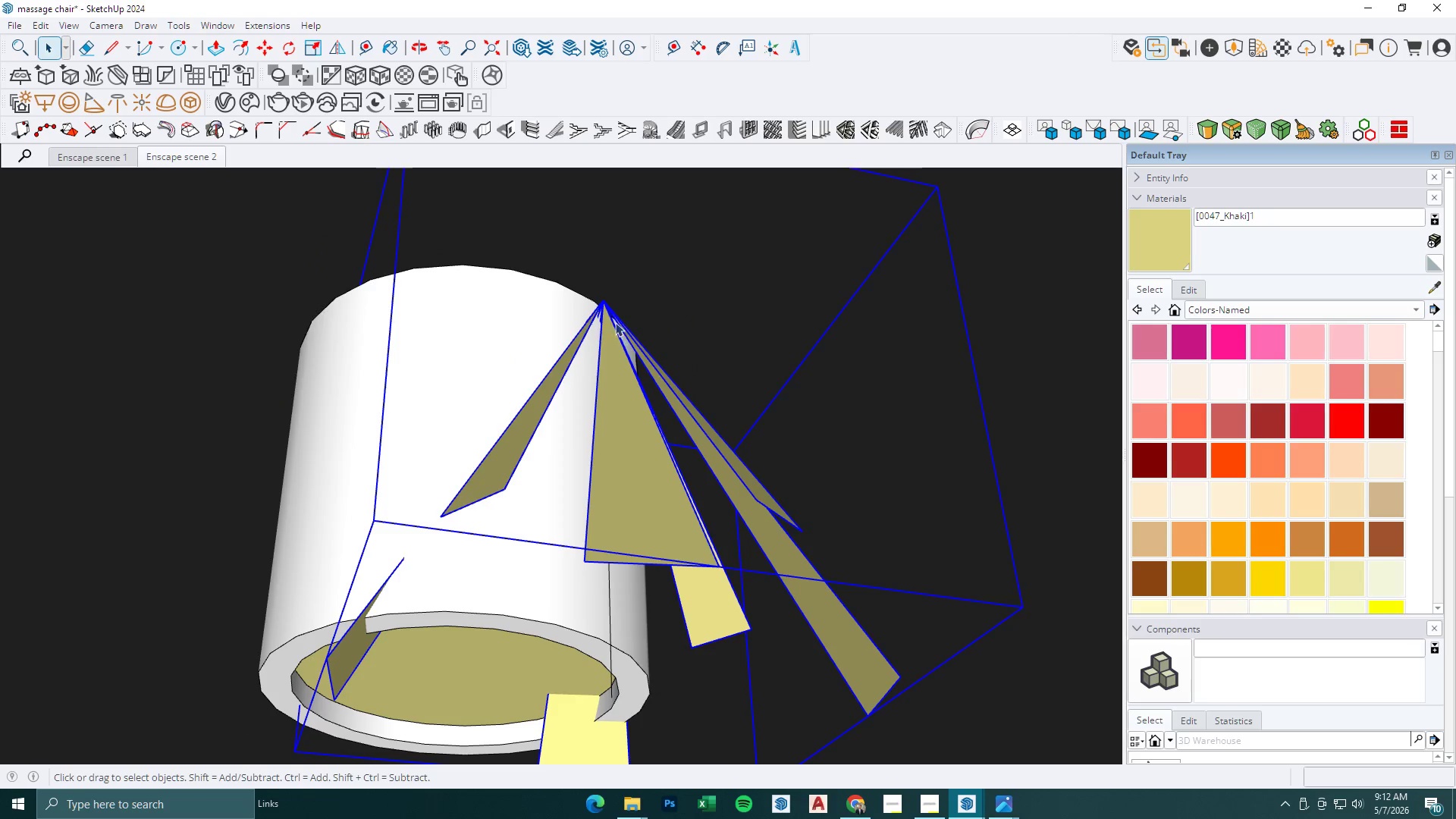 
key(M)
 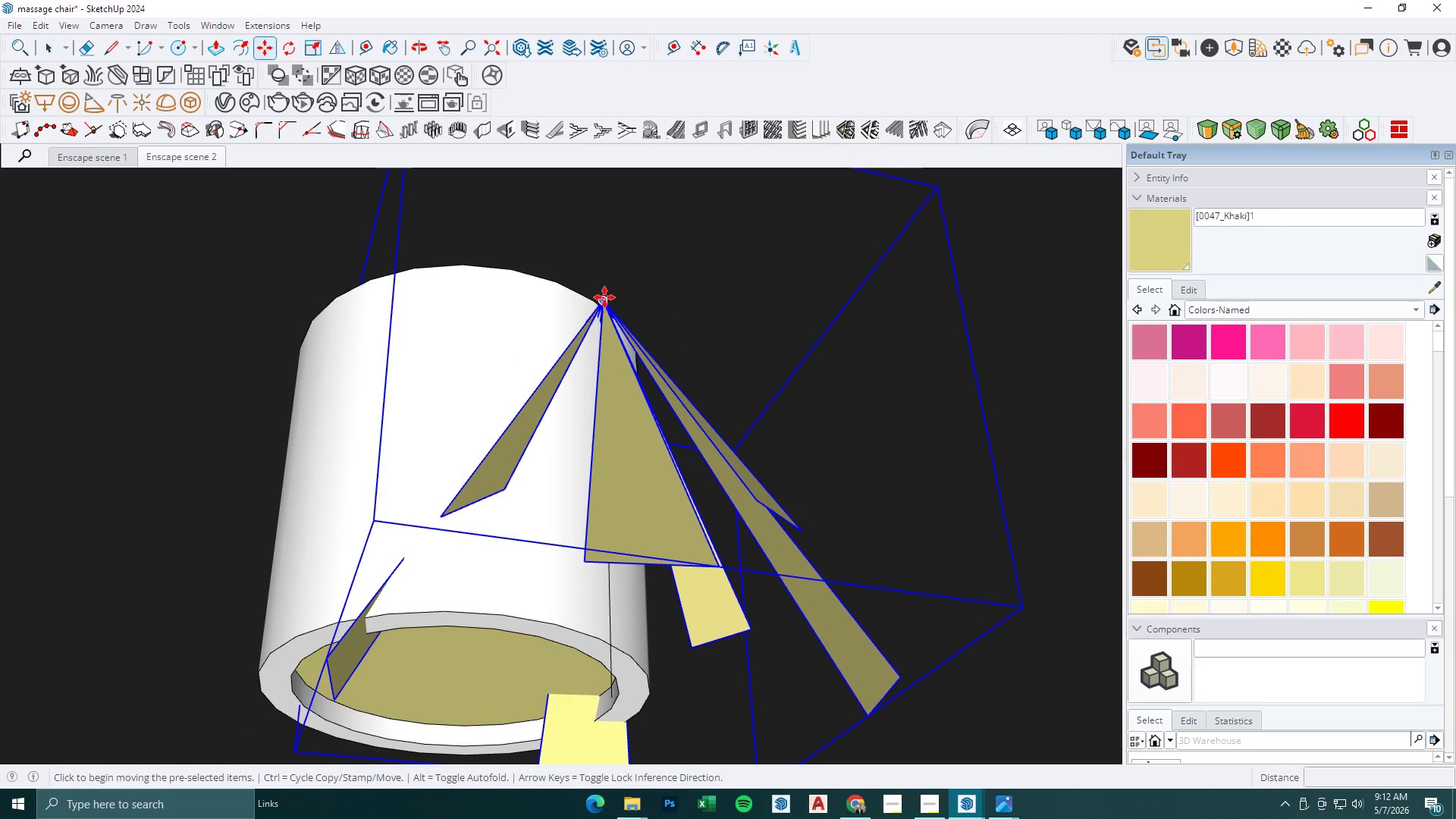 
left_click([604, 297])
 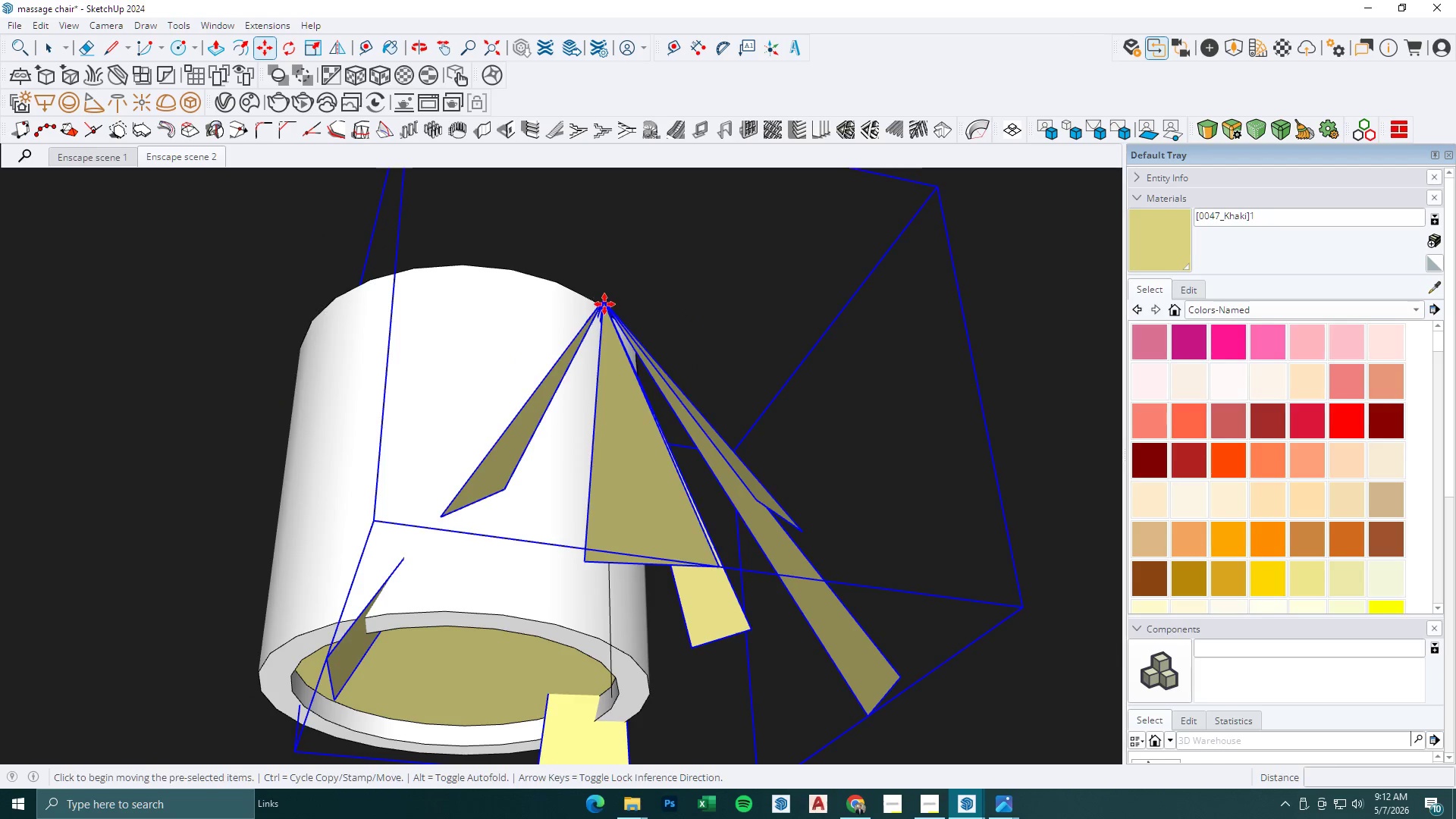 
scroll: coordinate [492, 640], scroll_direction: down, amount: 3.0
 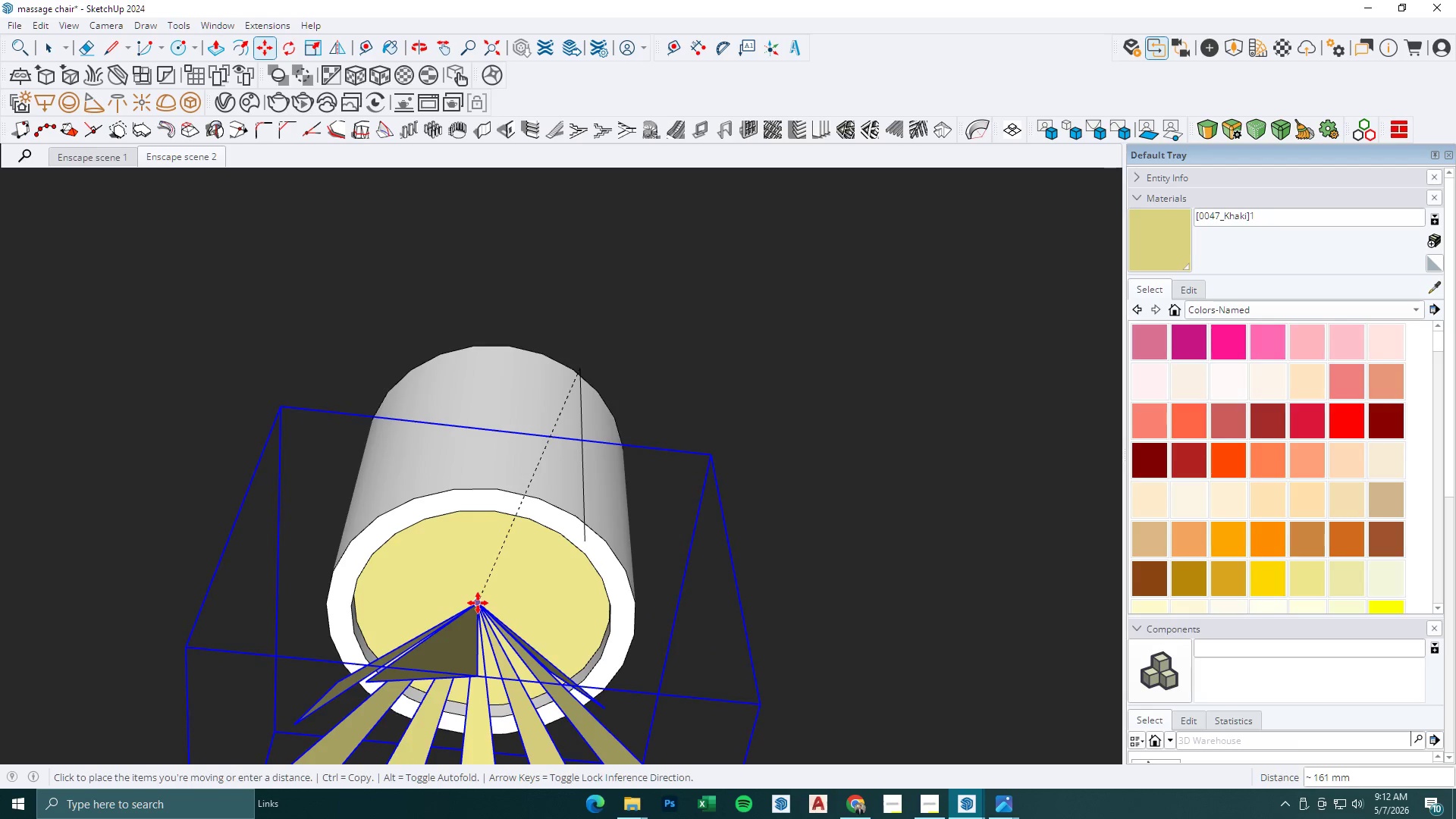 
left_click([480, 602])
 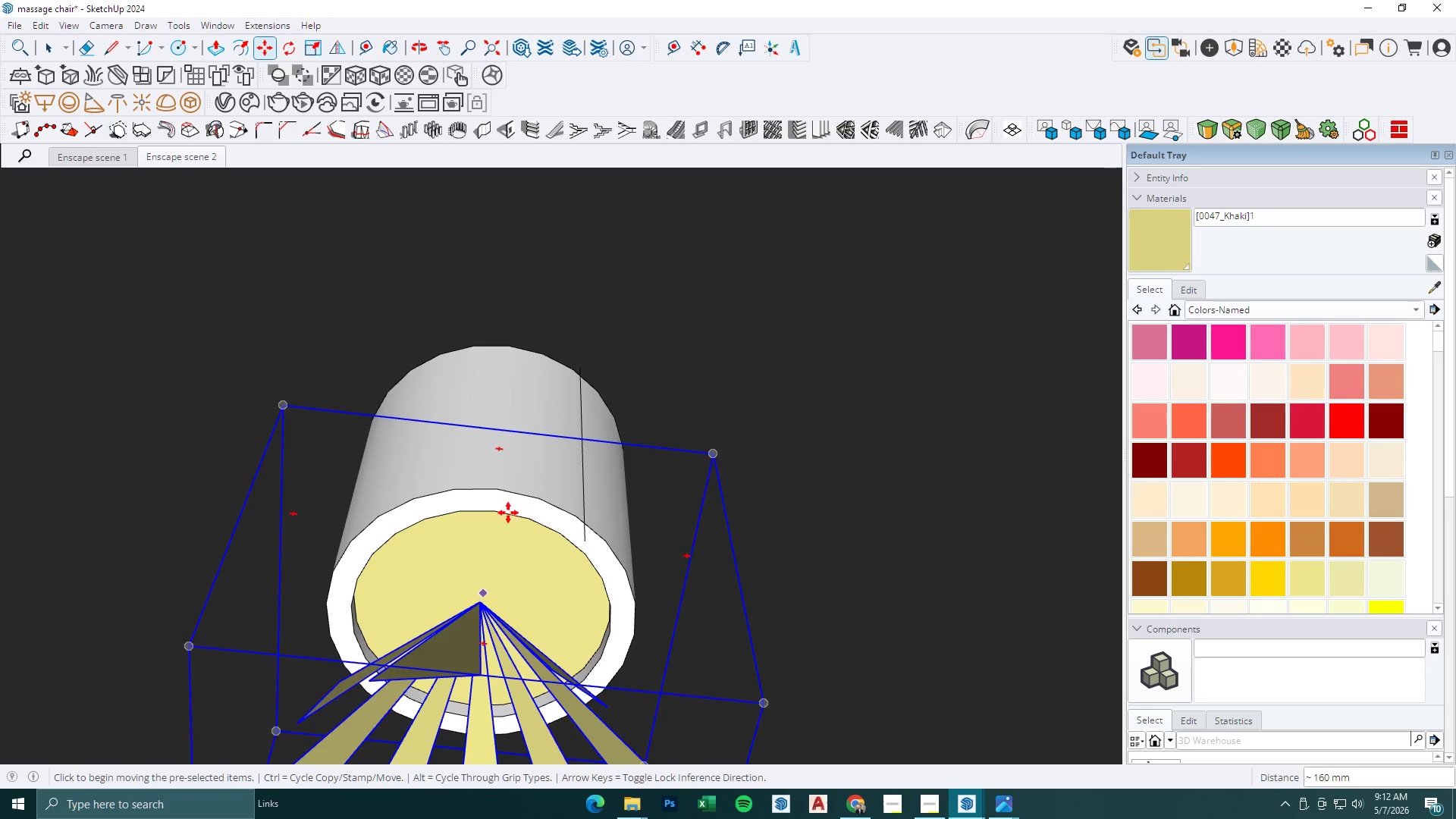 
scroll: coordinate [514, 490], scroll_direction: down, amount: 2.0
 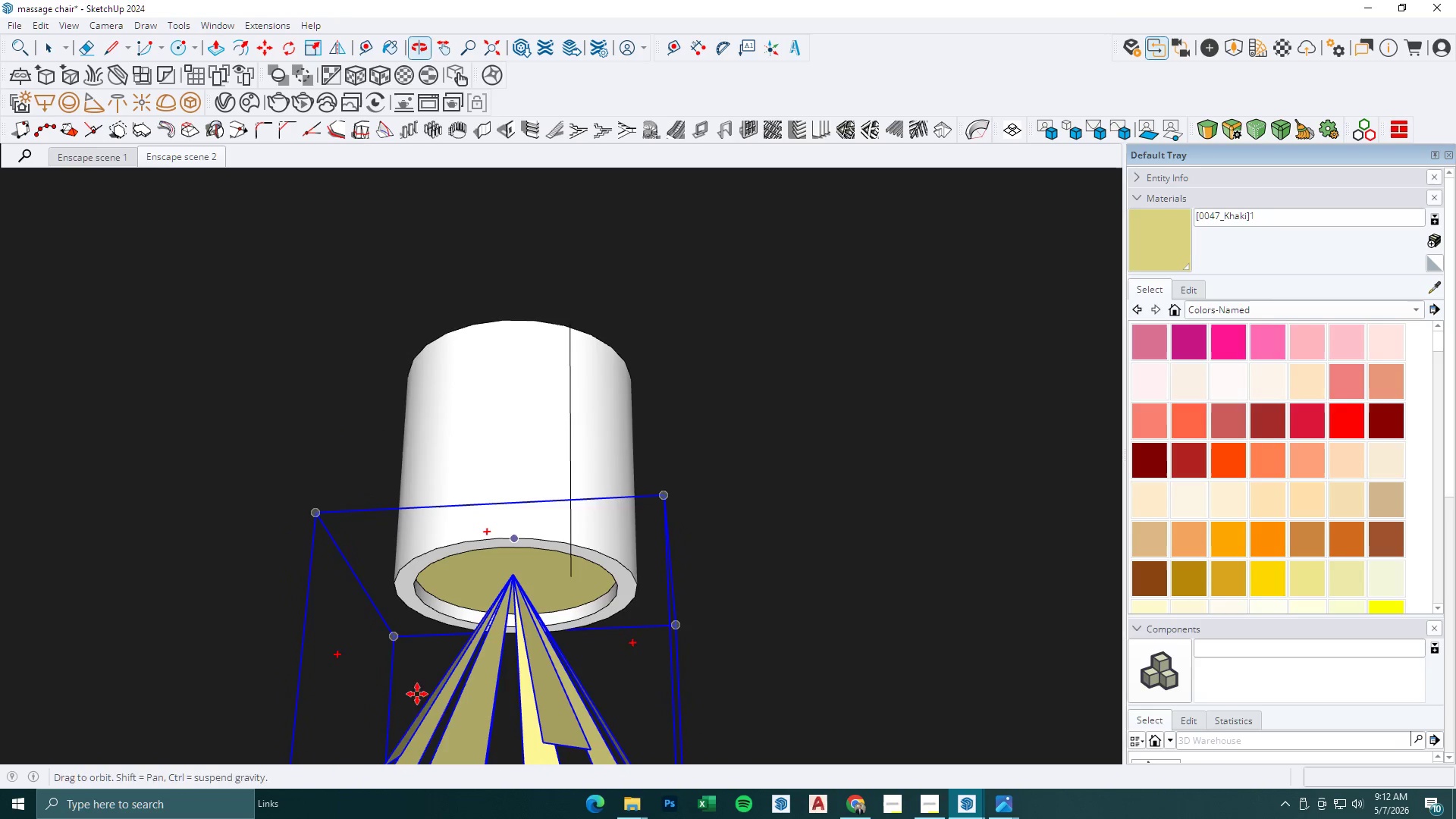 
key(Space)
 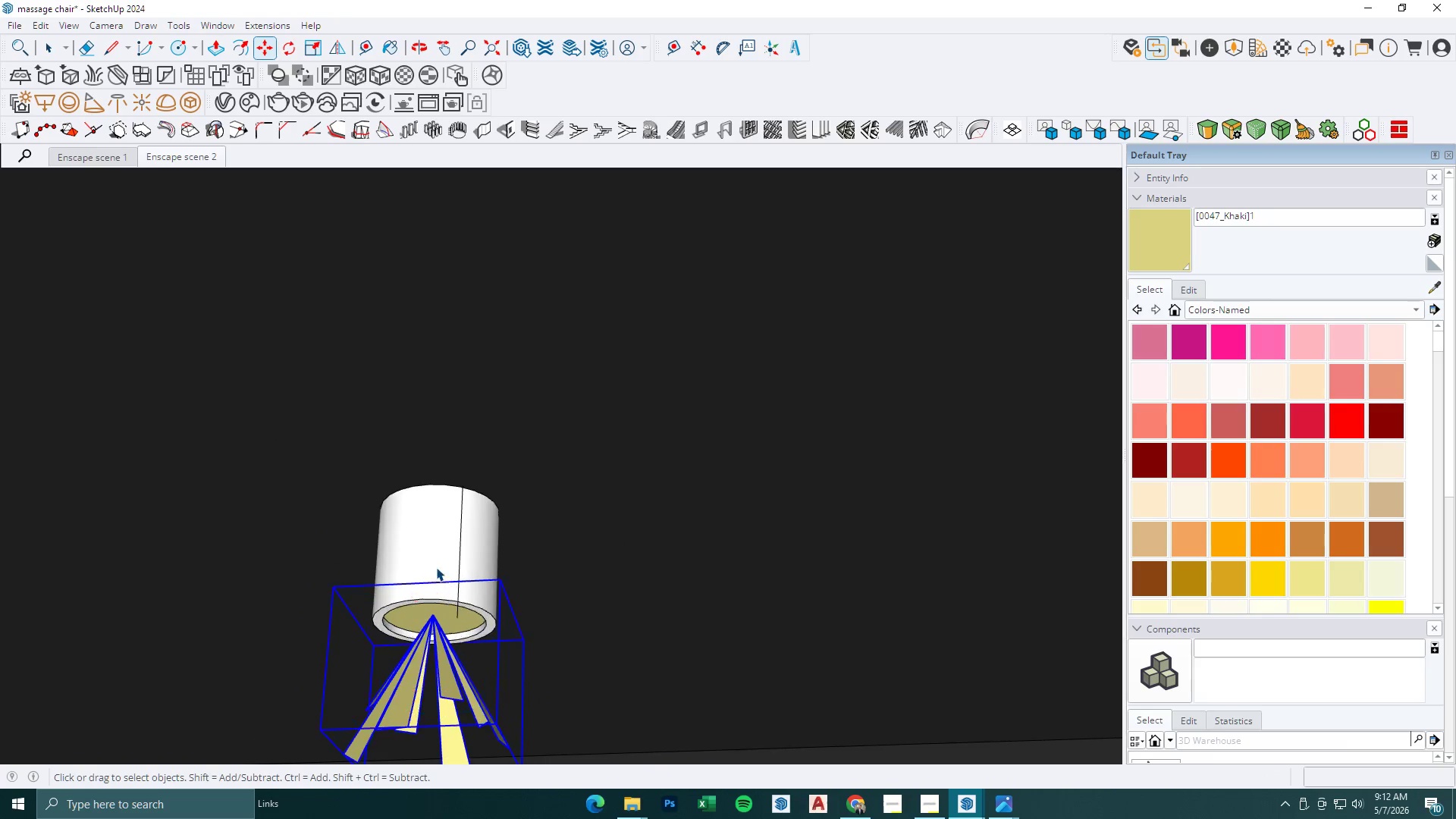 
left_click([435, 563])
 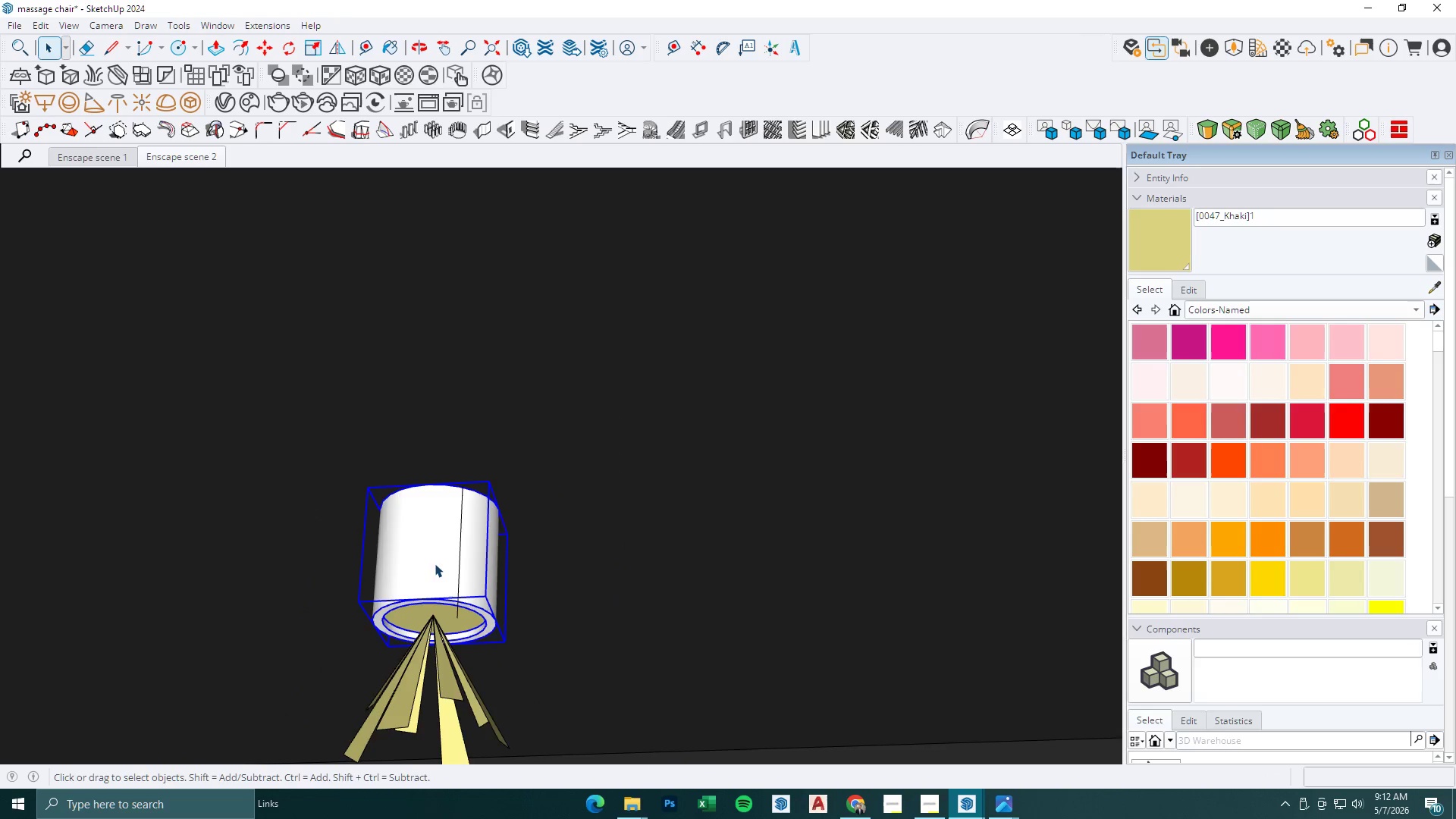 
scroll: coordinate [437, 570], scroll_direction: down, amount: 5.0
 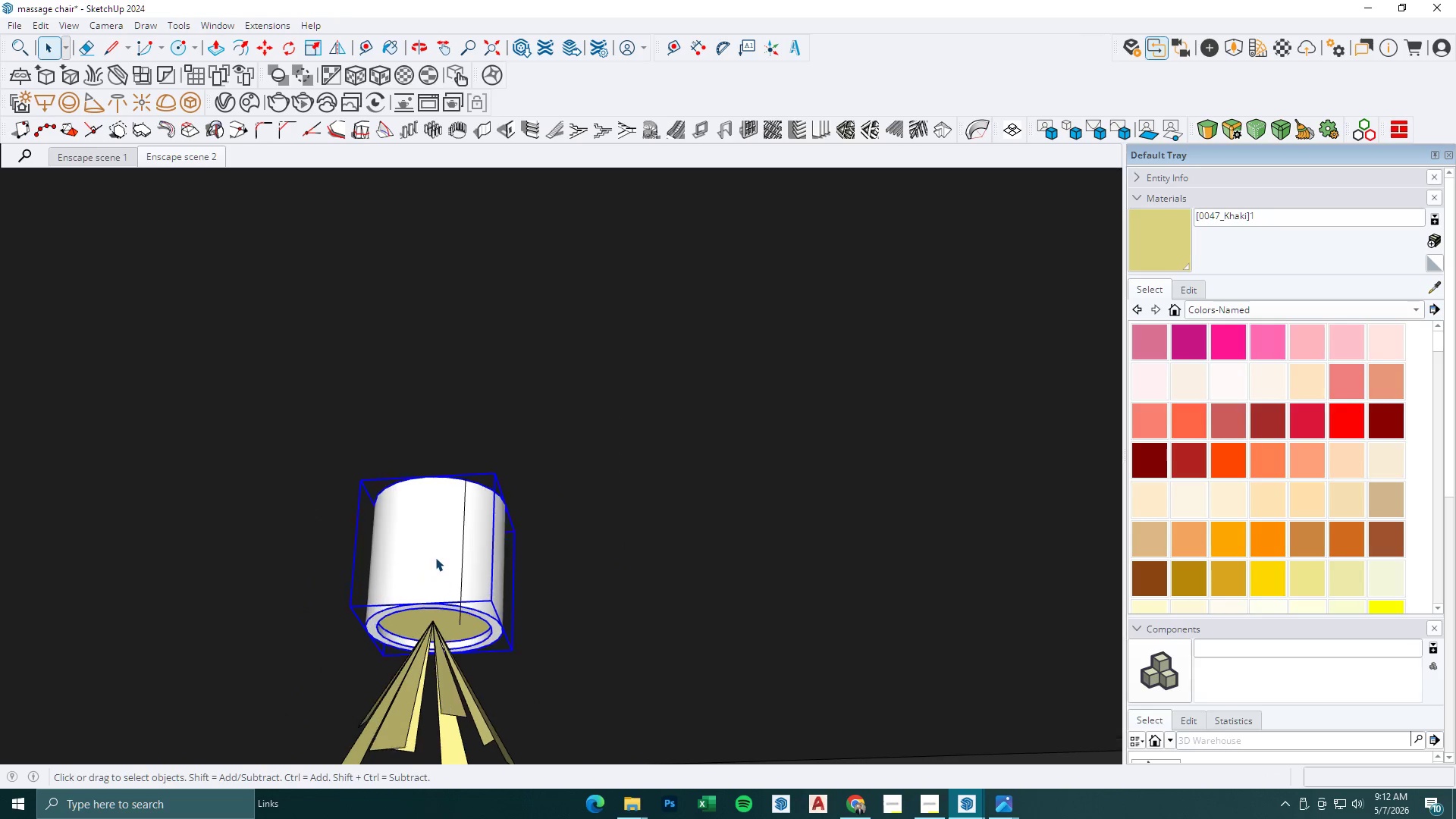 
double_click([438, 551])
 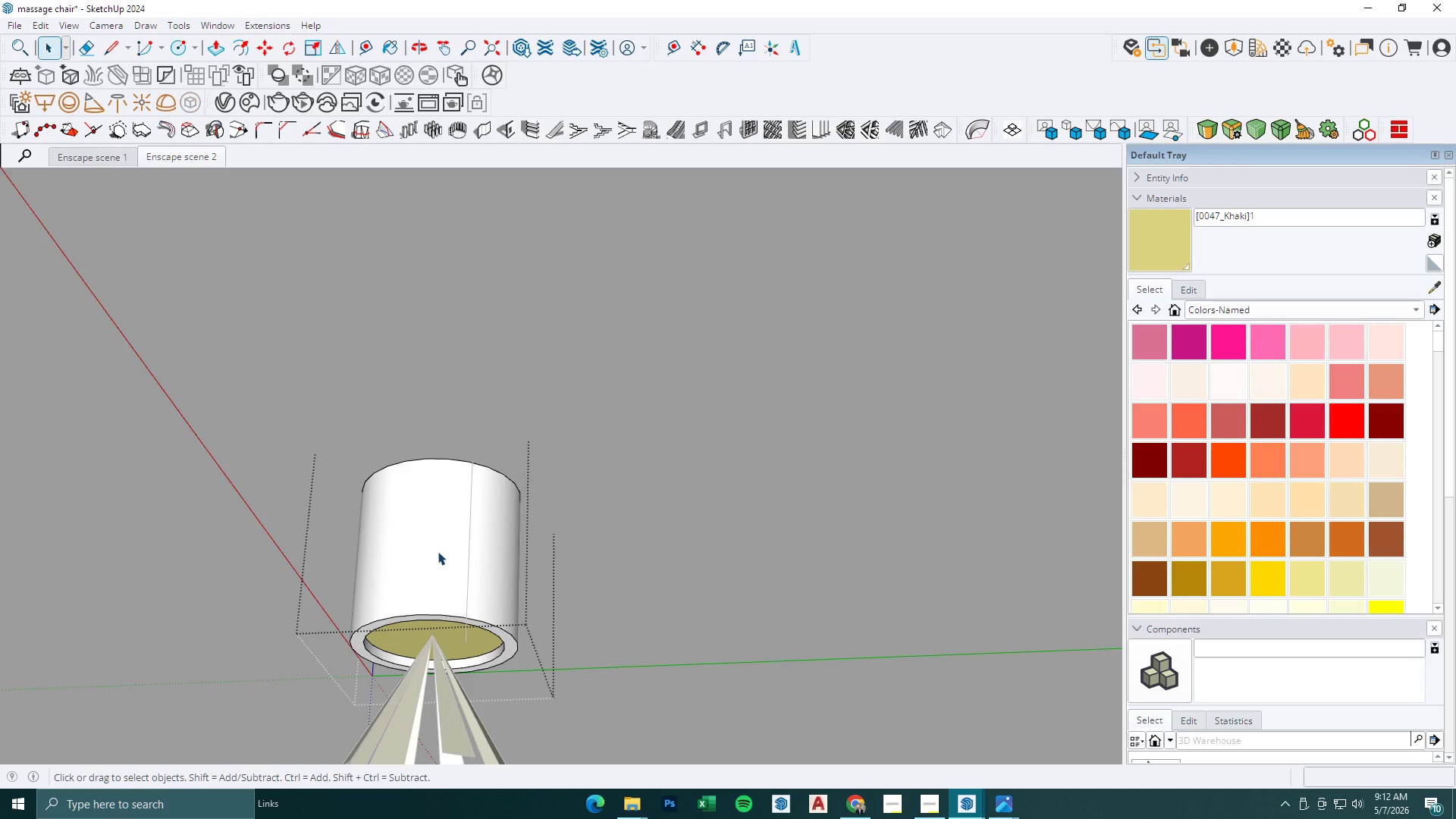 
scroll: coordinate [435, 557], scroll_direction: up, amount: 3.0
 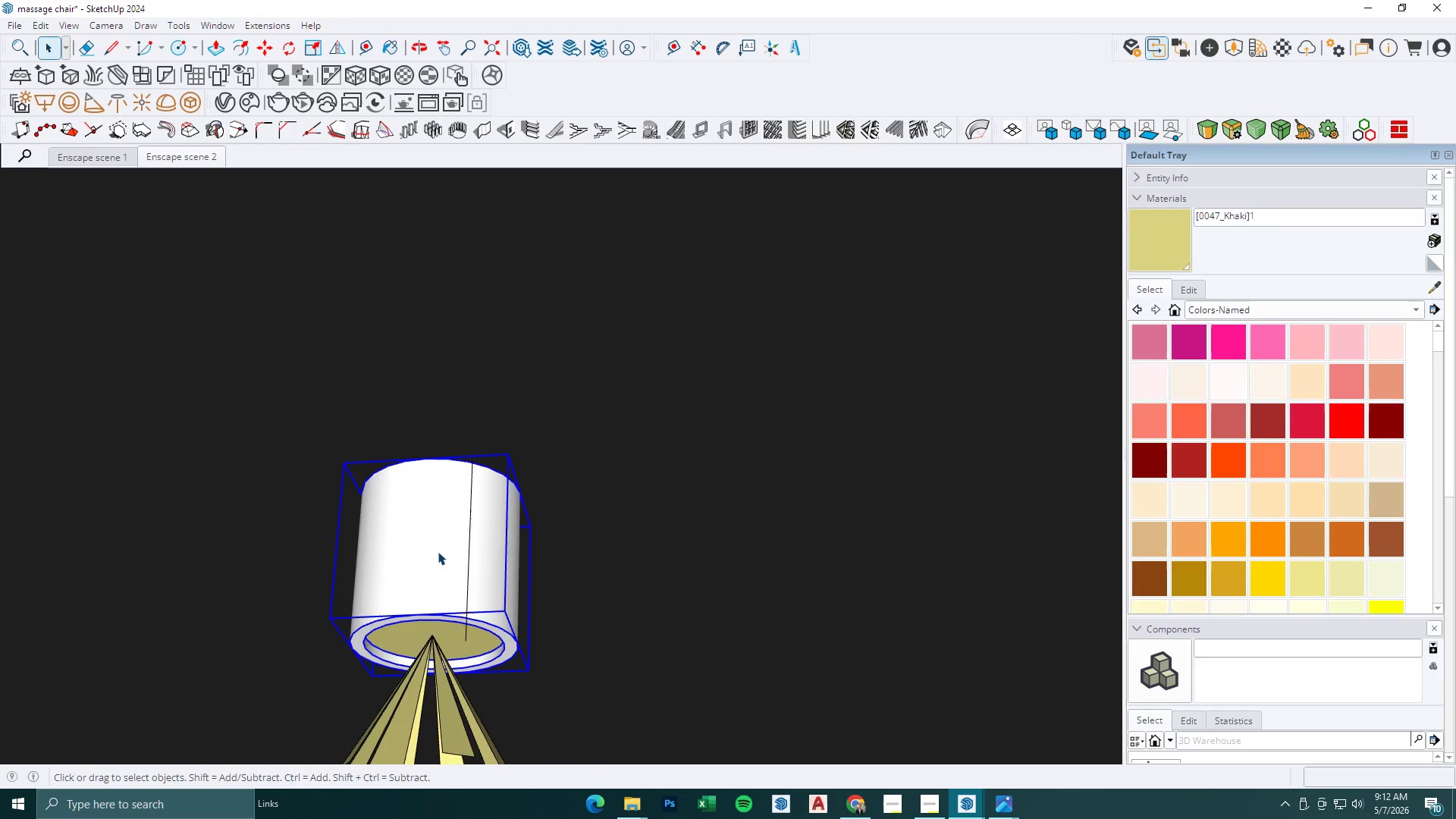 
key(Escape)
 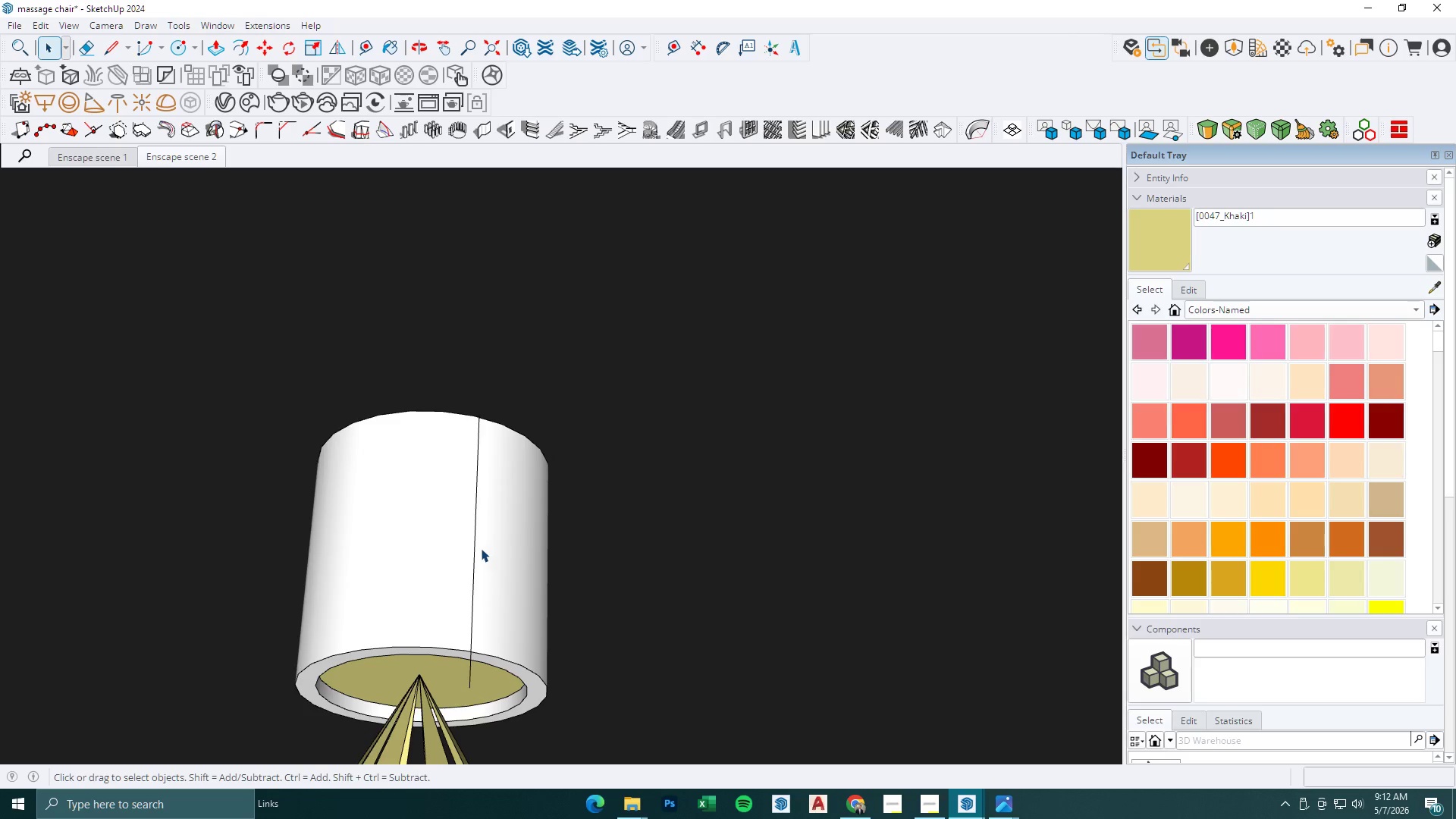 
scroll: coordinate [459, 556], scroll_direction: up, amount: 4.0
 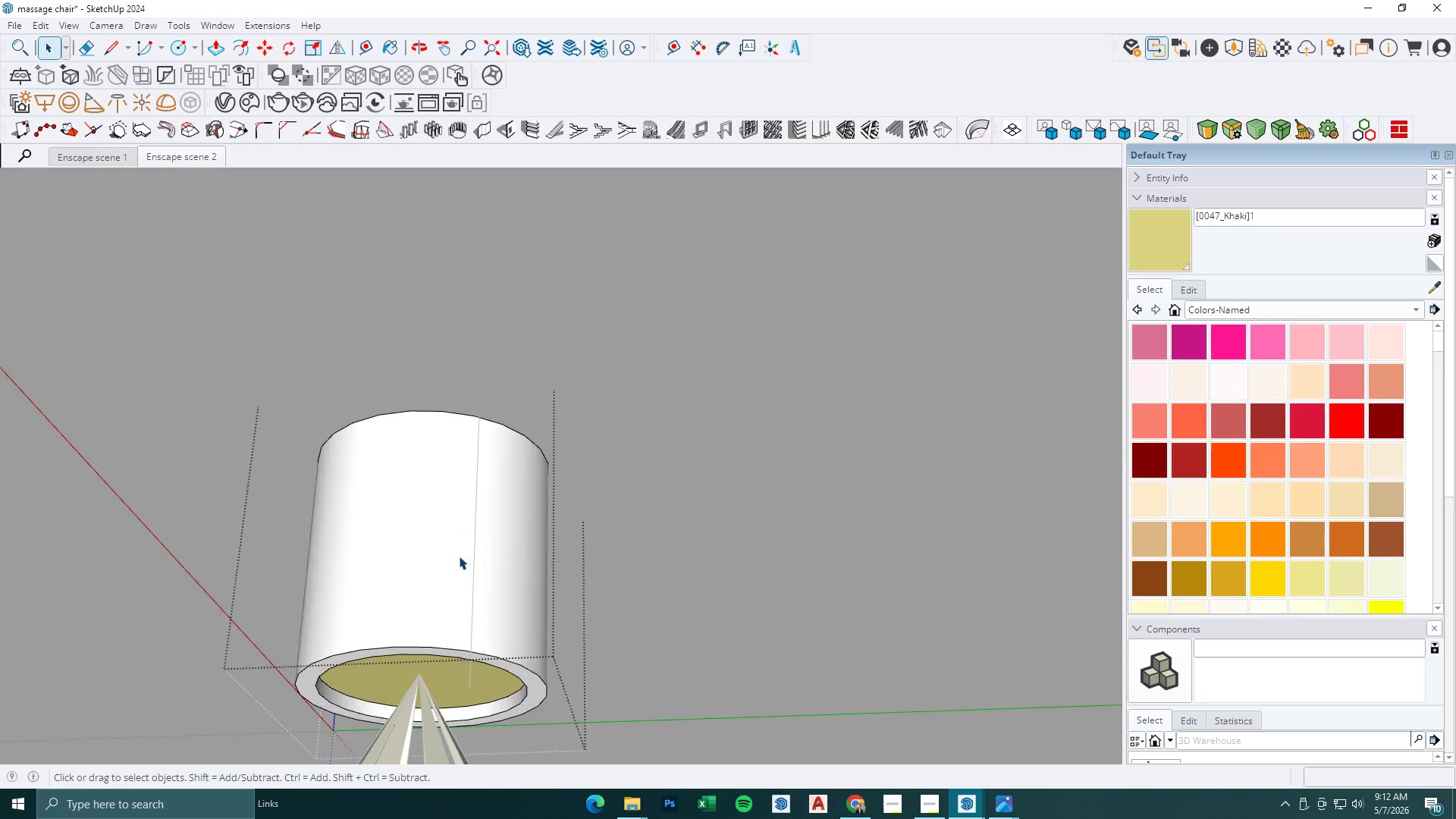 
key(E)
 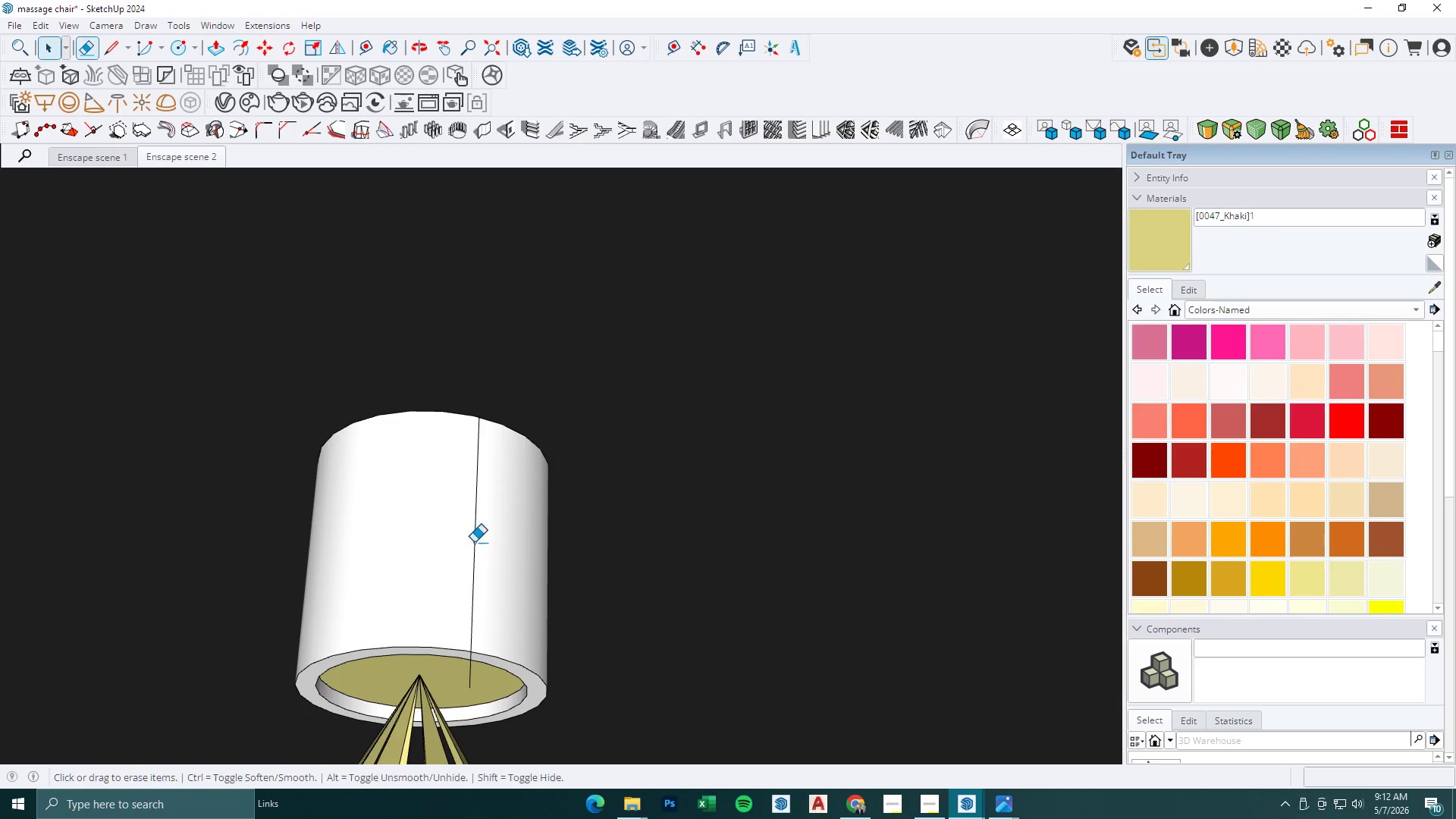 
left_click_drag(start_coordinate=[473, 541], to_coordinate=[479, 543])
 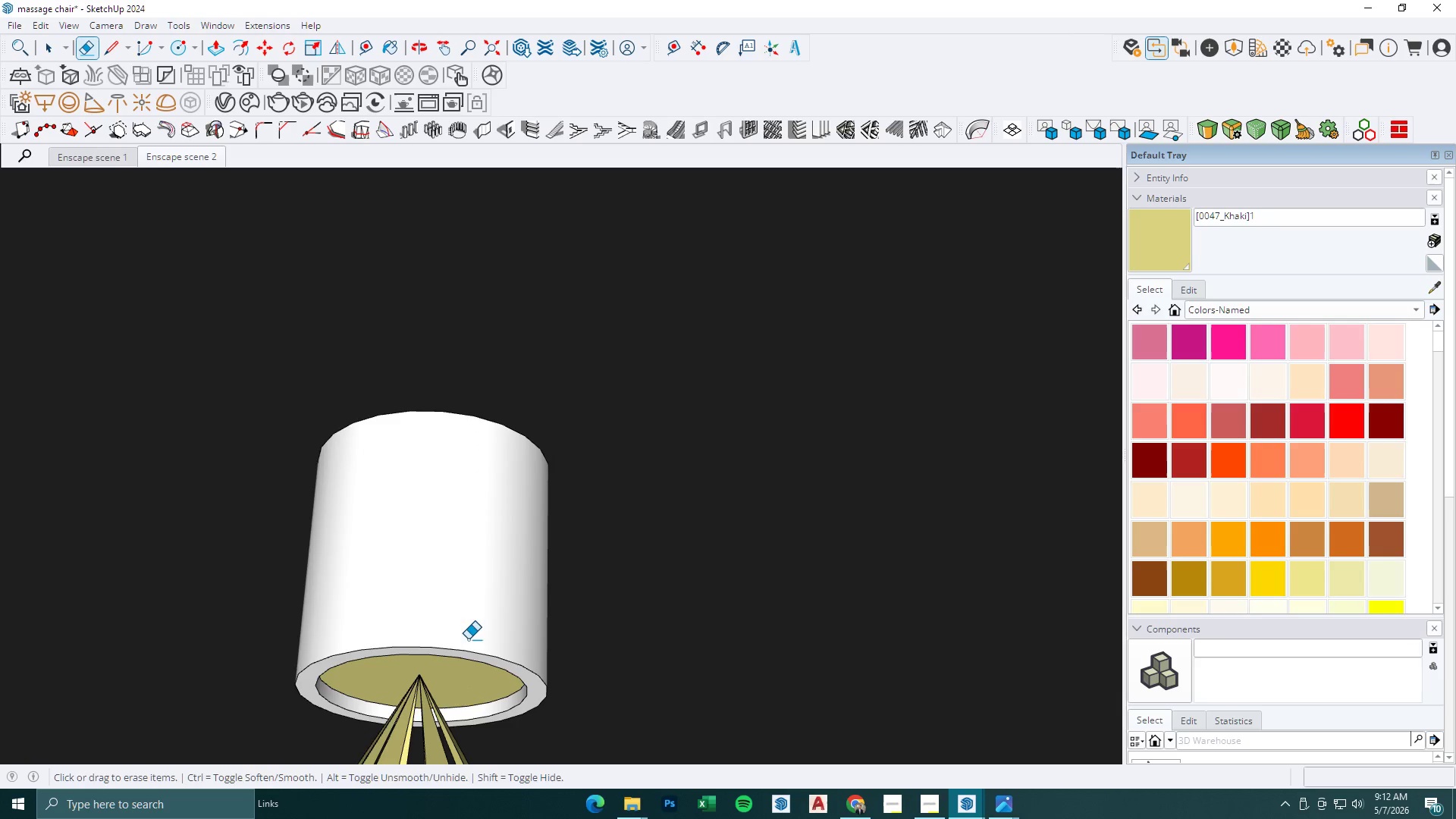 
key(Space)
 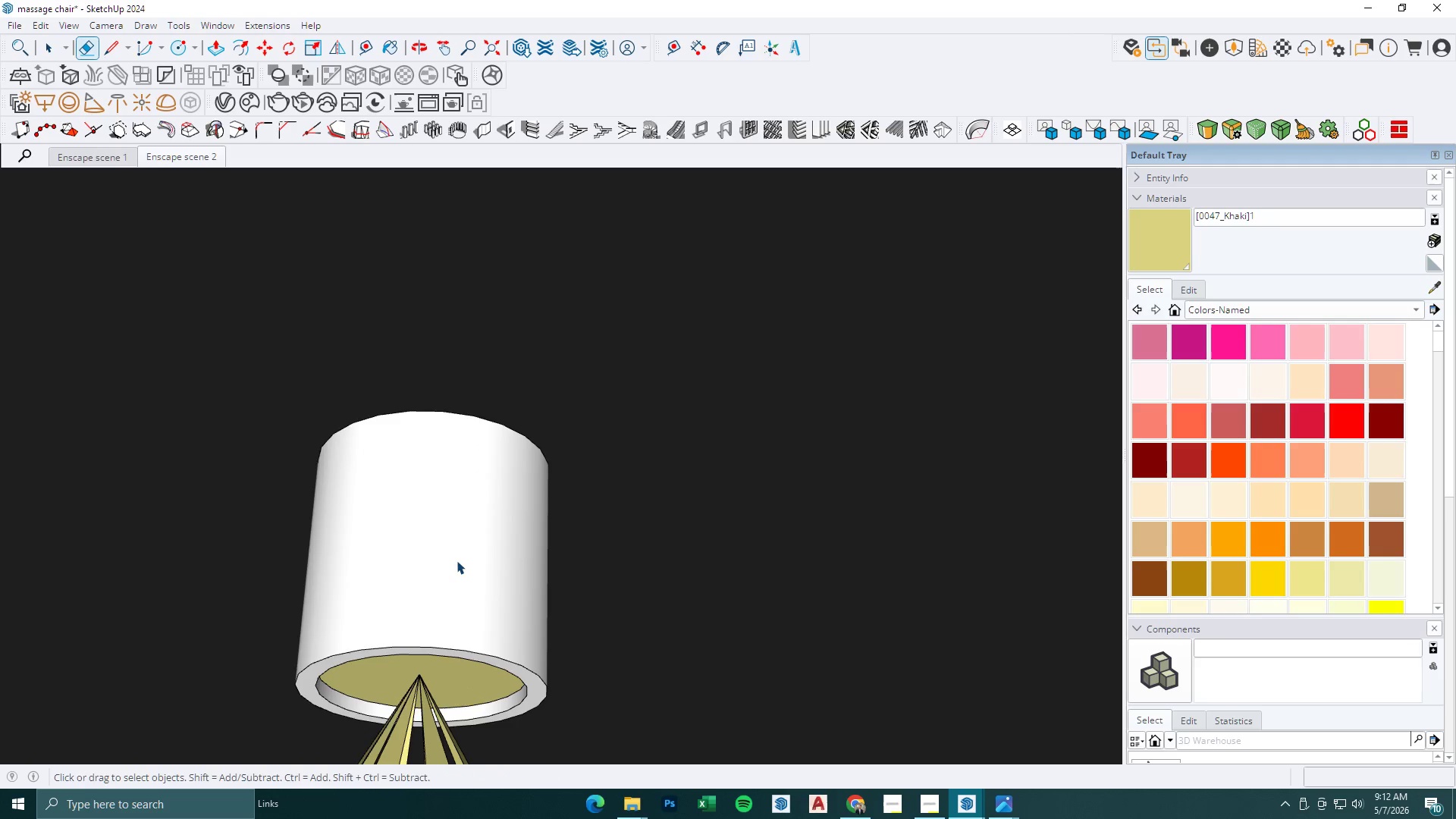 
left_click([457, 560])
 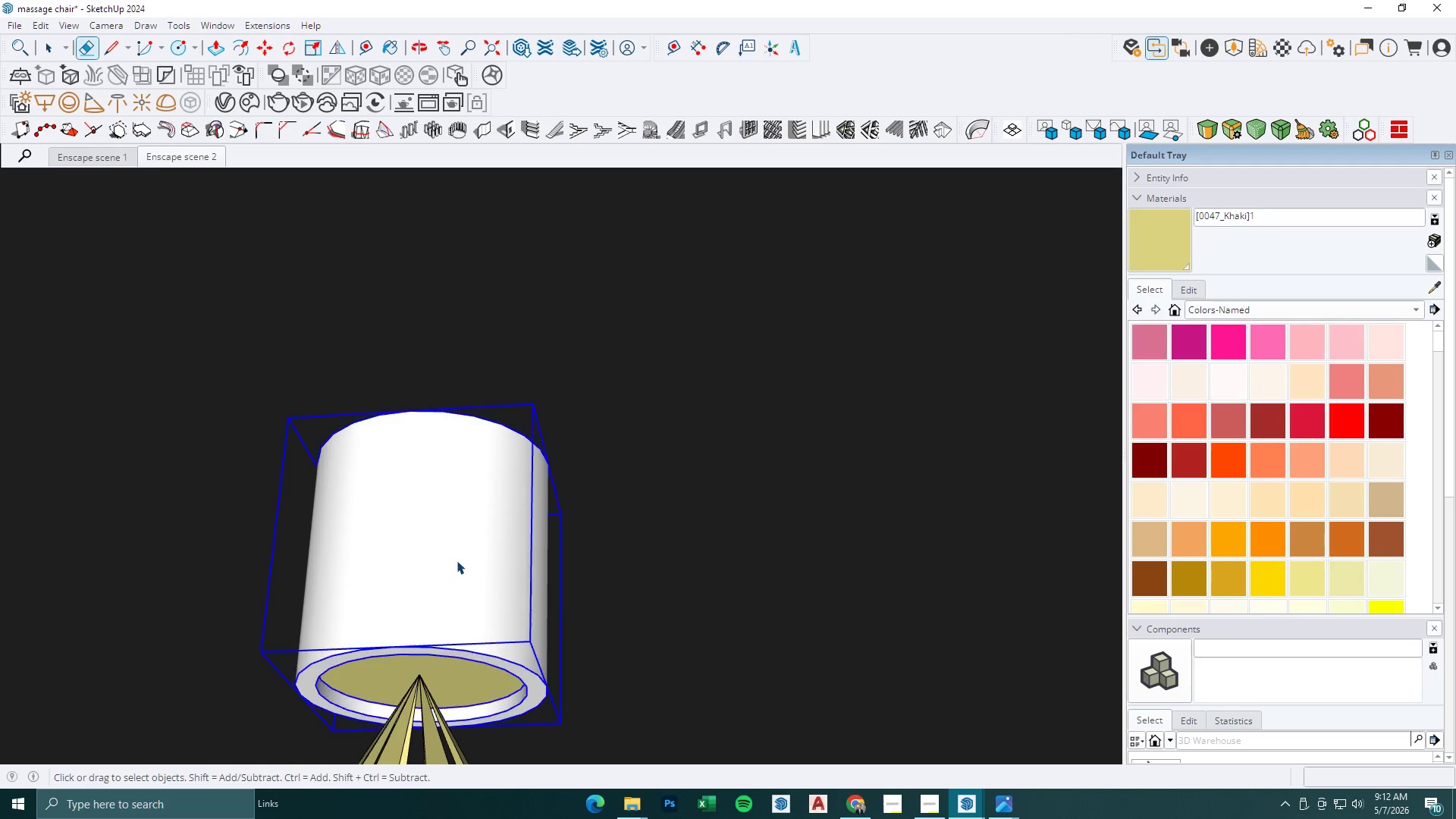 
double_click([457, 560])
 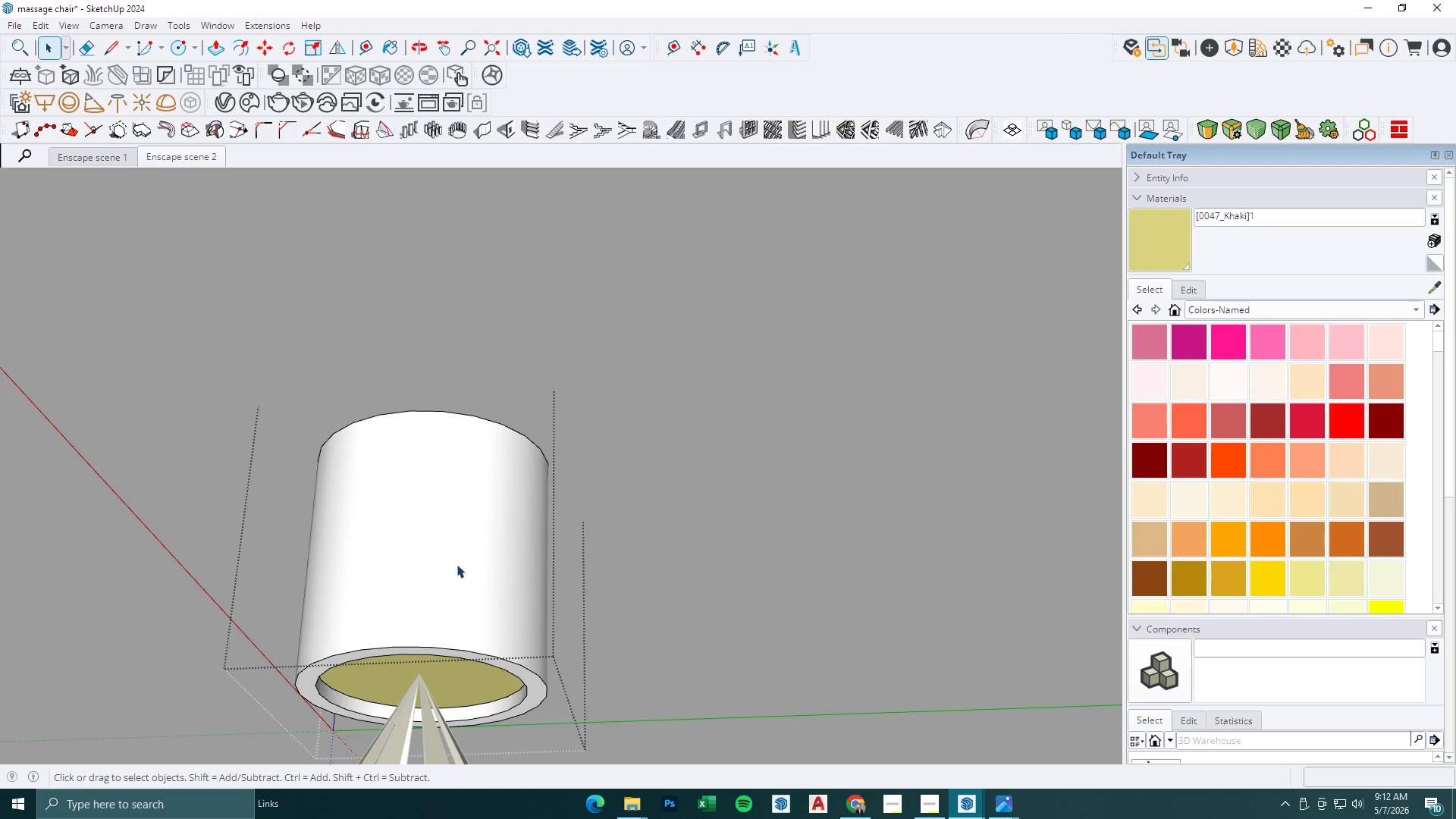 
double_click([457, 565])
 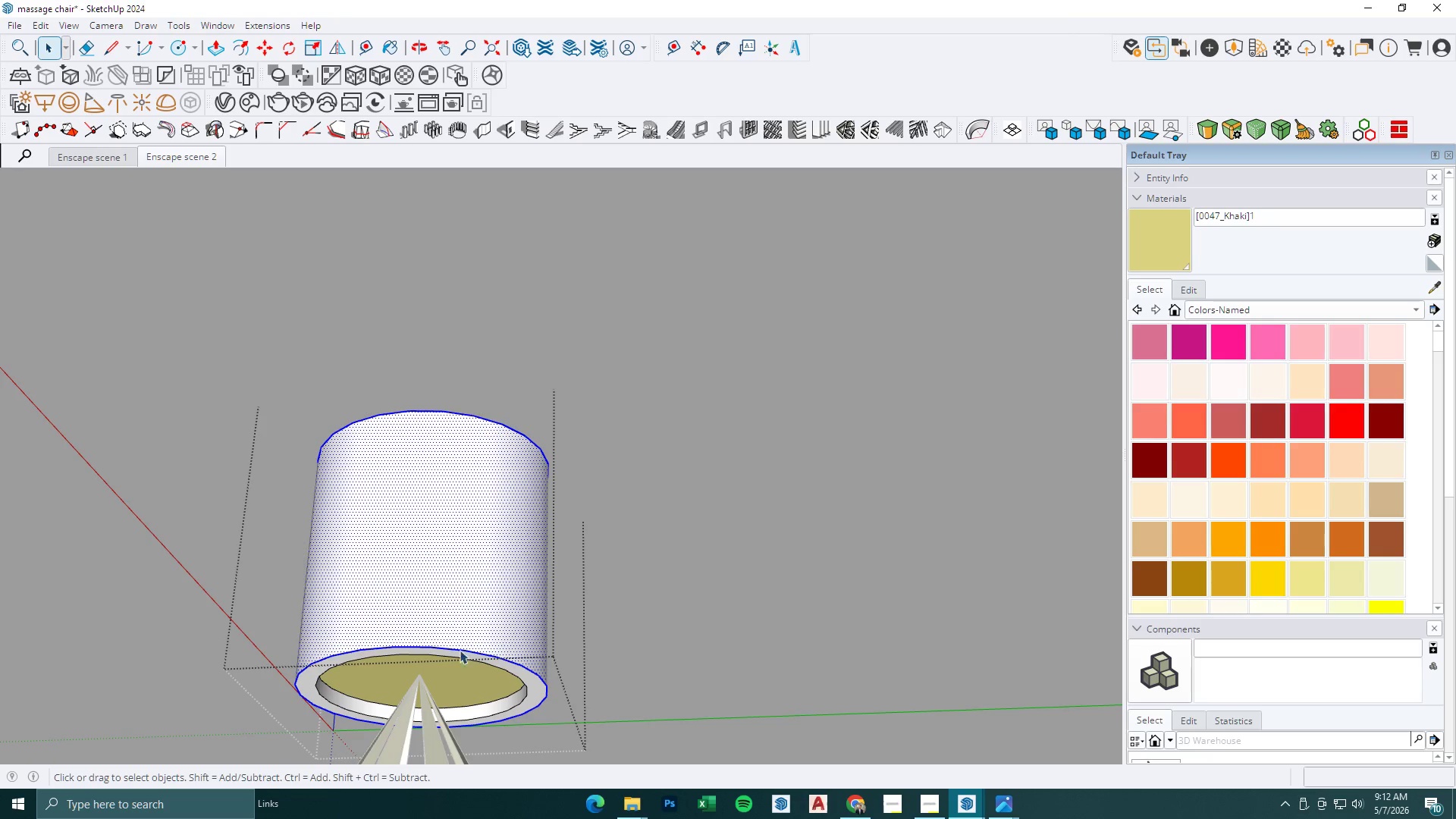 
key(Shift+ShiftLeft)
 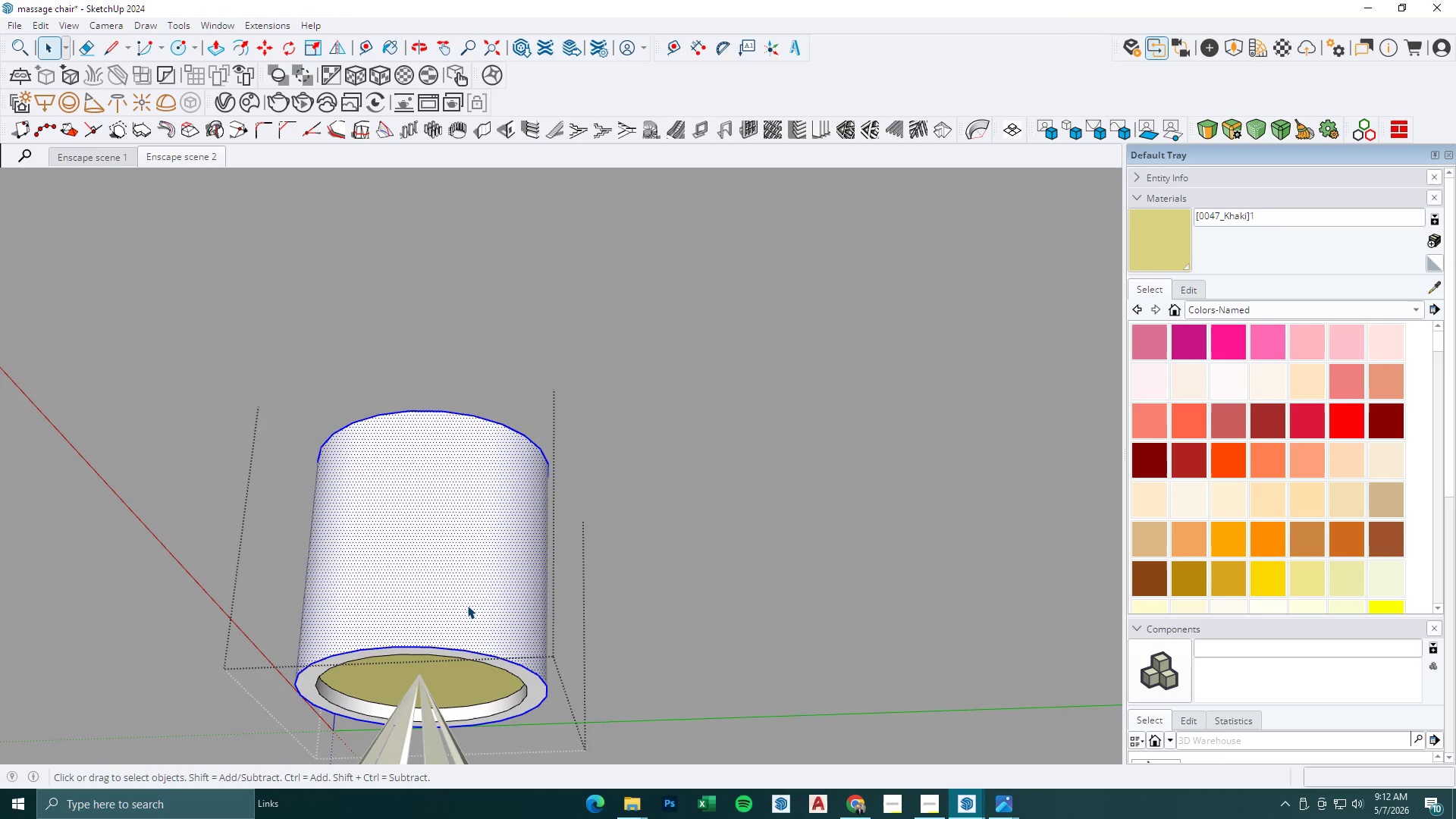 
double_click([467, 597])
 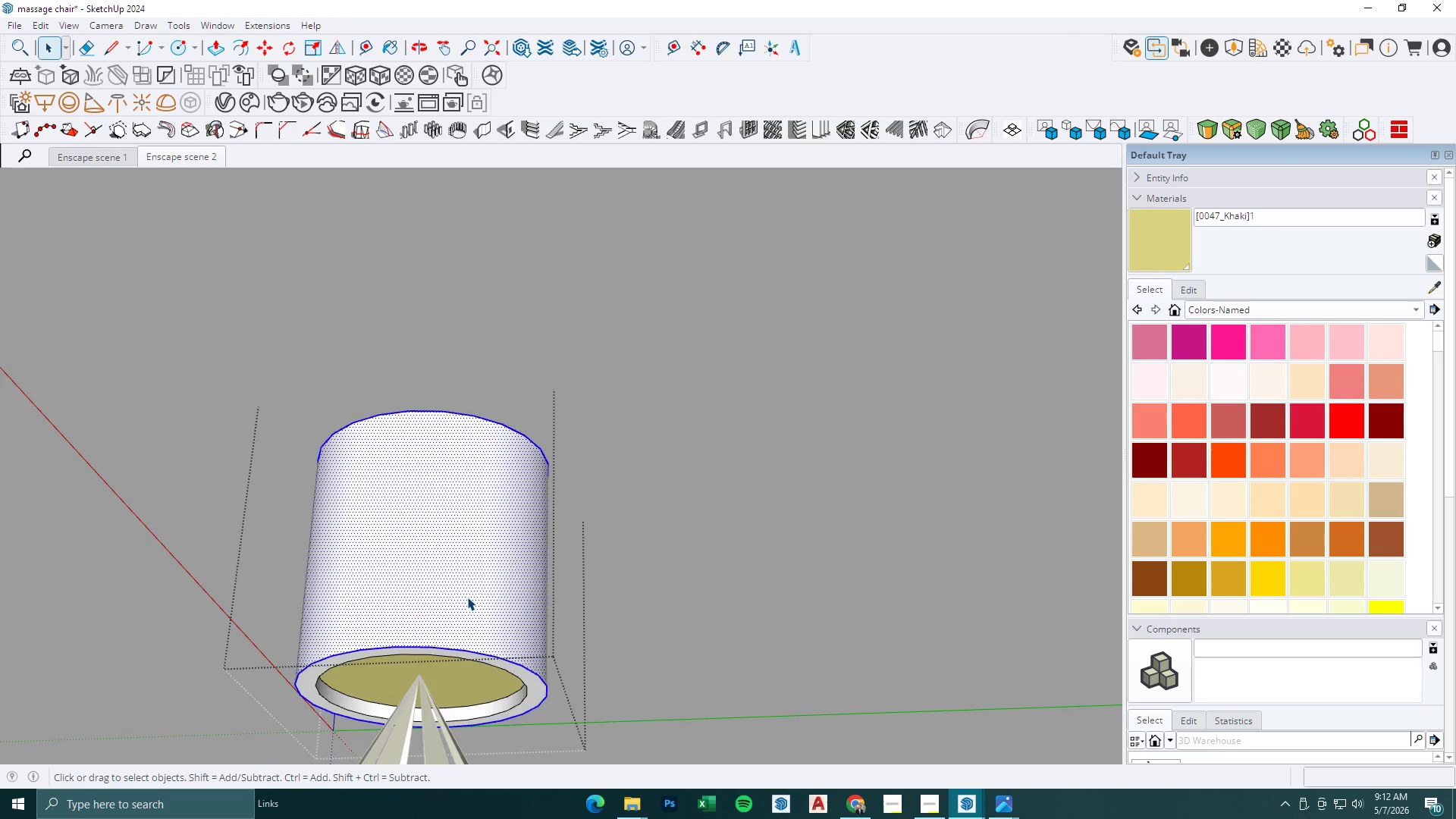 
triple_click([467, 597])
 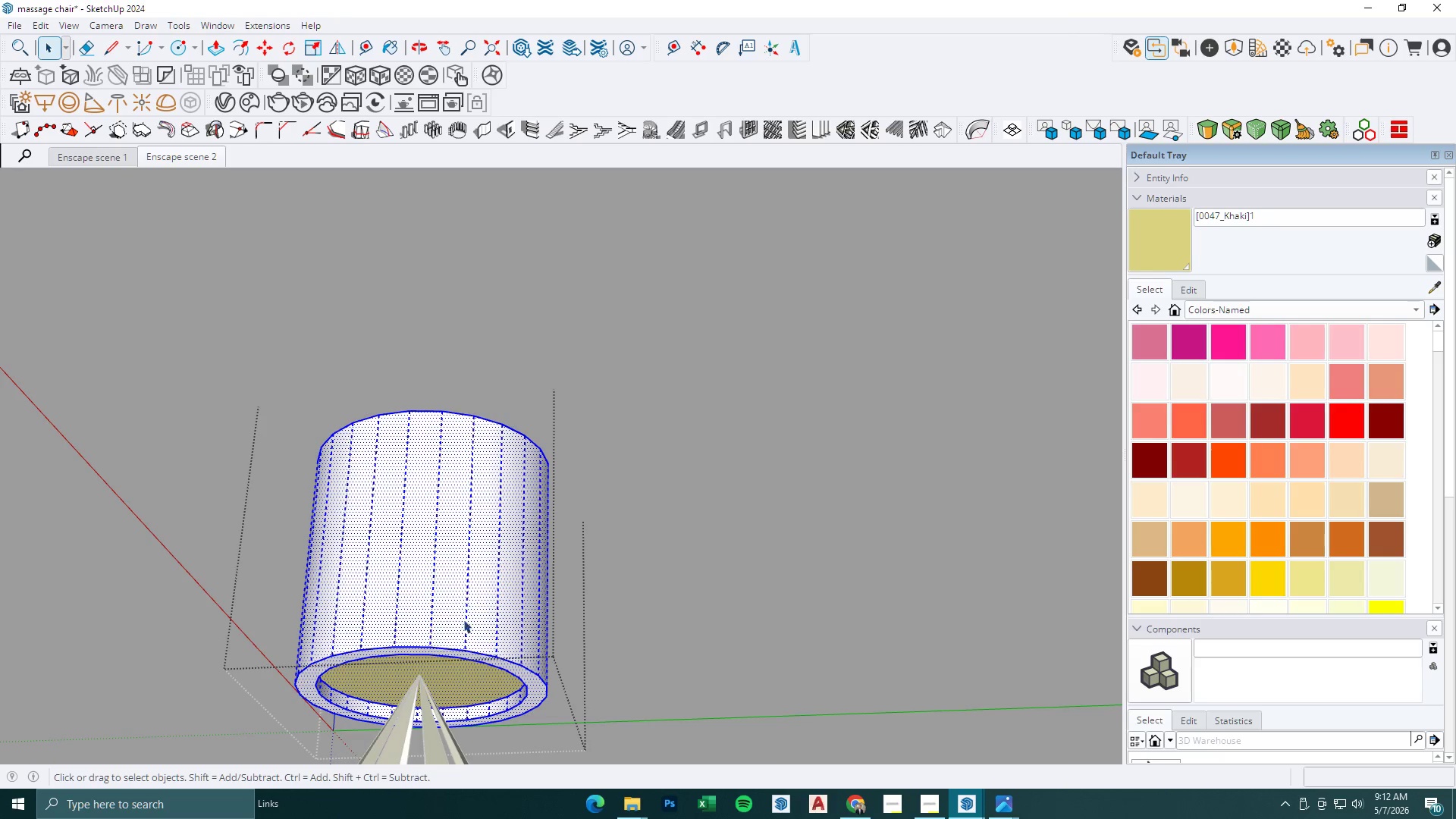 
hold_key(key=ShiftLeft, duration=0.39)
triple_click([457, 686])
 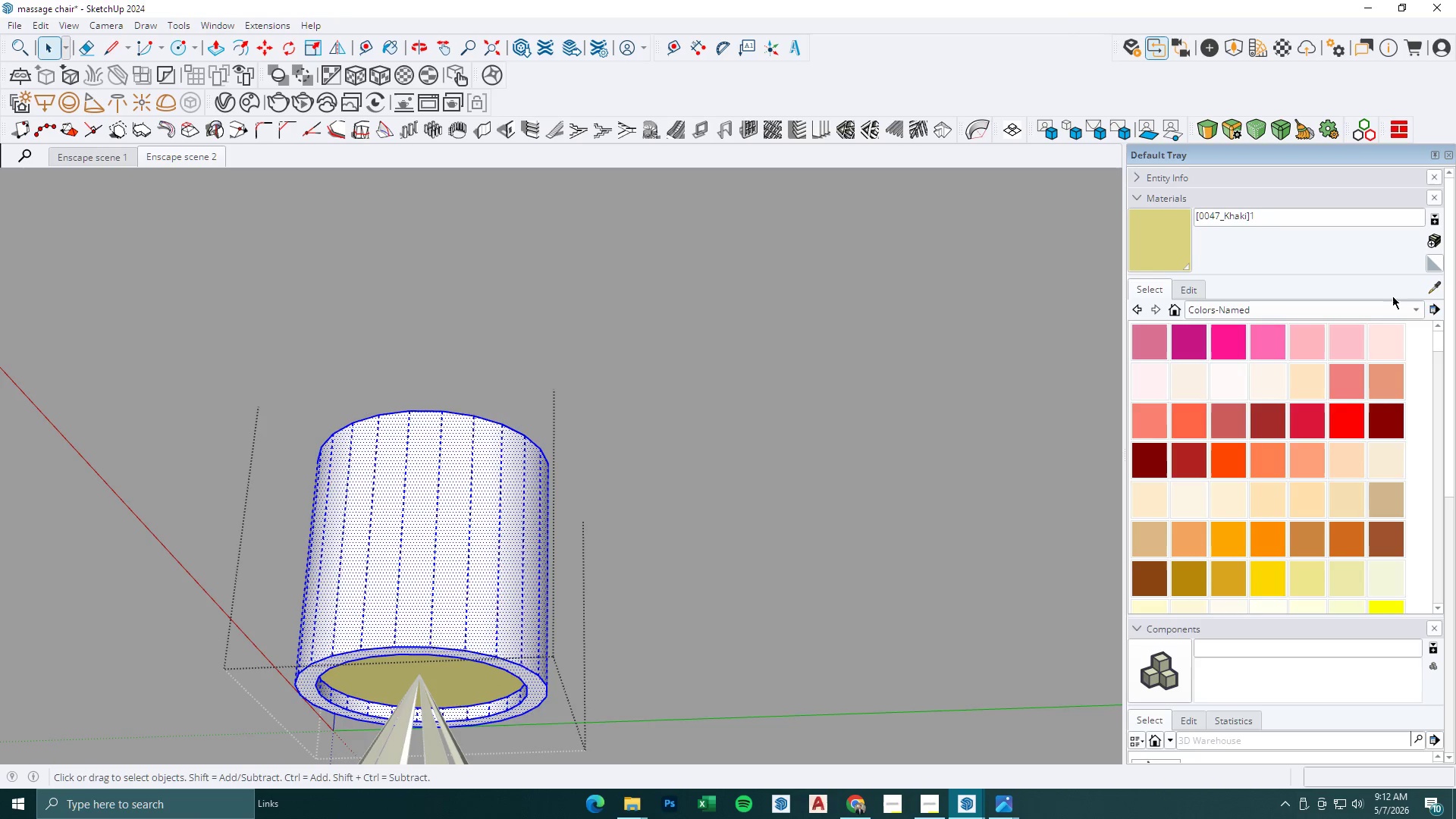 
left_click([1429, 288])
 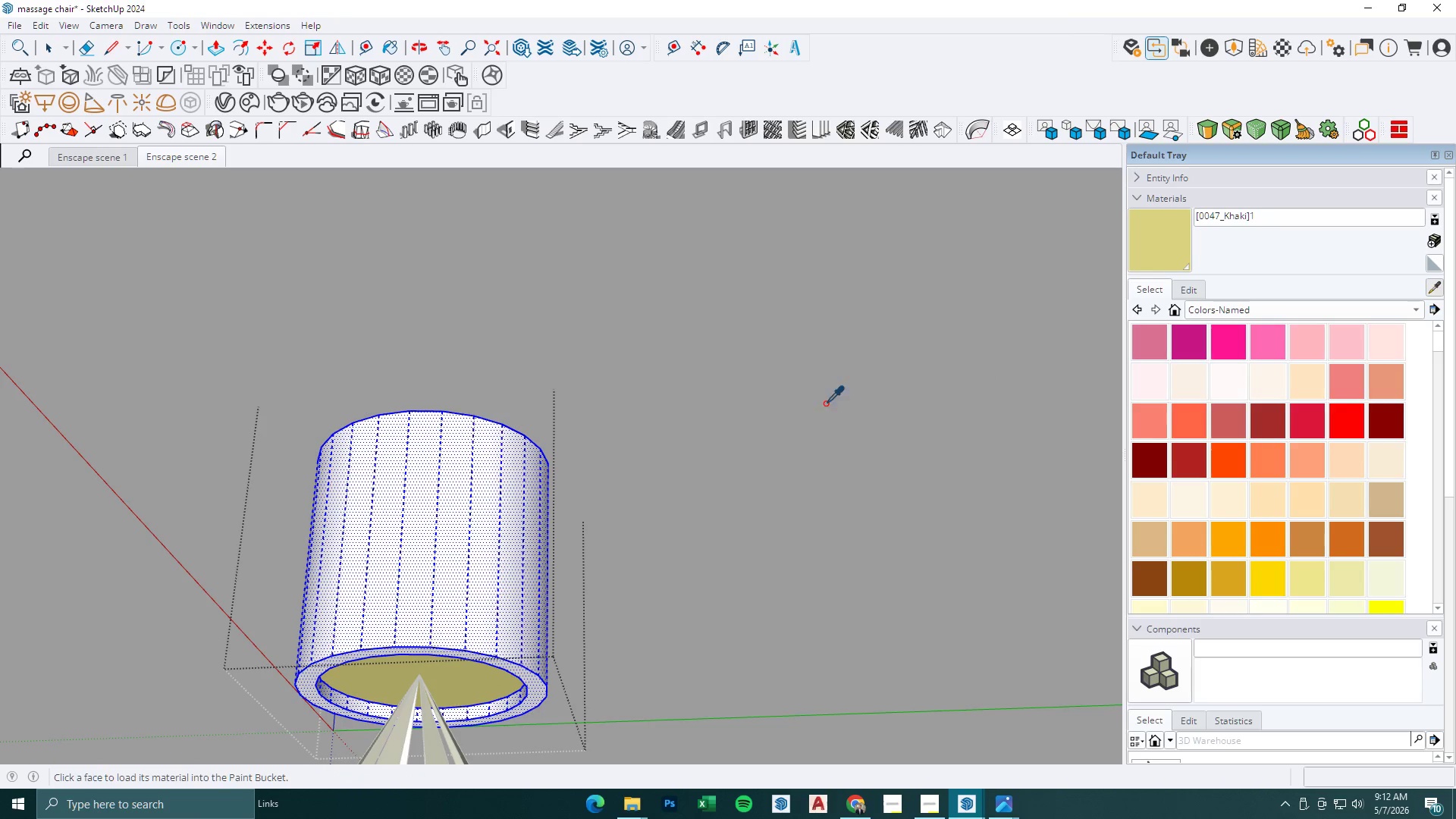 
left_click_drag(start_coordinate=[752, 419], to_coordinate=[729, 426])
 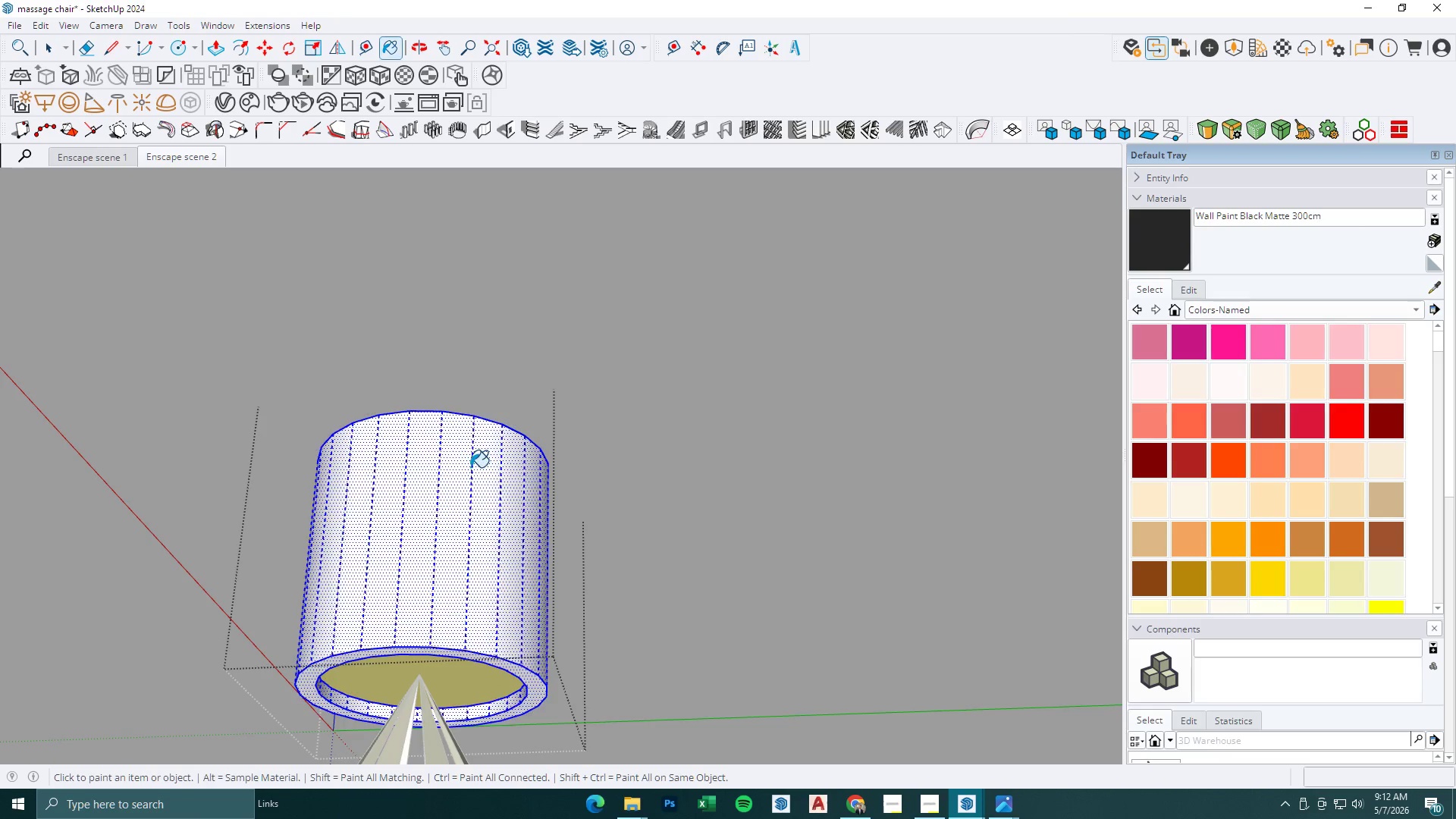 
key(Space)
 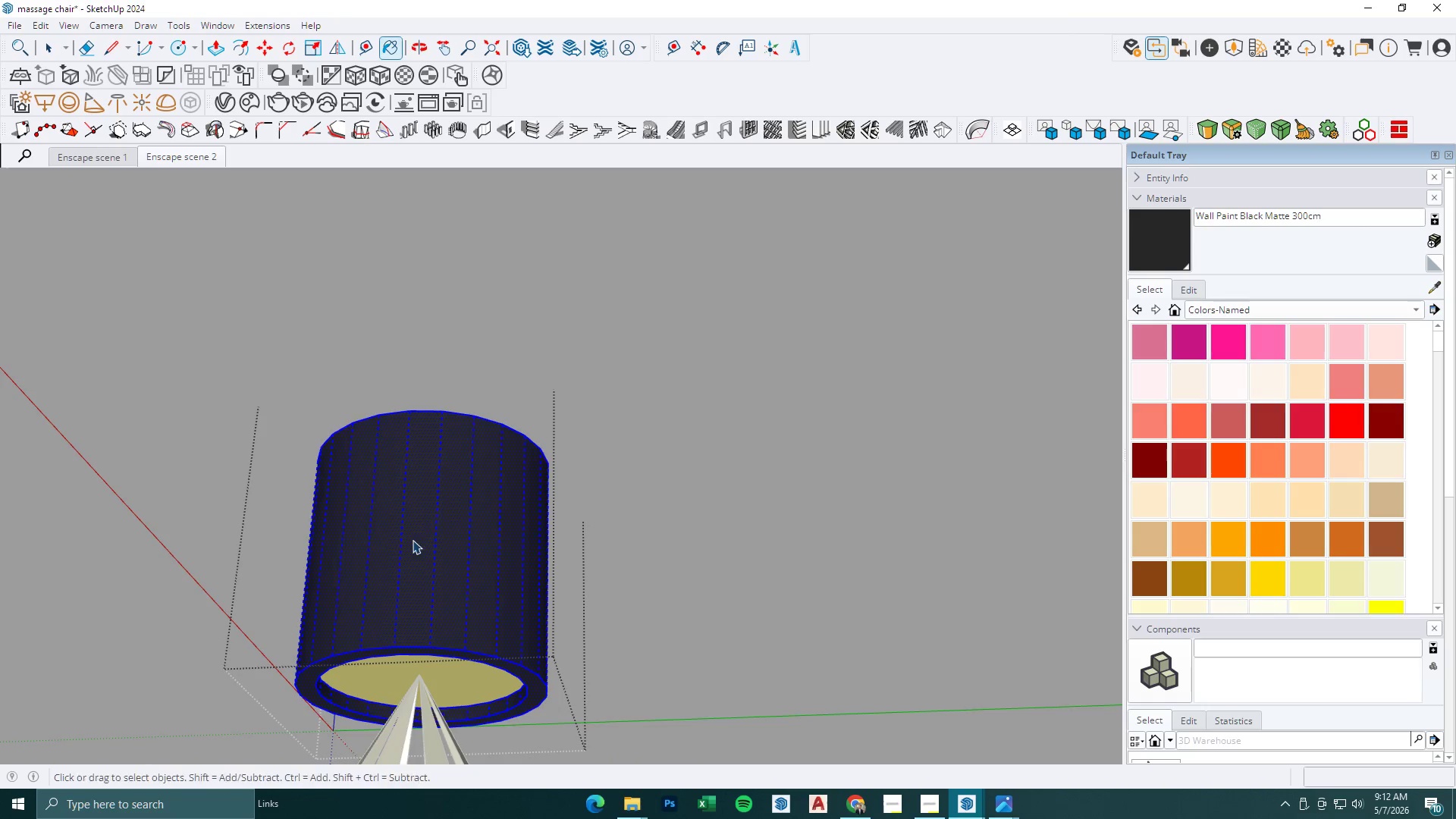 
key(Escape)
 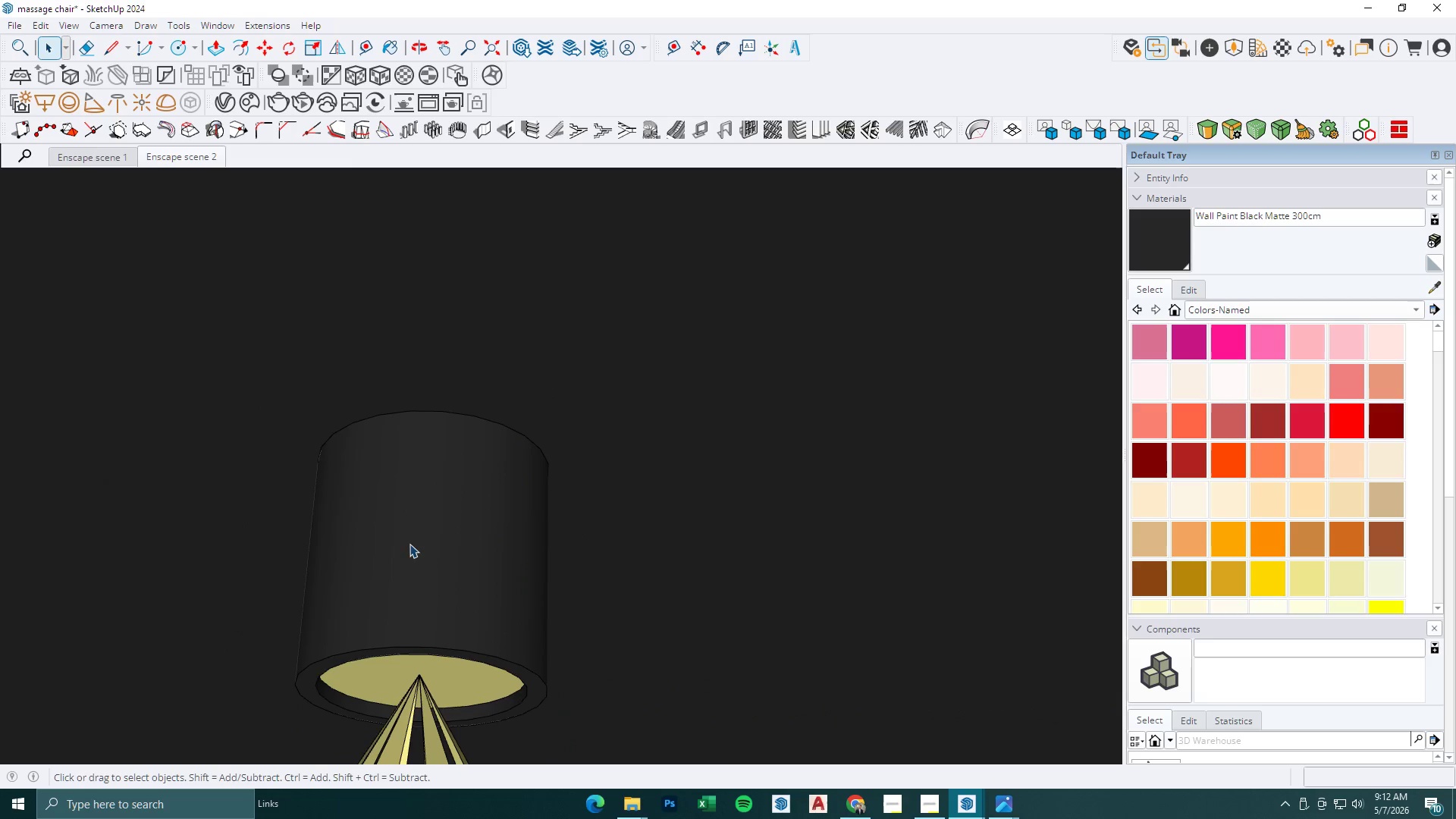 
key(Escape)
 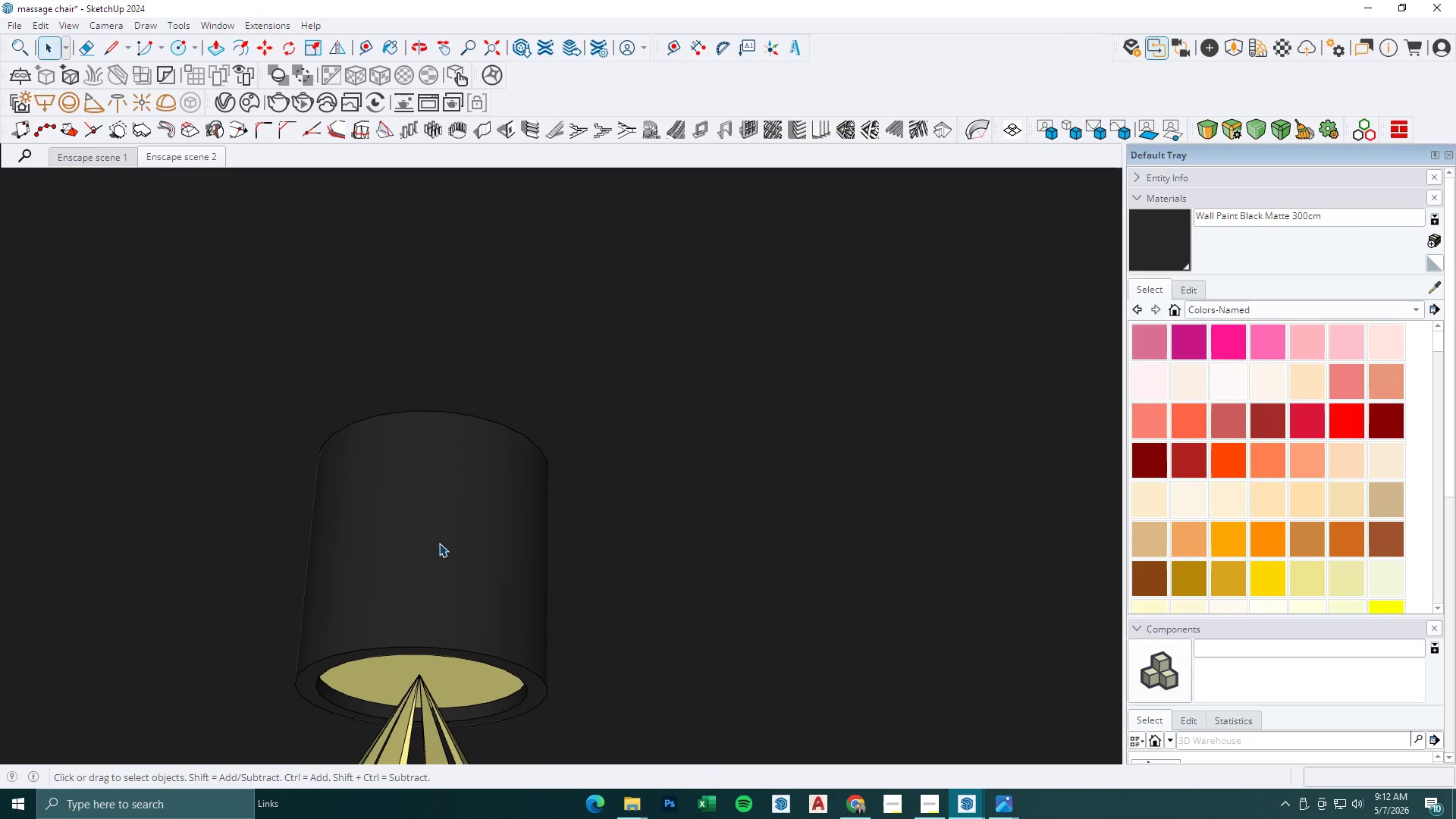 
key(Escape)
 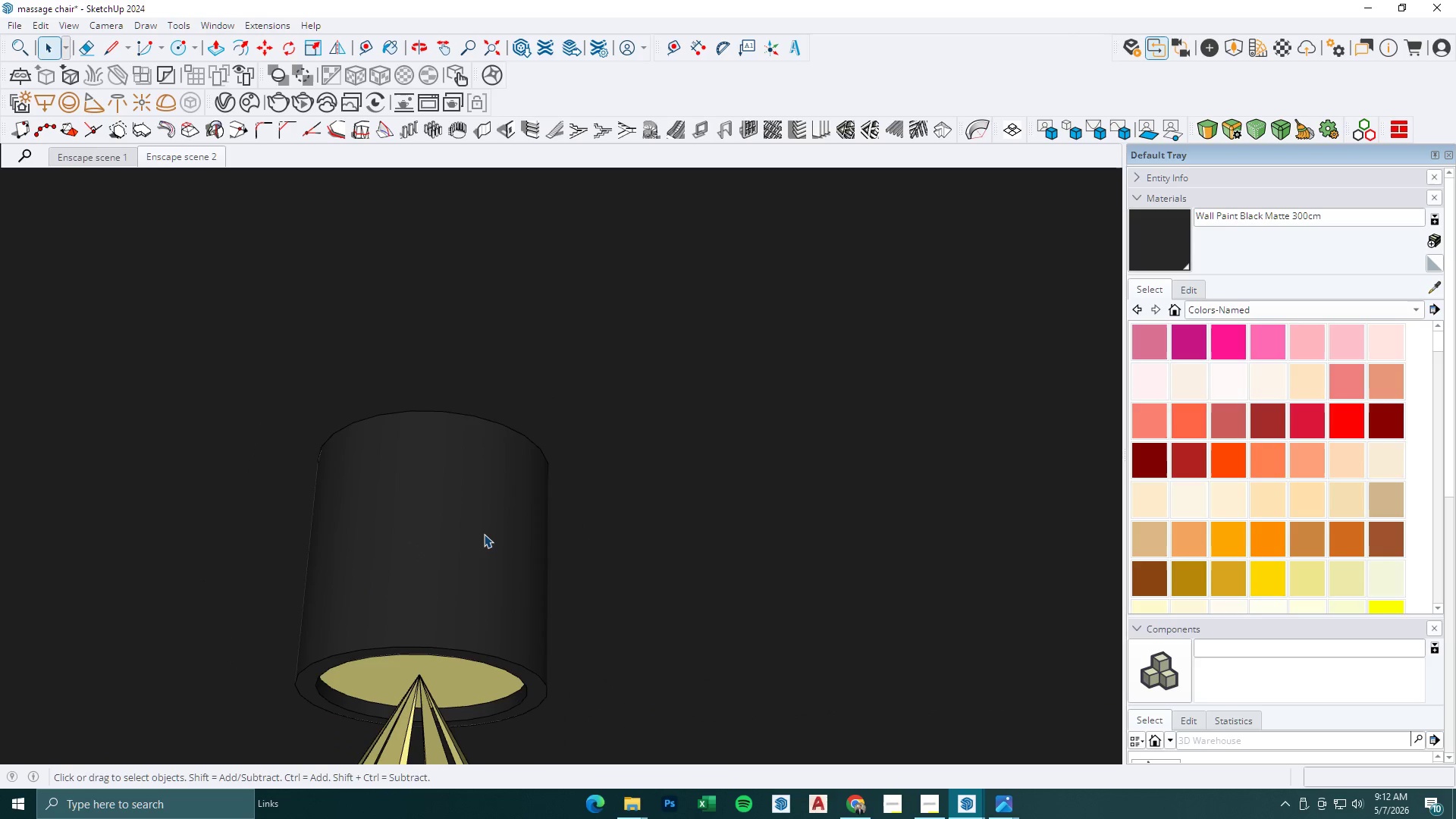 
left_click([484, 534])
 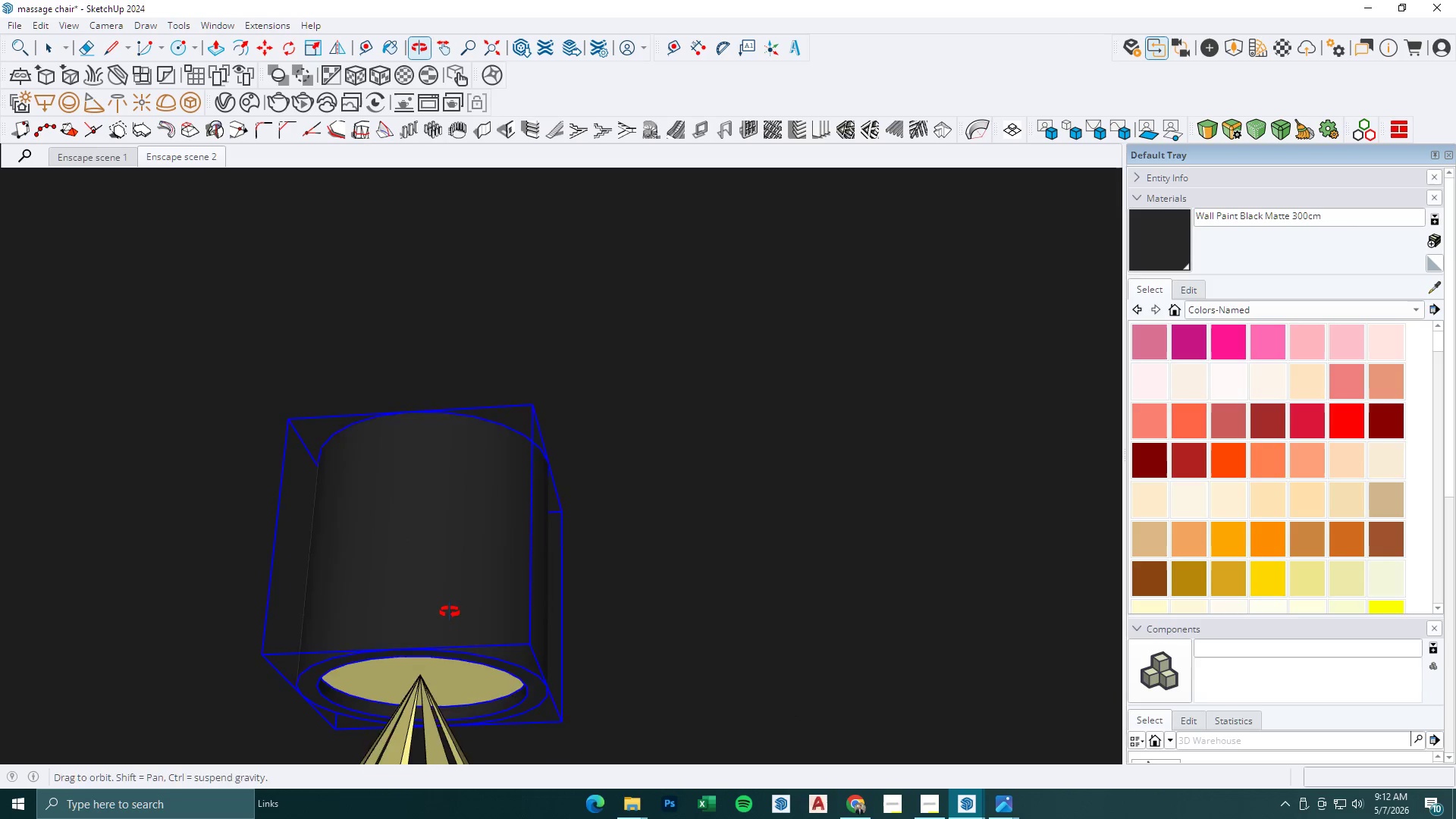 
hold_key(key=ControlLeft, duration=0.48)
 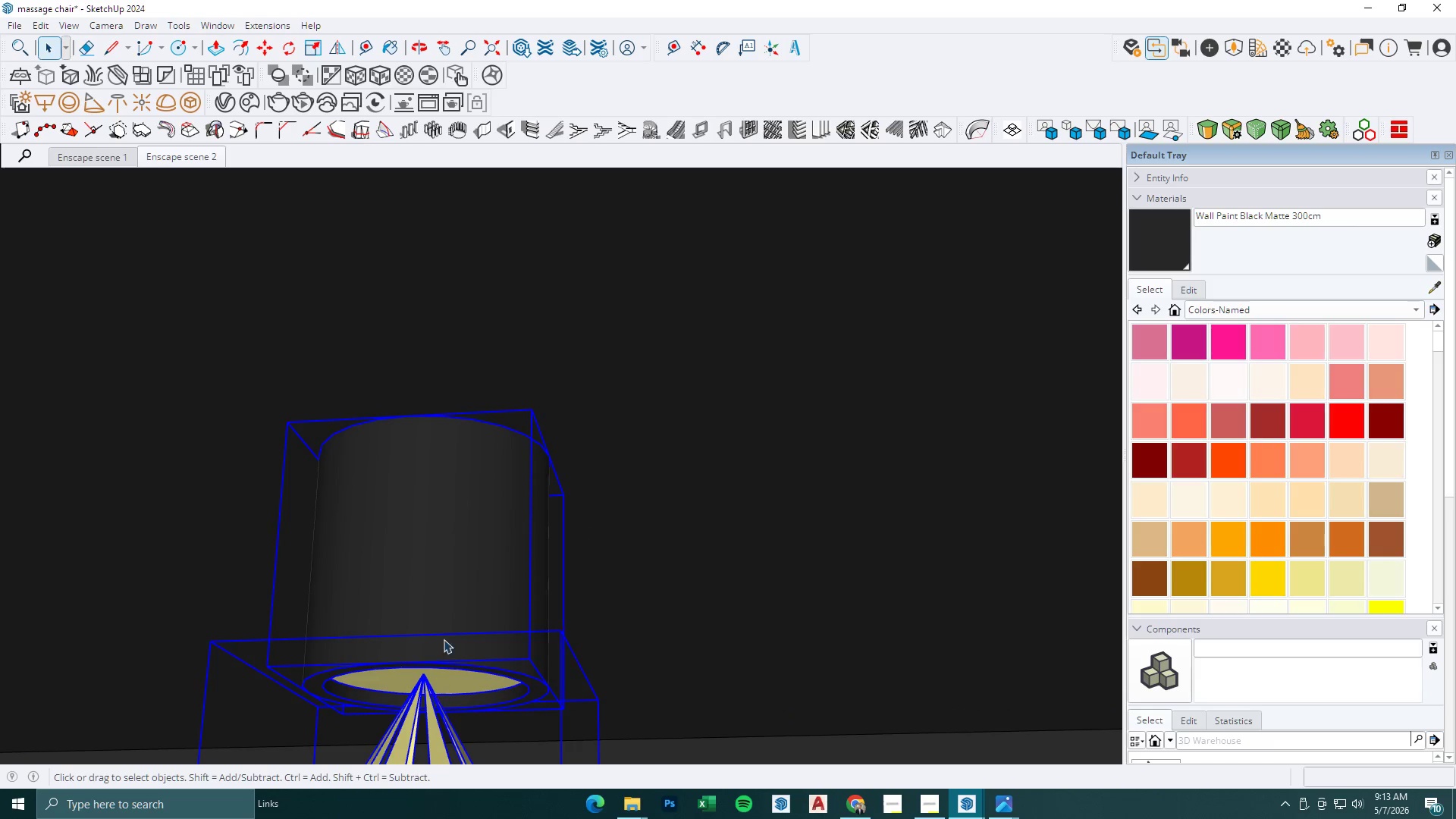 
scroll: coordinate [450, 591], scroll_direction: down, amount: 28.0
 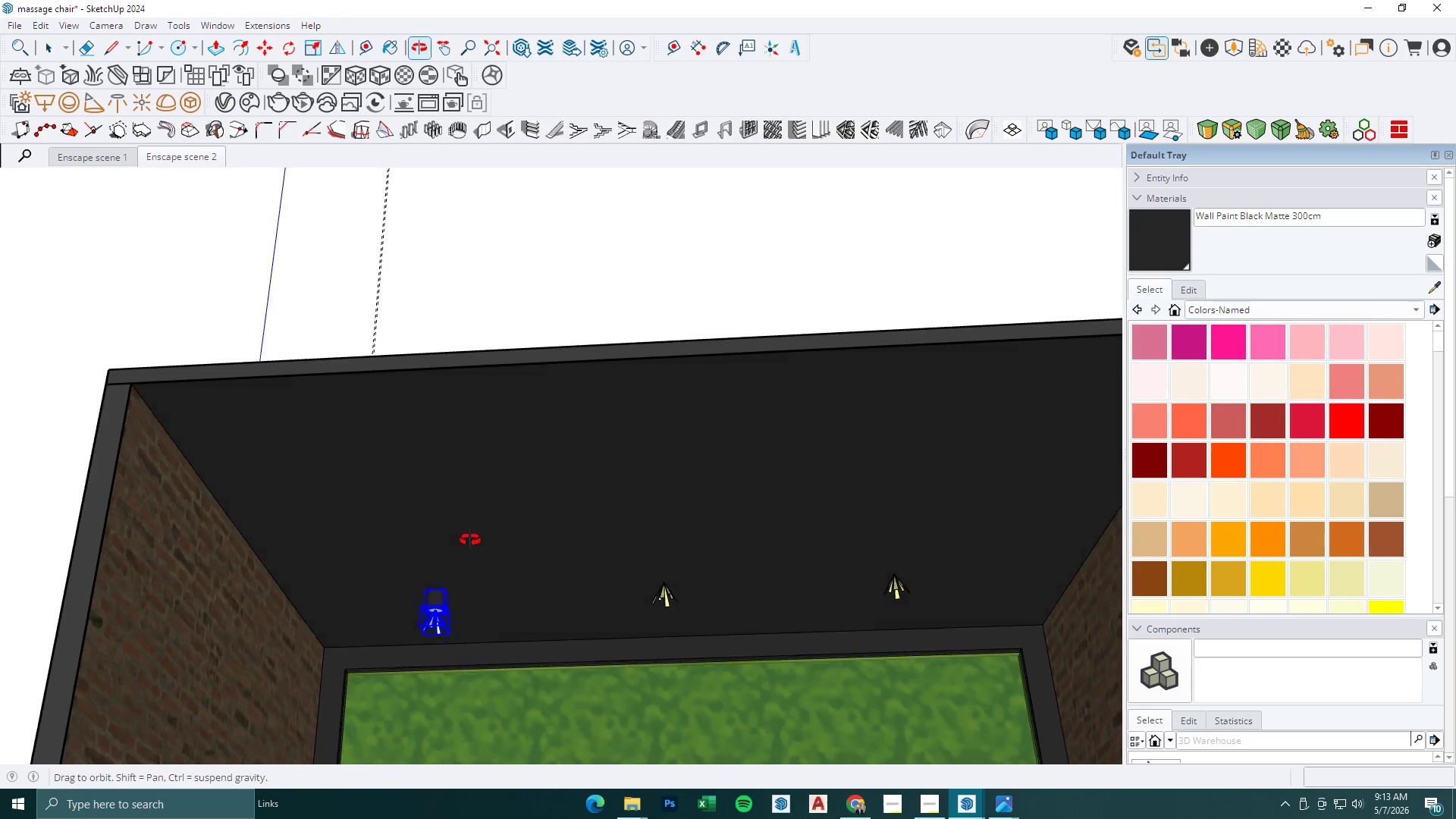 
key(M)
 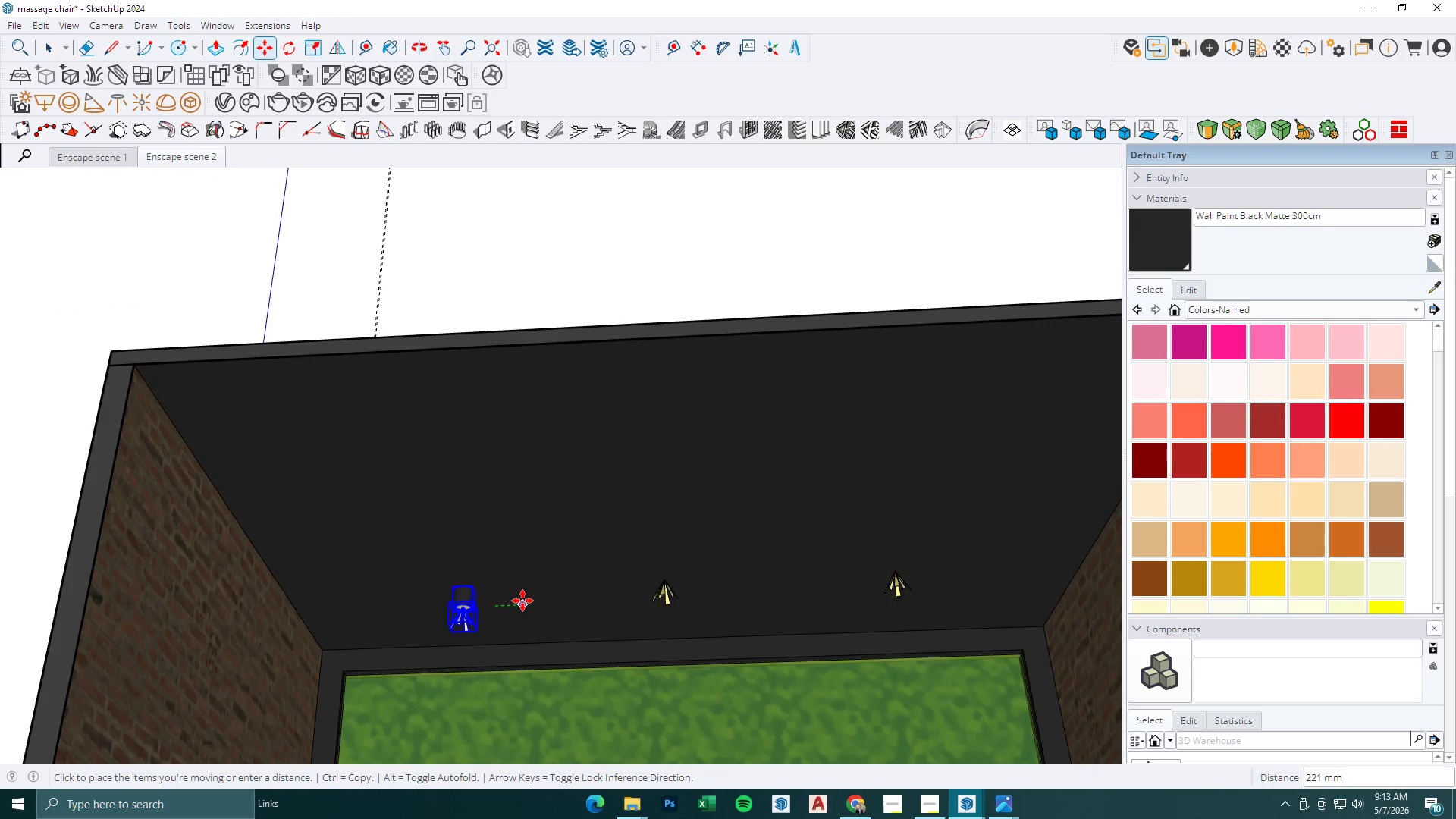 
left_click([522, 601])
 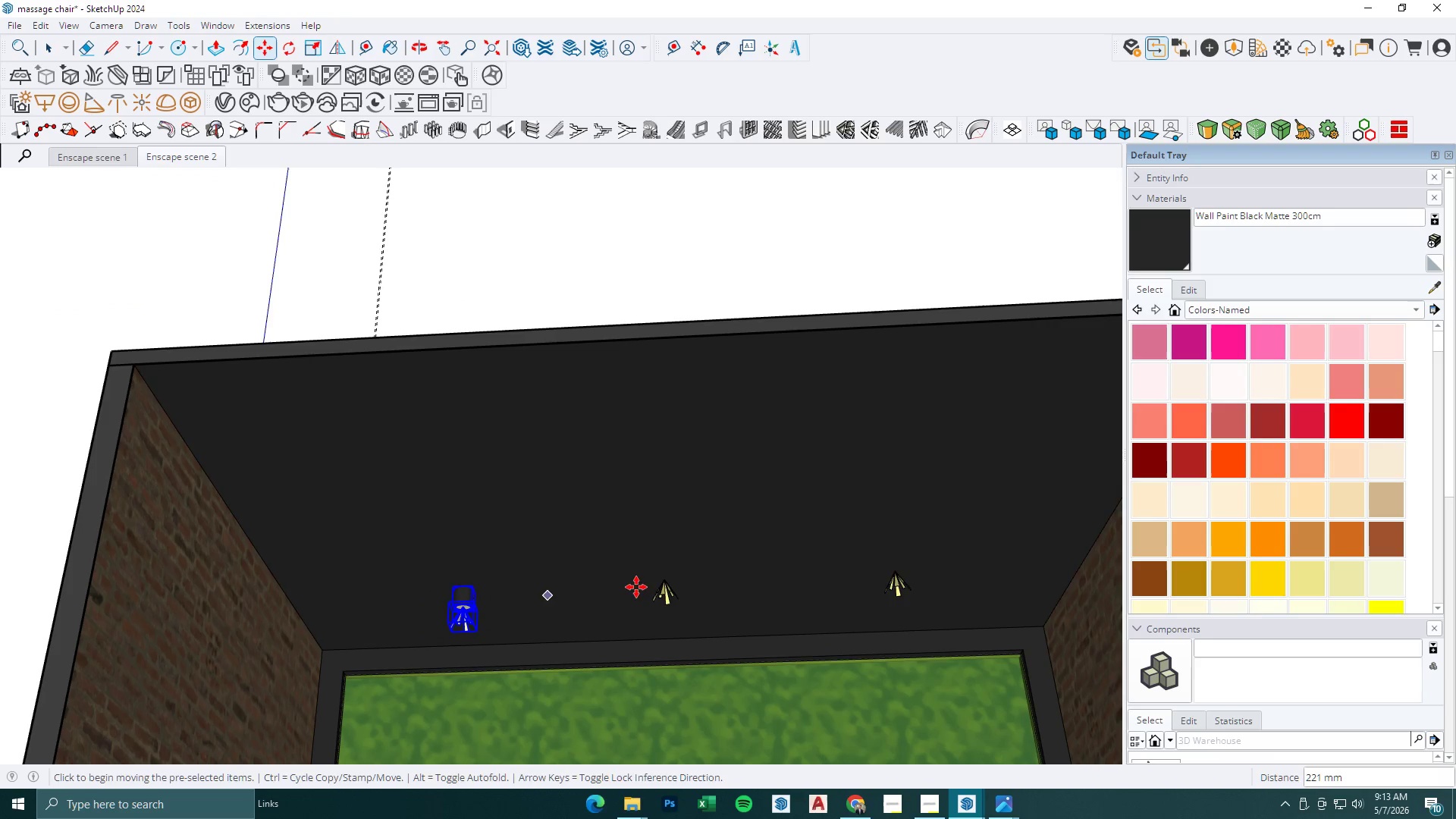 
key(Space)
 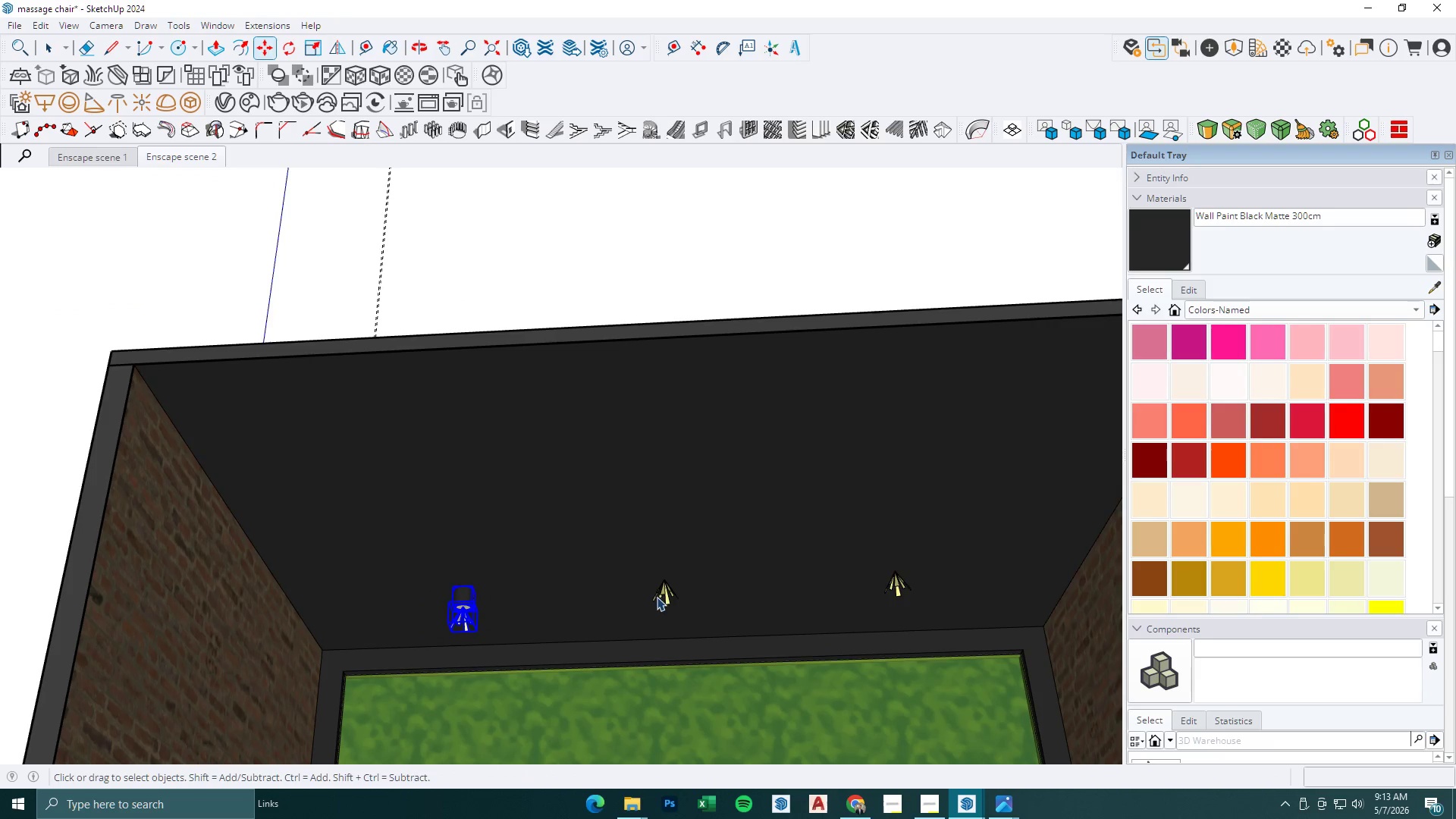 
left_click([670, 593])
 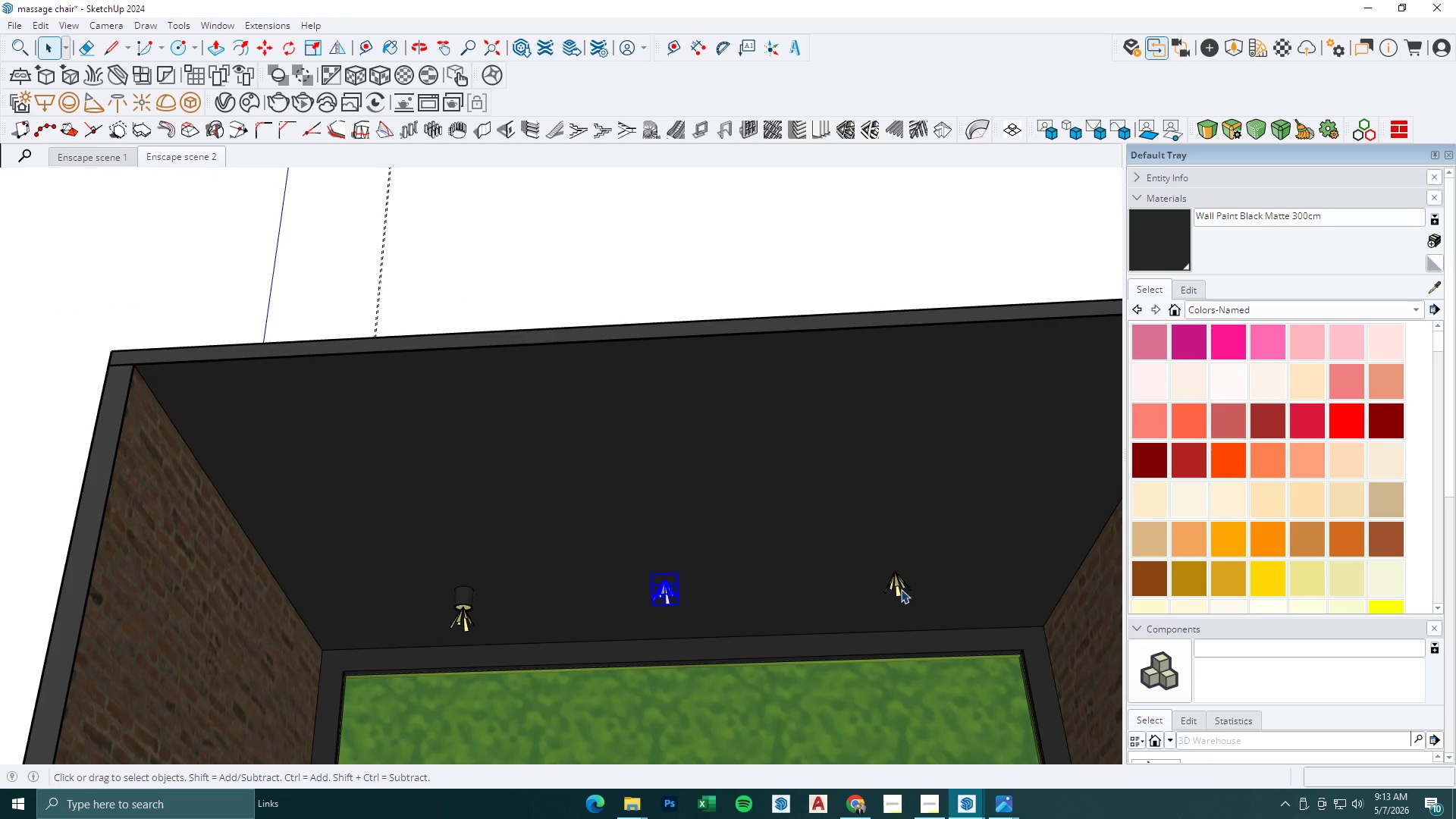 
key(Delete)
 